 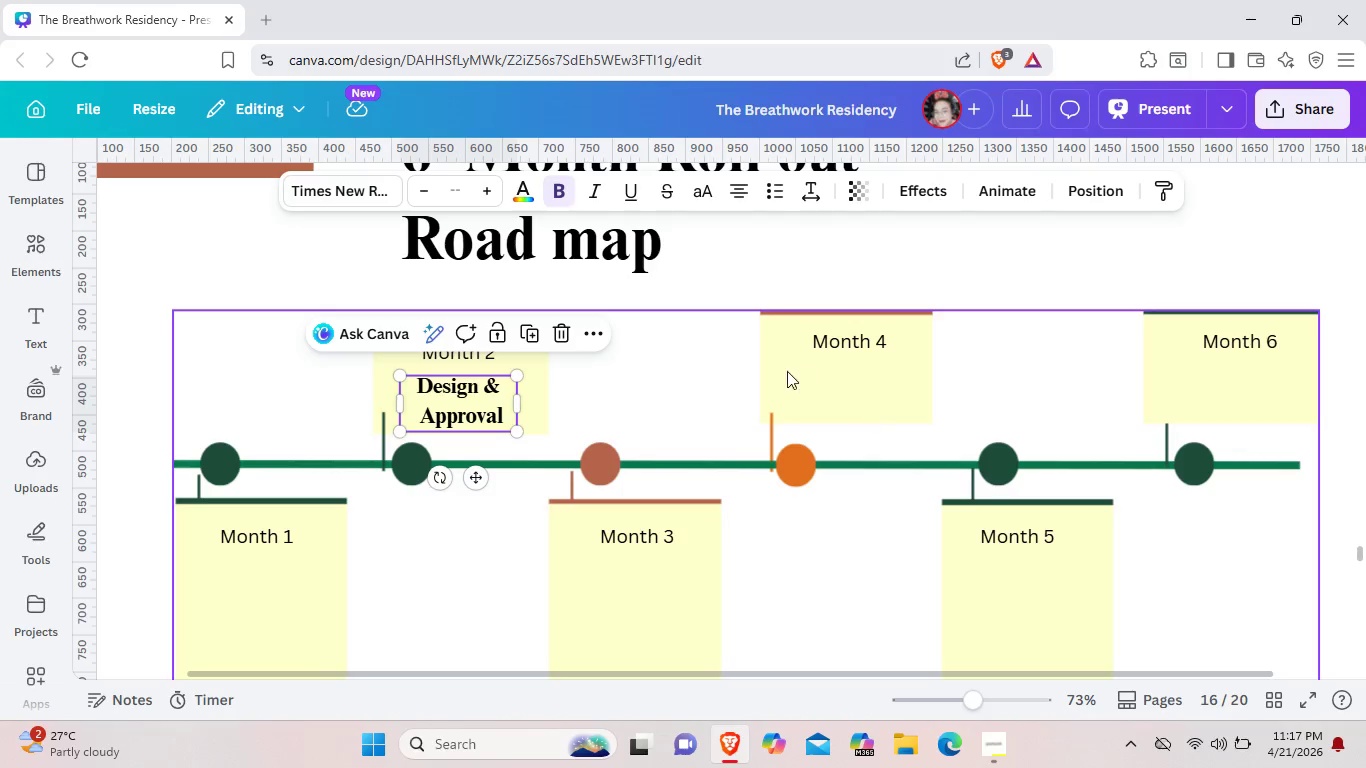 
key(Control+ControlLeft)
 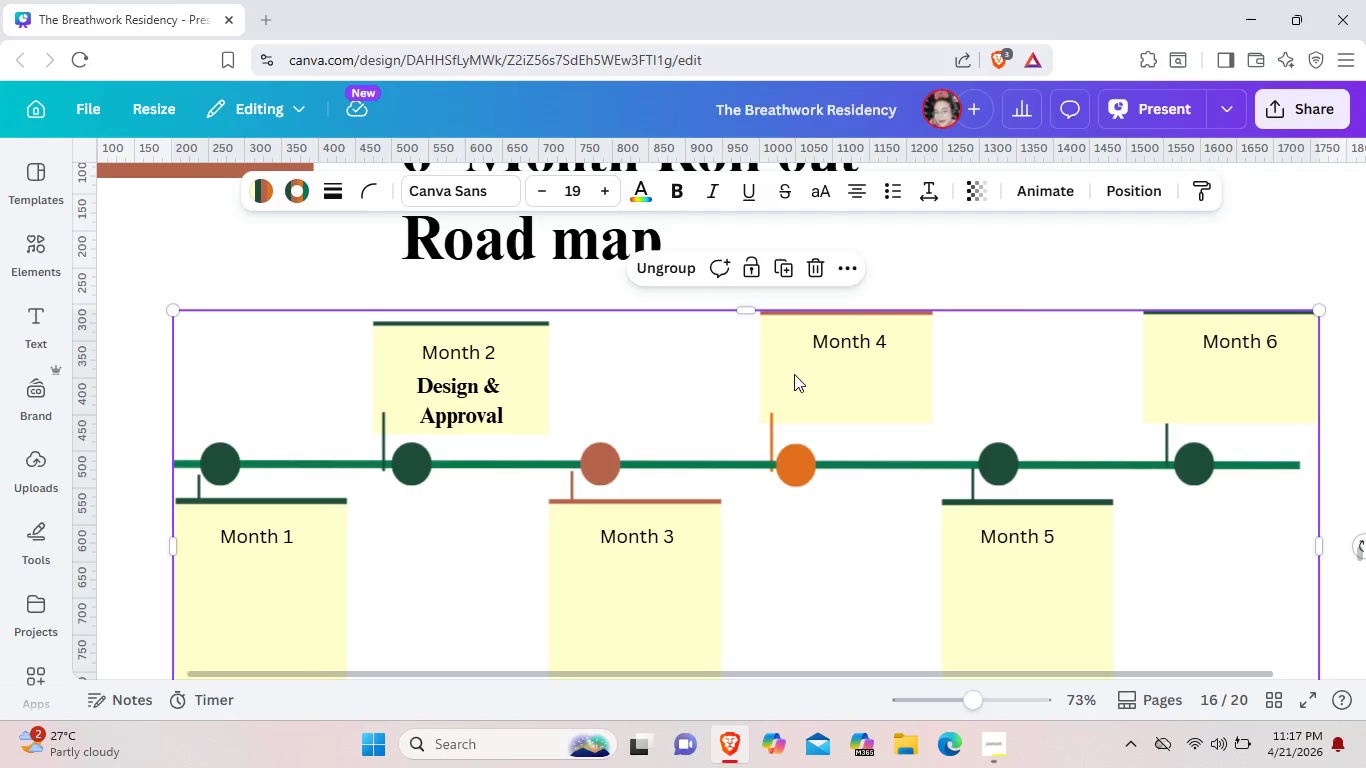 
key(Control+V)
 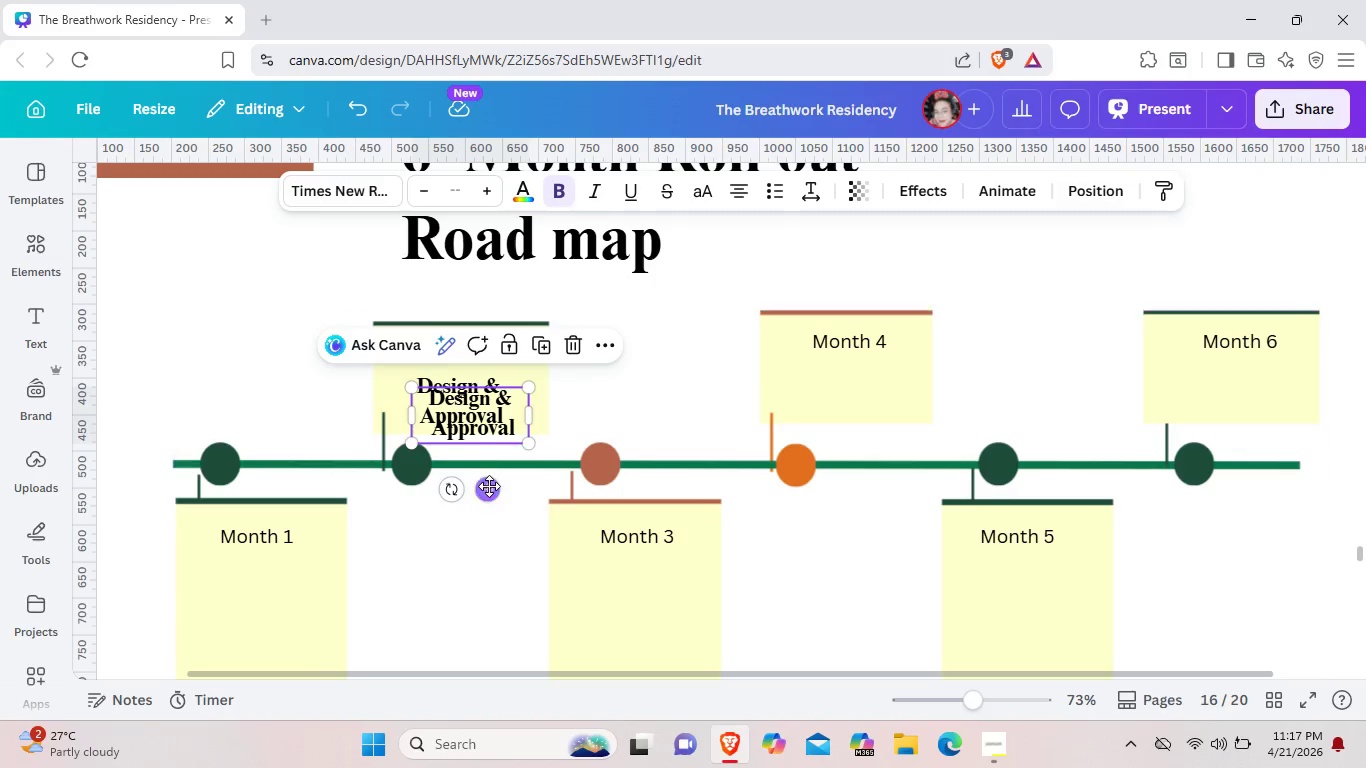 
left_click_drag(start_coordinate=[488, 486], to_coordinate=[863, 458])
 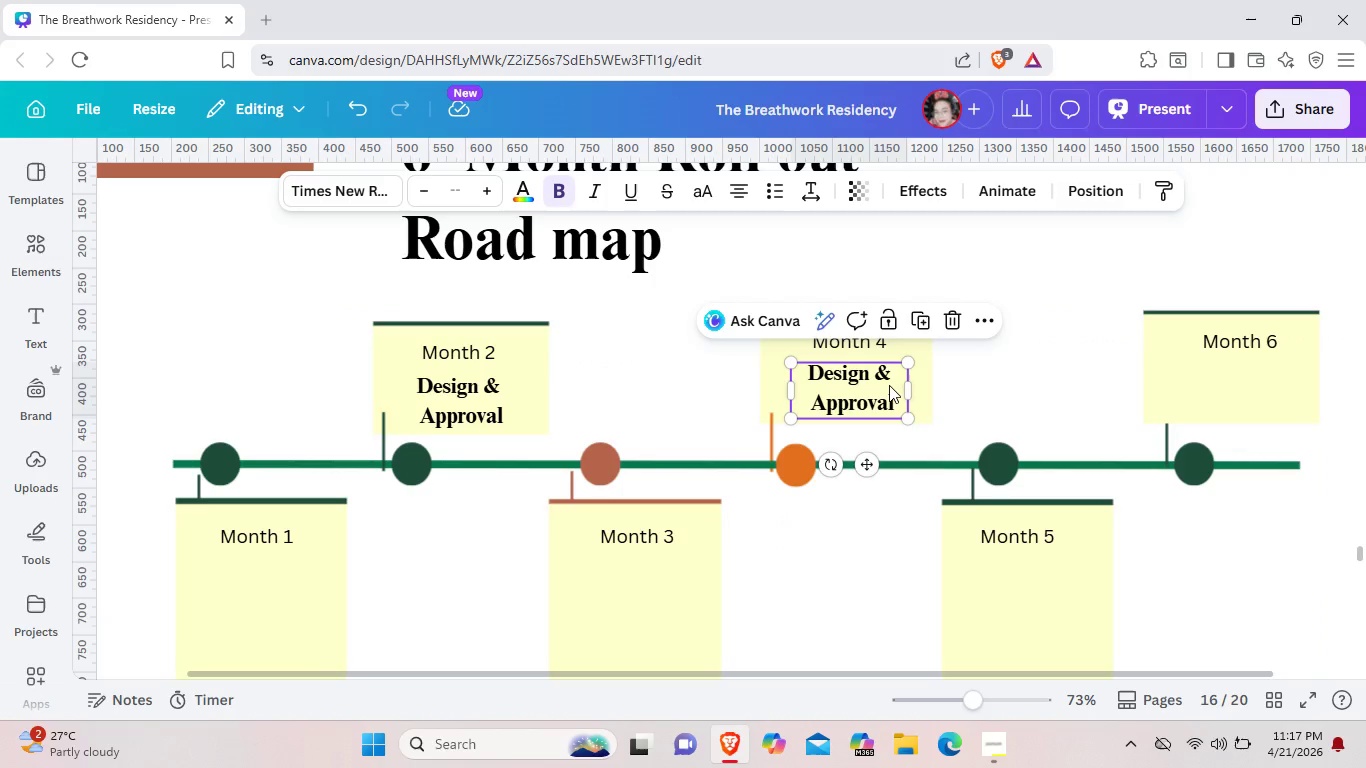 
double_click([889, 385])
 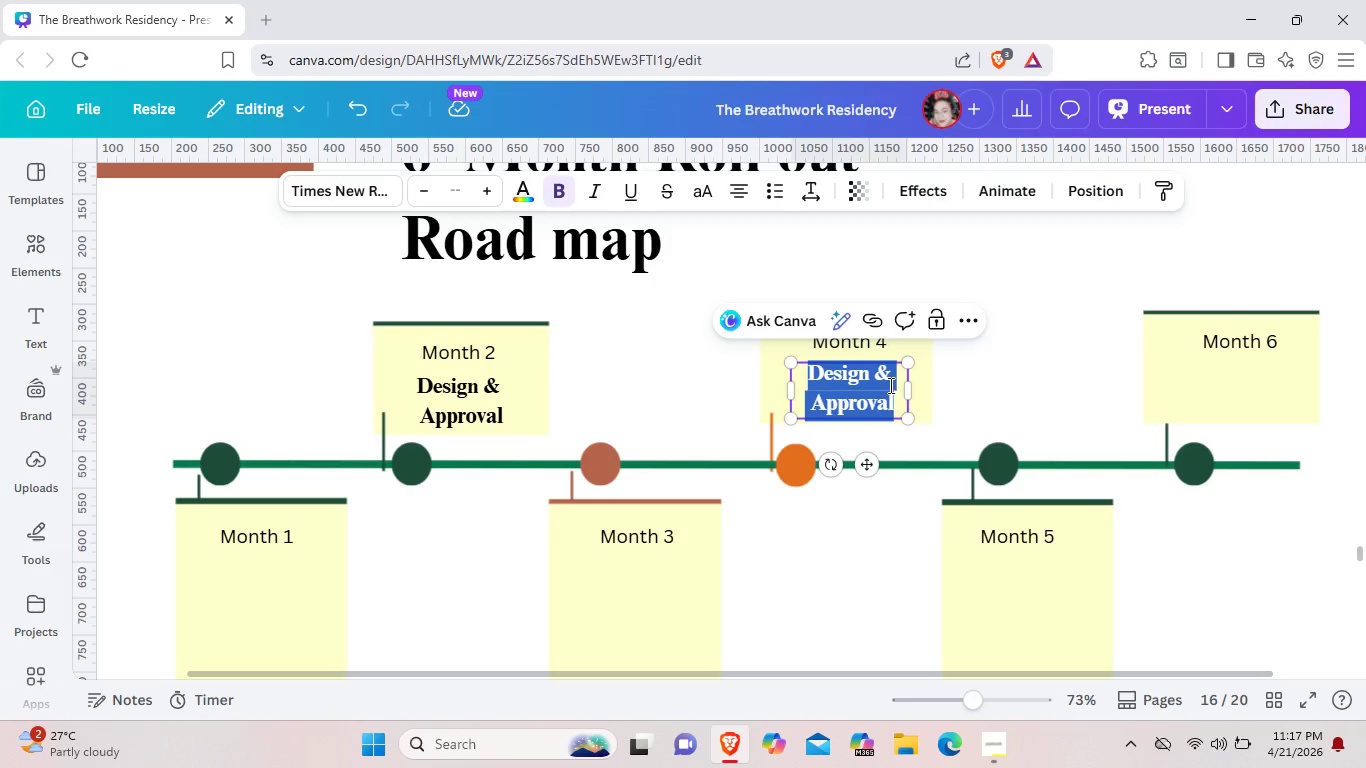 
wait(7.97)
 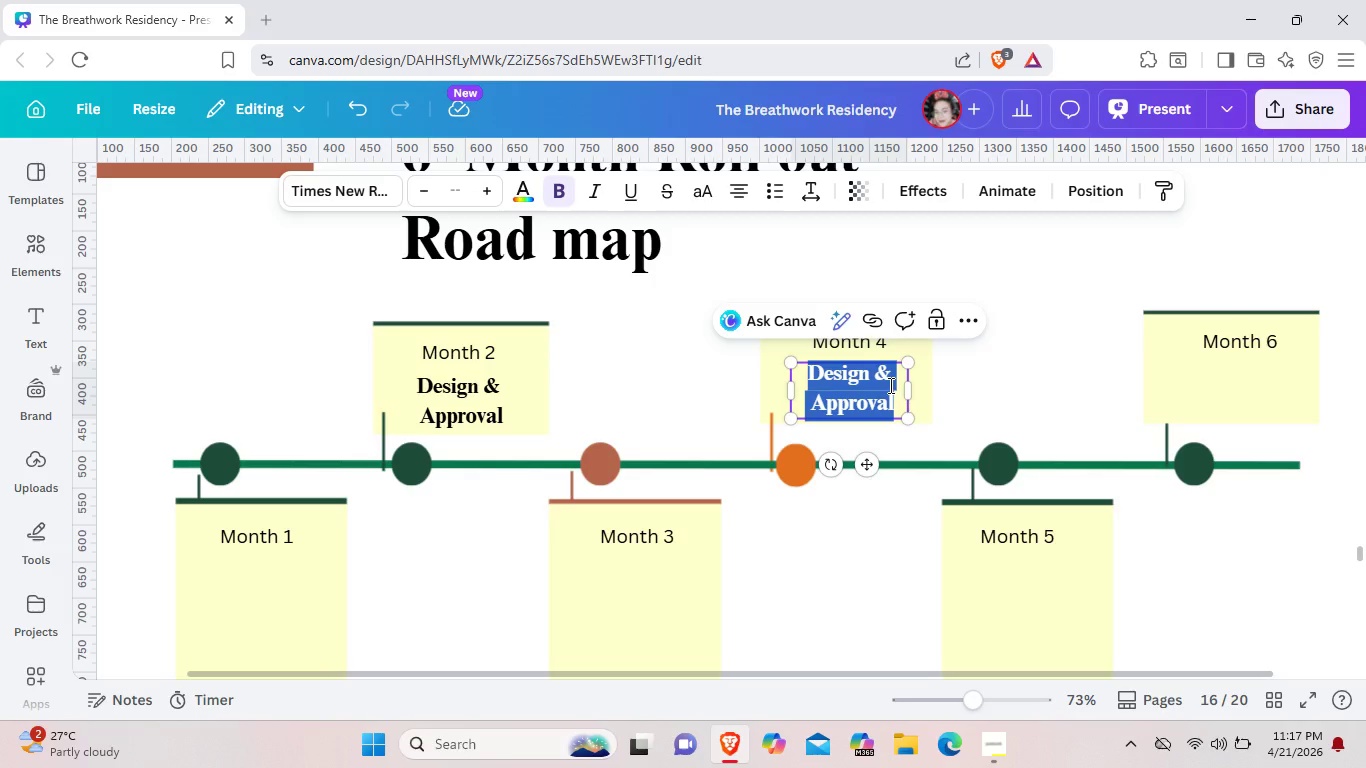 
key(Backspace)
type(Soft launcge)
key(Backspace)
key(Backspace)
key(Backspace)
key(Backspace)
key(Backspace)
key(Backspace)
key(Backspace)
type(Laucnh)
key(Backspace)
key(Backspace)
 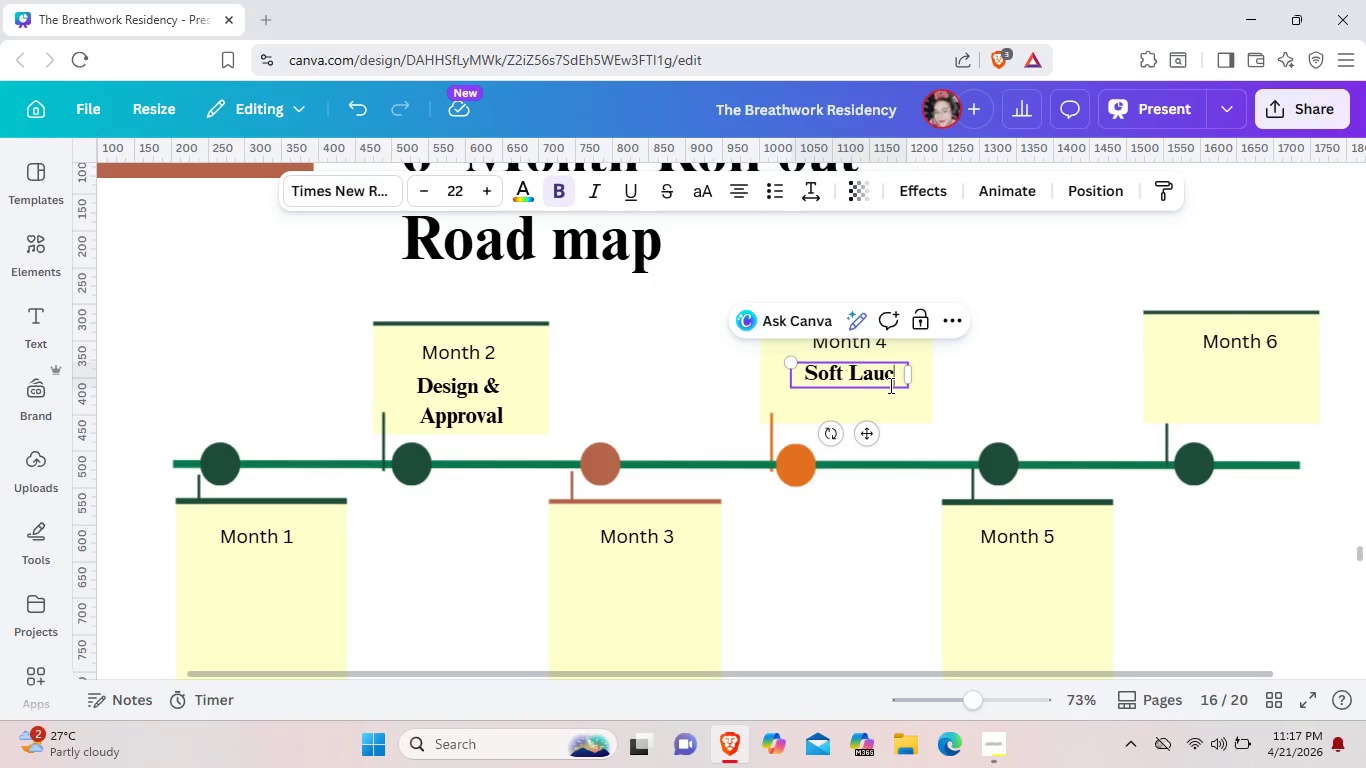 
key(Backspace)
type(m)
key(Backspace)
type(nch)
 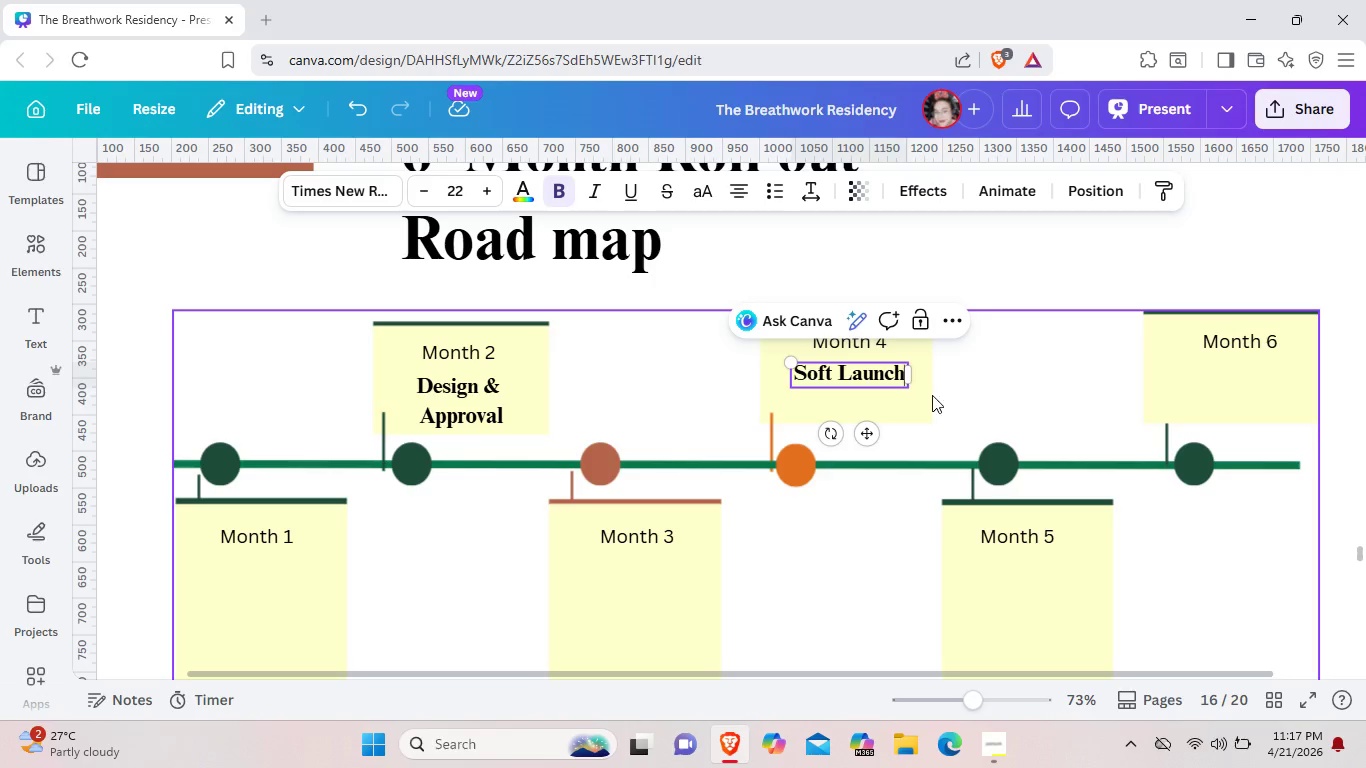 
left_click([997, 390])
 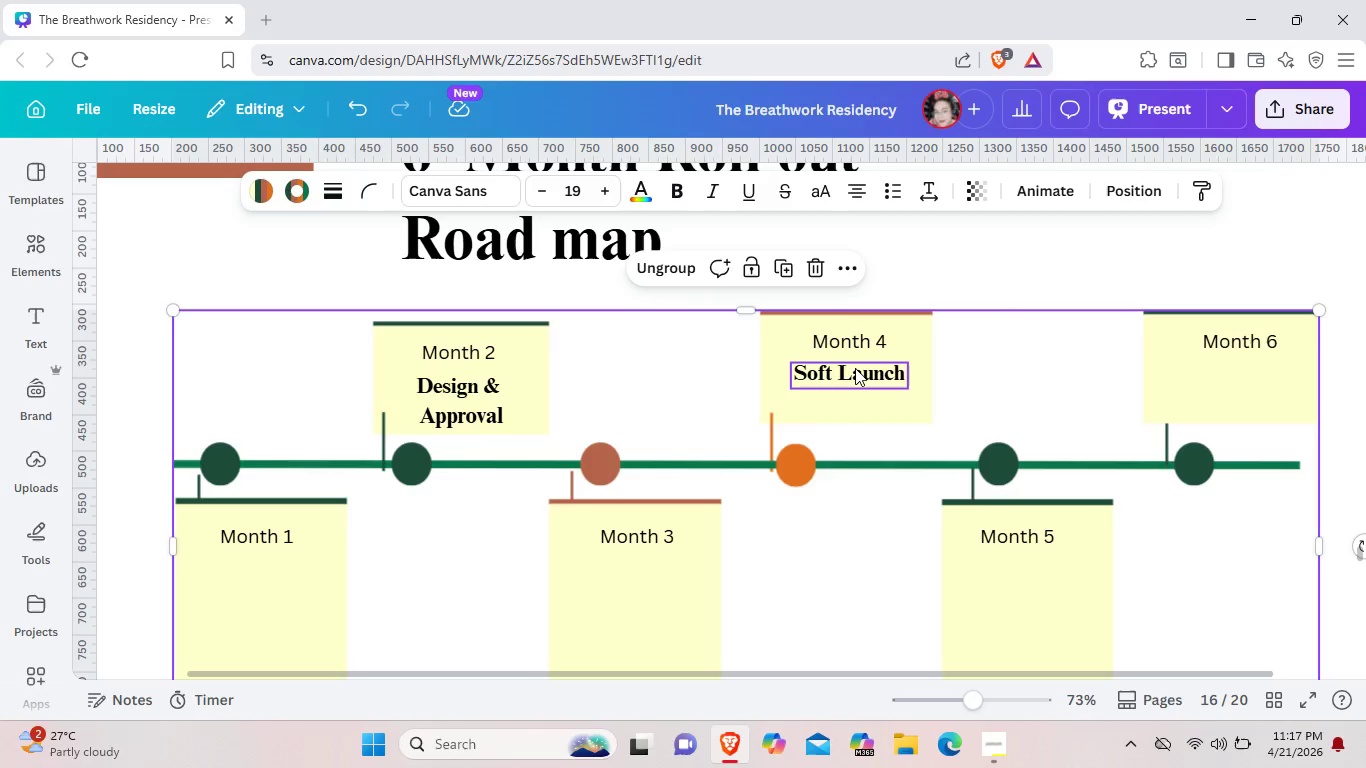 
left_click_drag(start_coordinate=[855, 368], to_coordinate=[851, 376])
 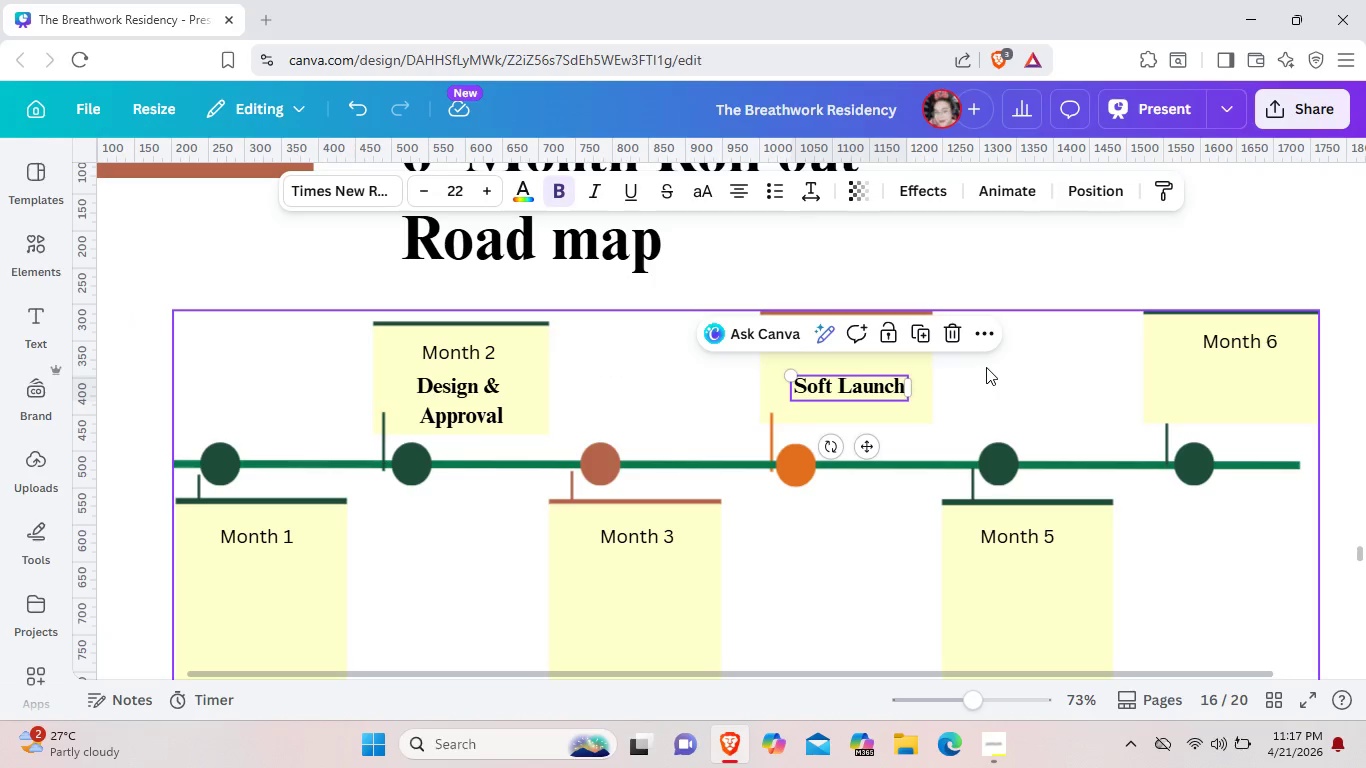 
left_click([986, 367])
 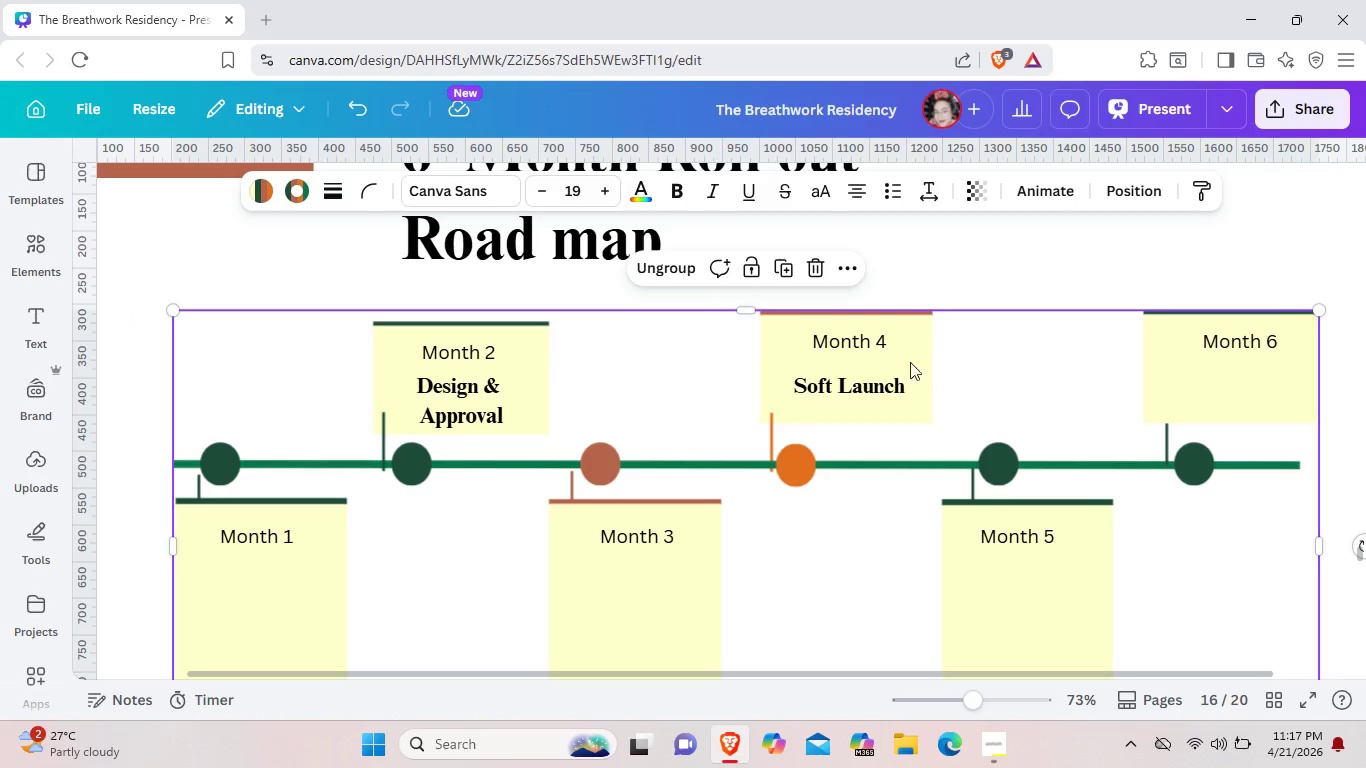 
left_click([893, 381])
 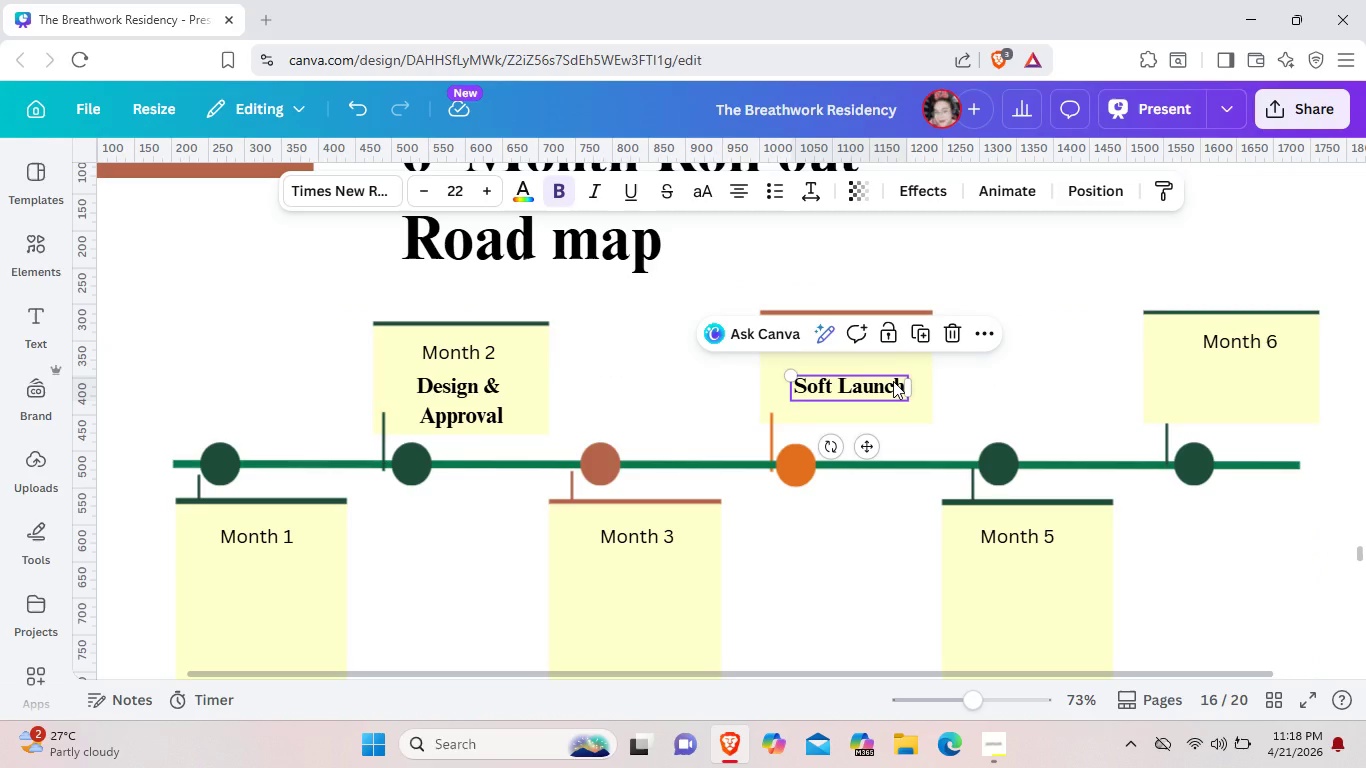 
key(Control+C)
 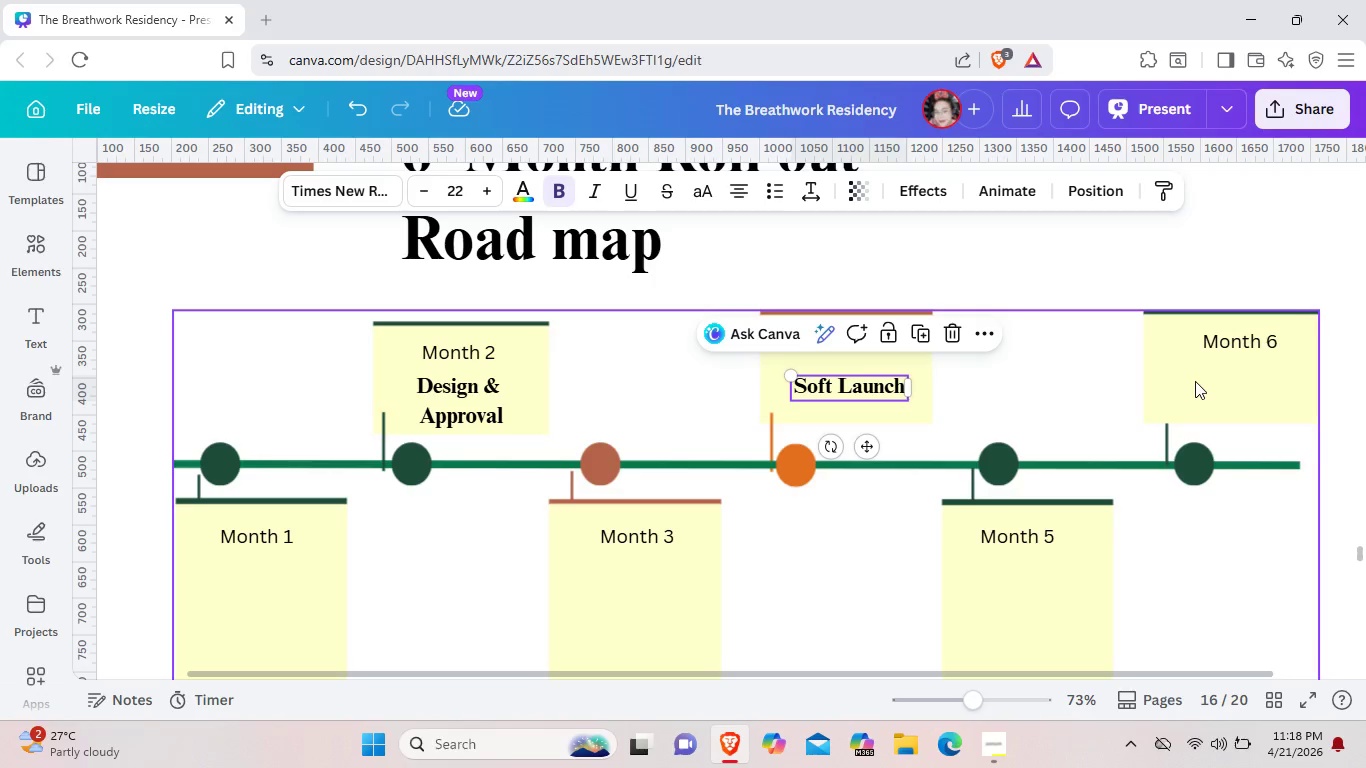 
left_click([1195, 381])
 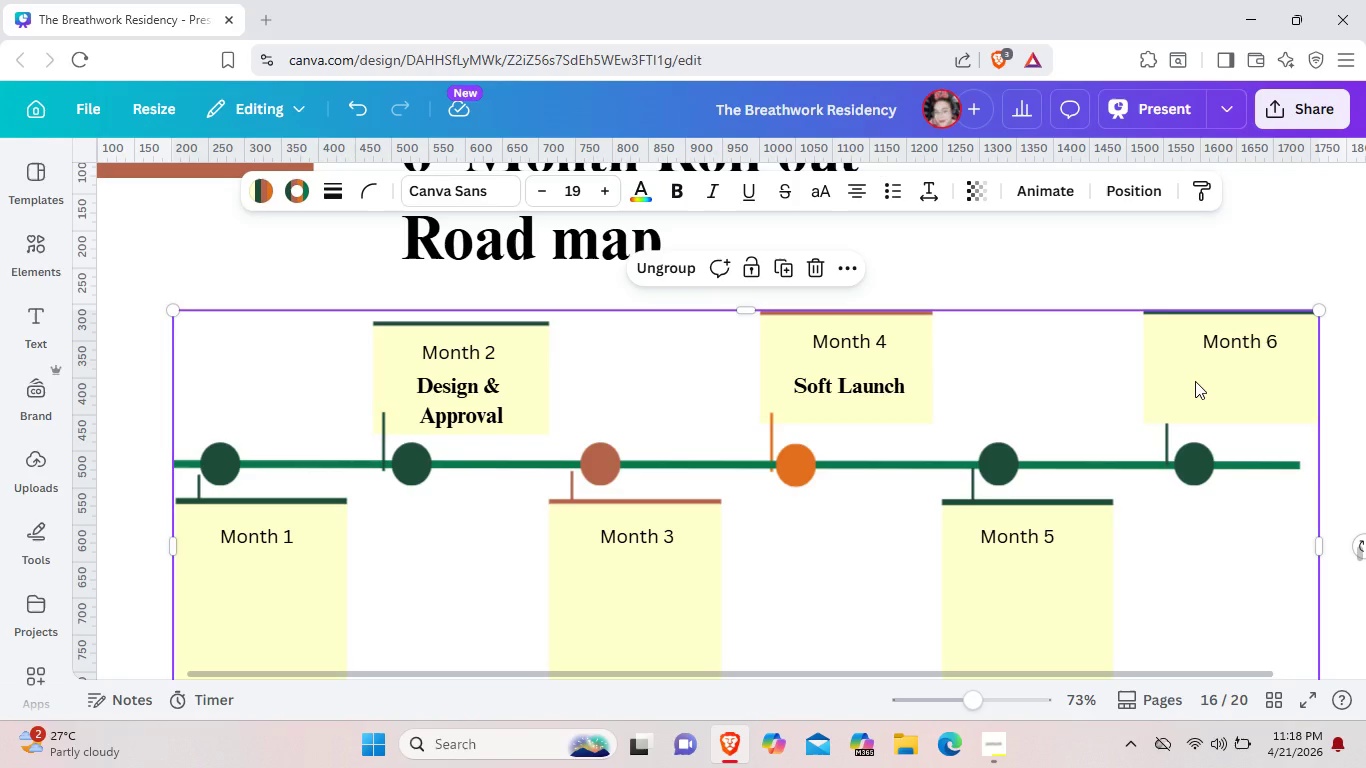 
key(Control+V)
 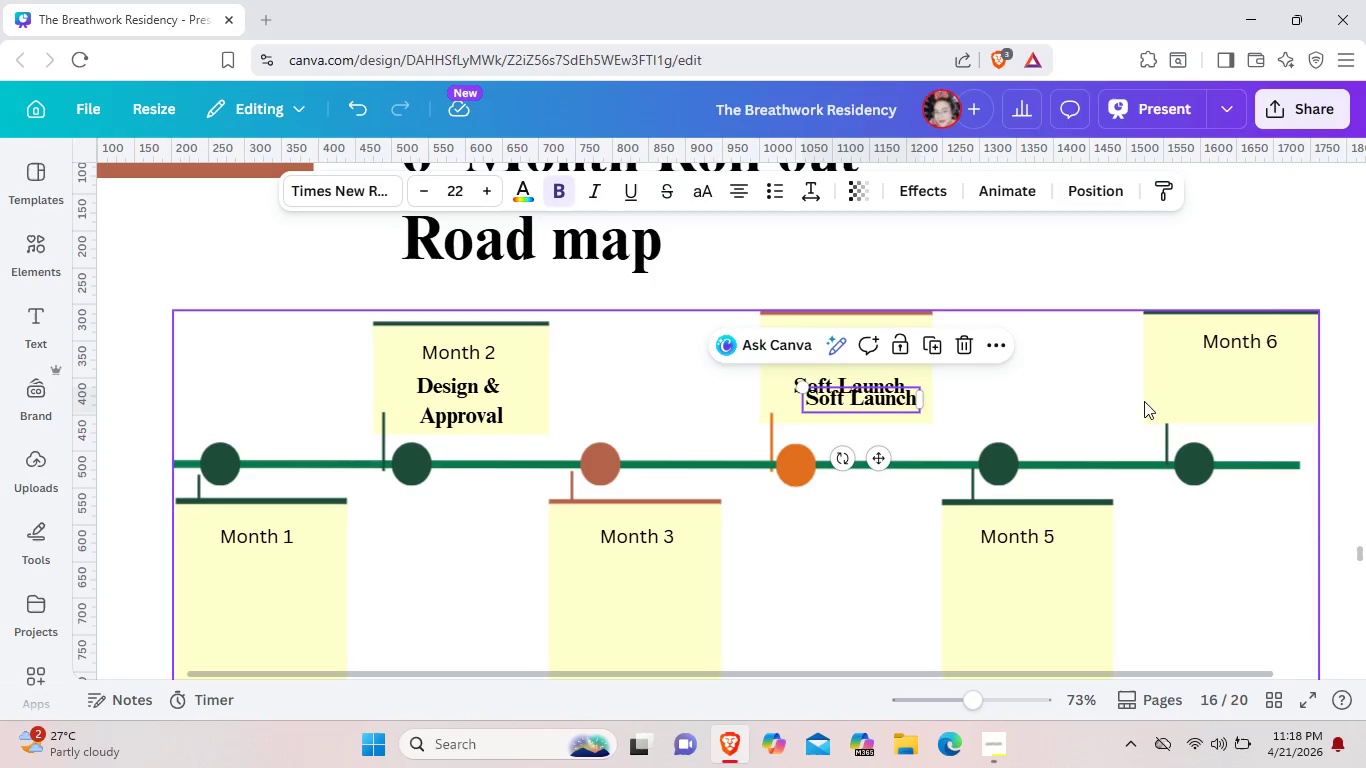 
wait(5.08)
 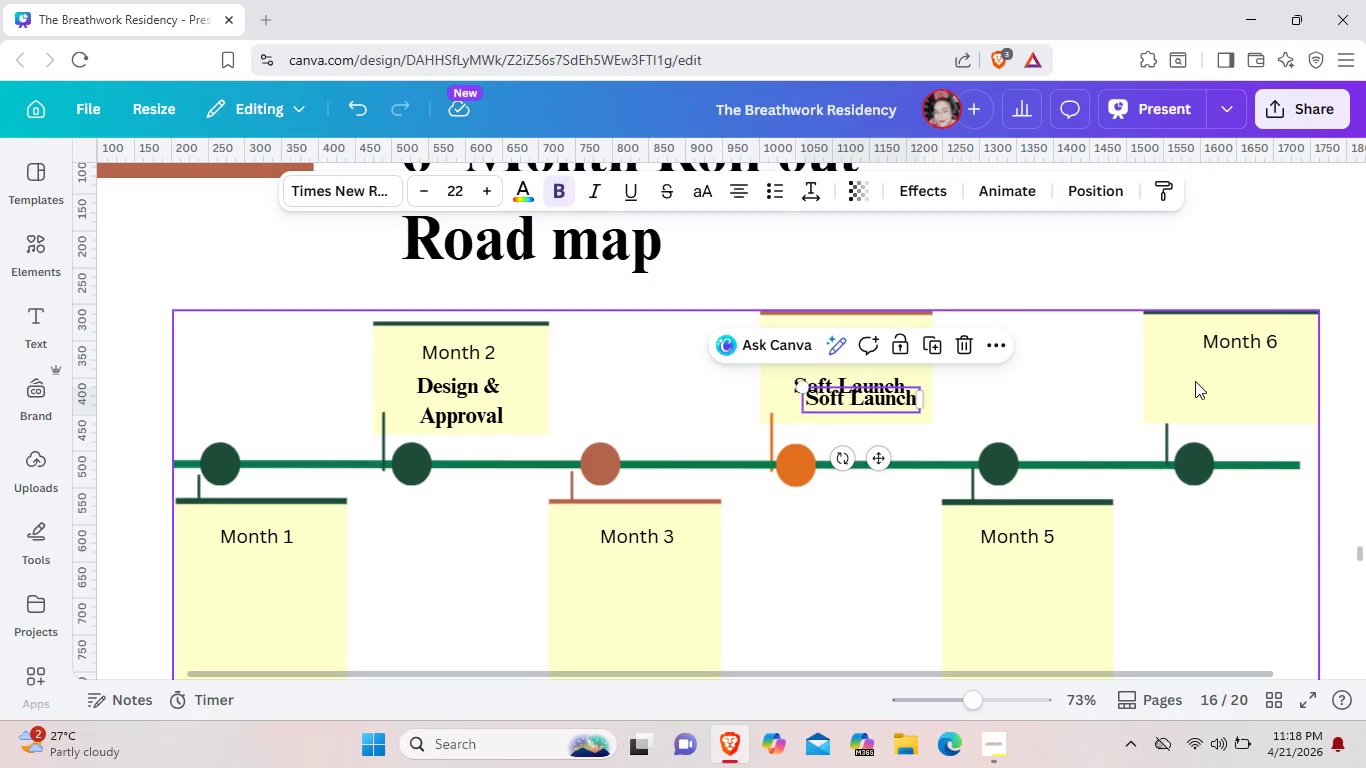 
left_click_drag(start_coordinate=[882, 462], to_coordinate=[1262, 444])
 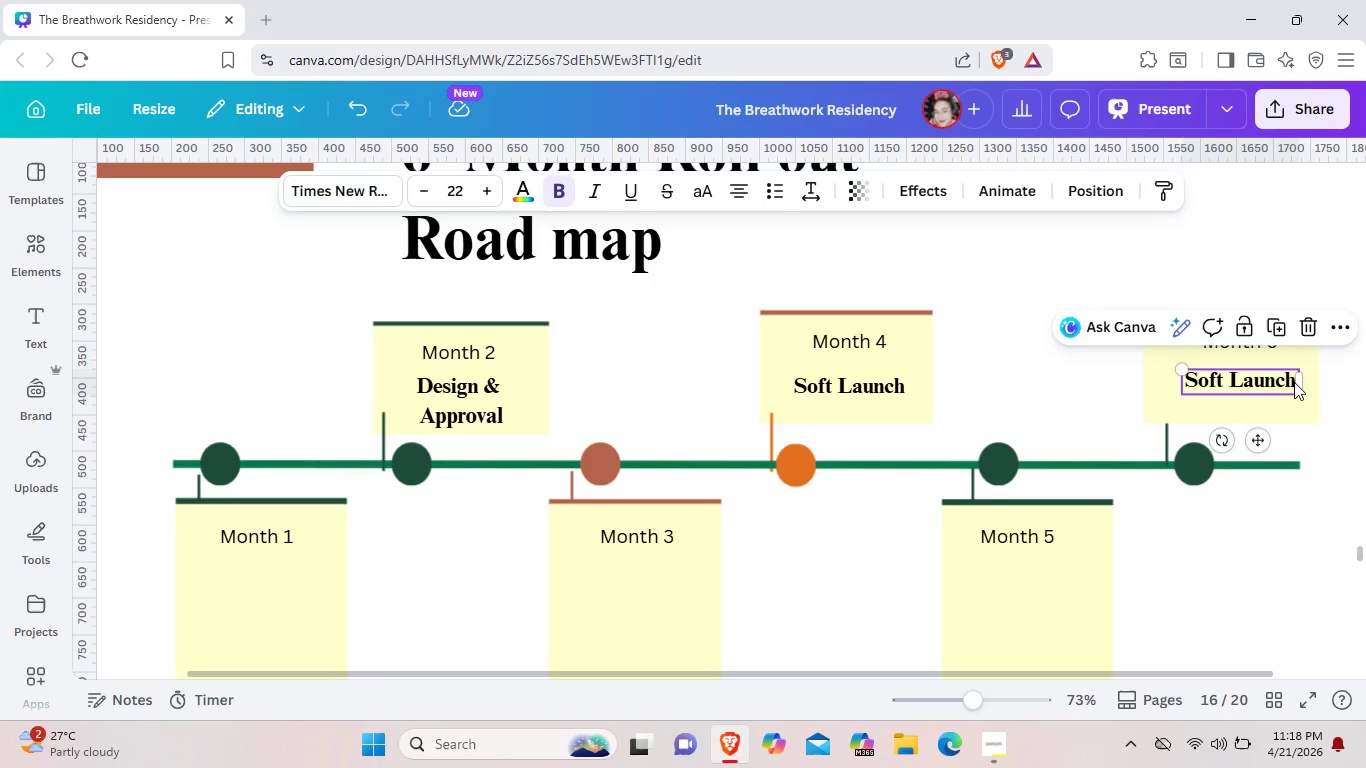 
left_click([1294, 382])
 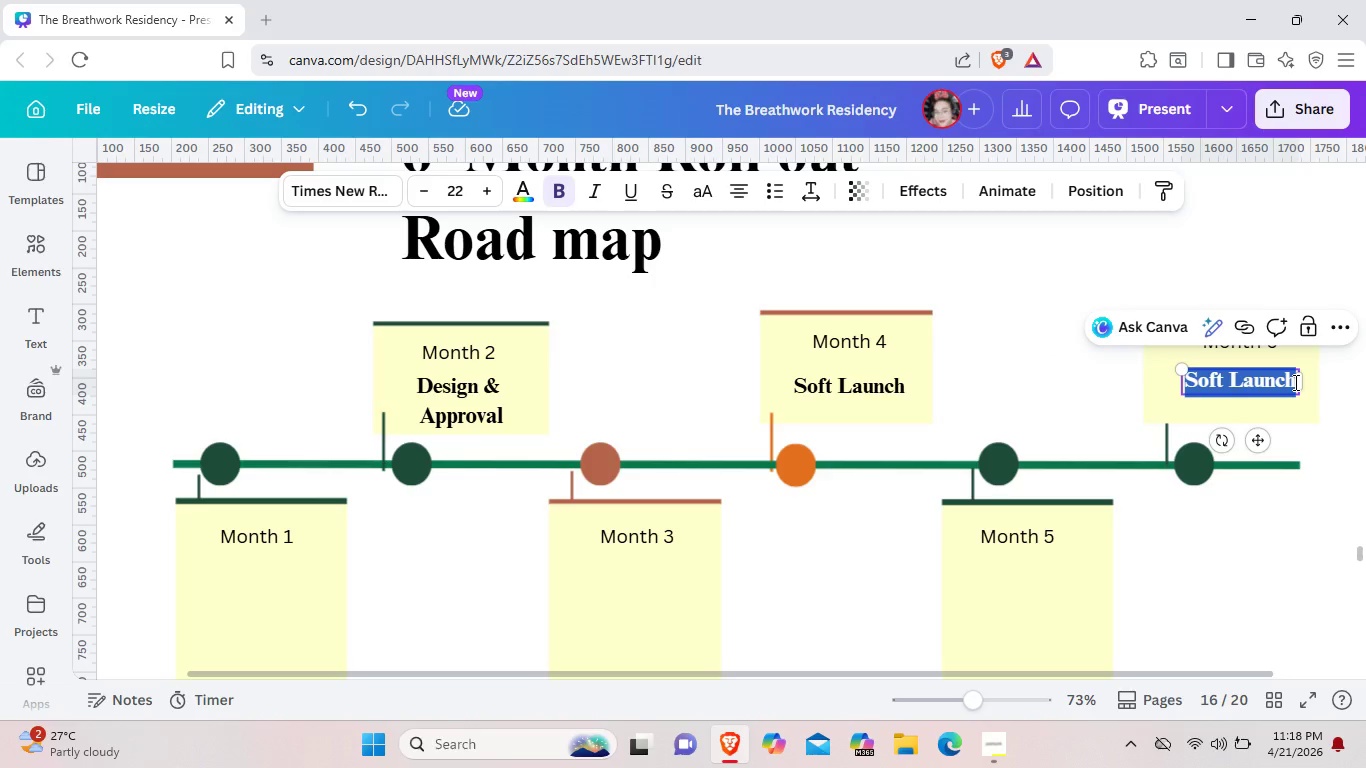 
key(Backspace)
type(Optima)
key(Backspace)
type(ization)
 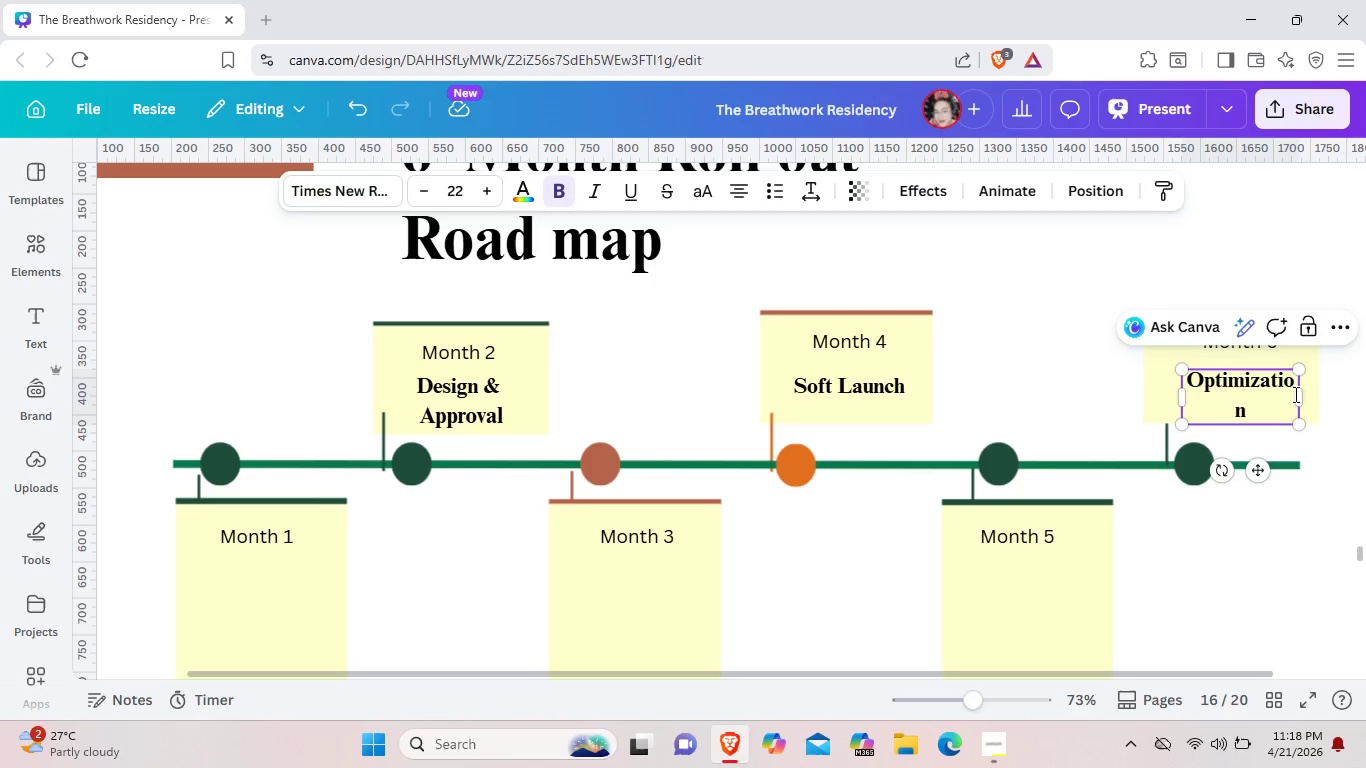 
left_click_drag(start_coordinate=[1303, 392], to_coordinate=[1334, 384])
 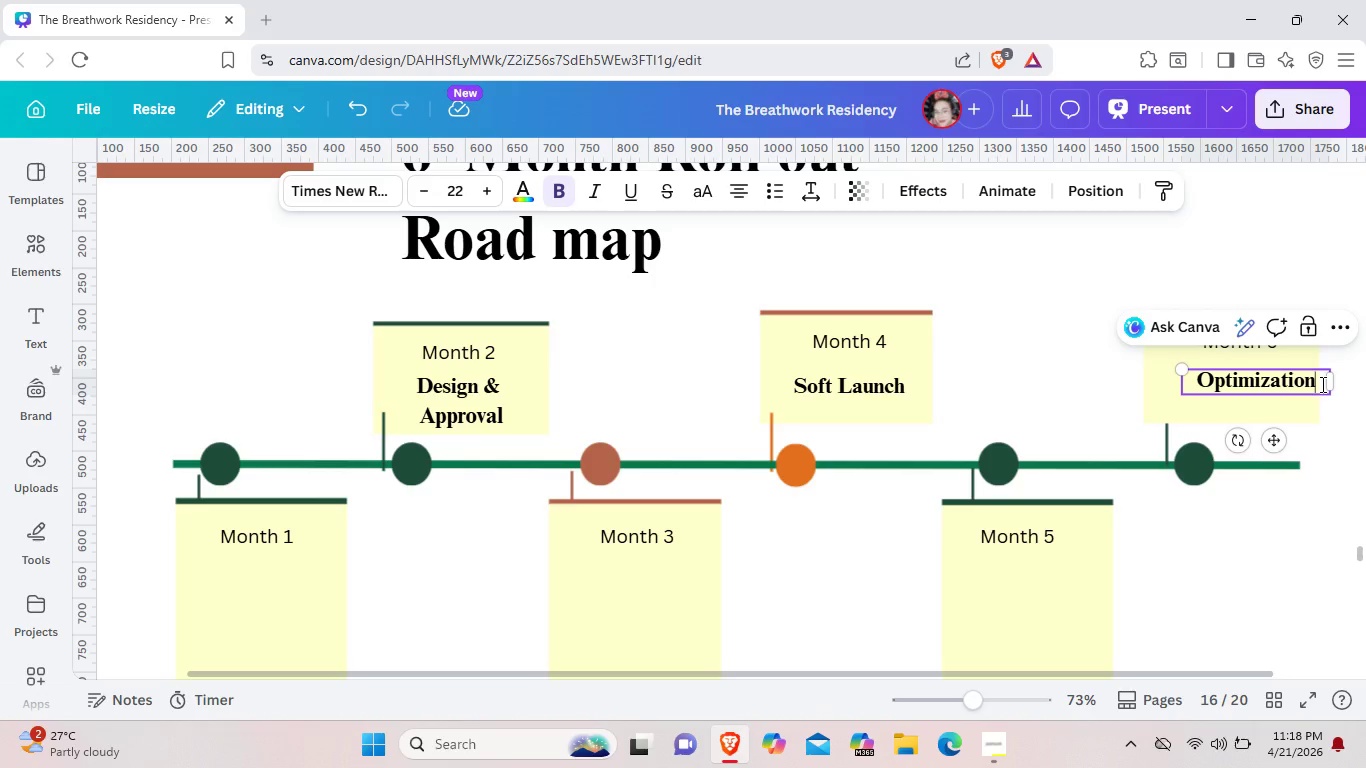 
type( & Reporting)
 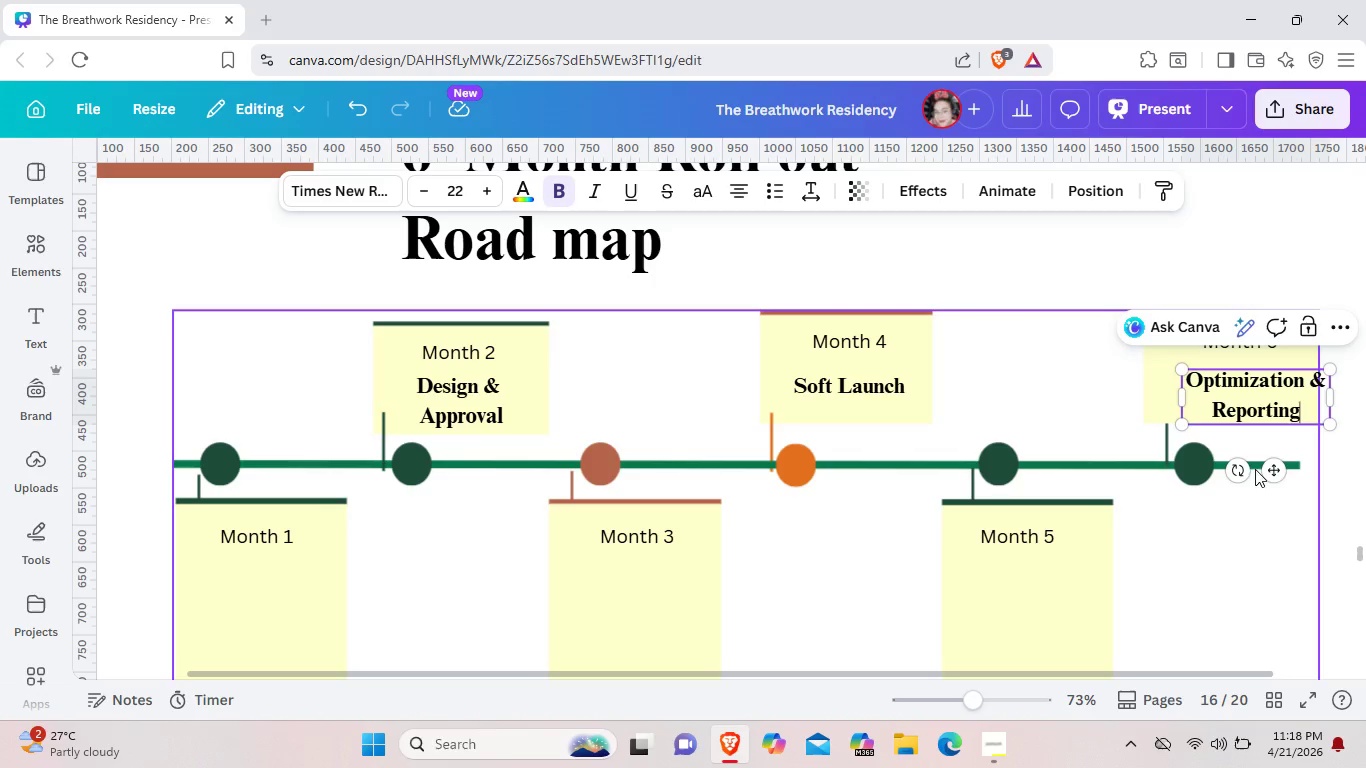 
left_click_drag(start_coordinate=[1268, 469], to_coordinate=[1244, 462])
 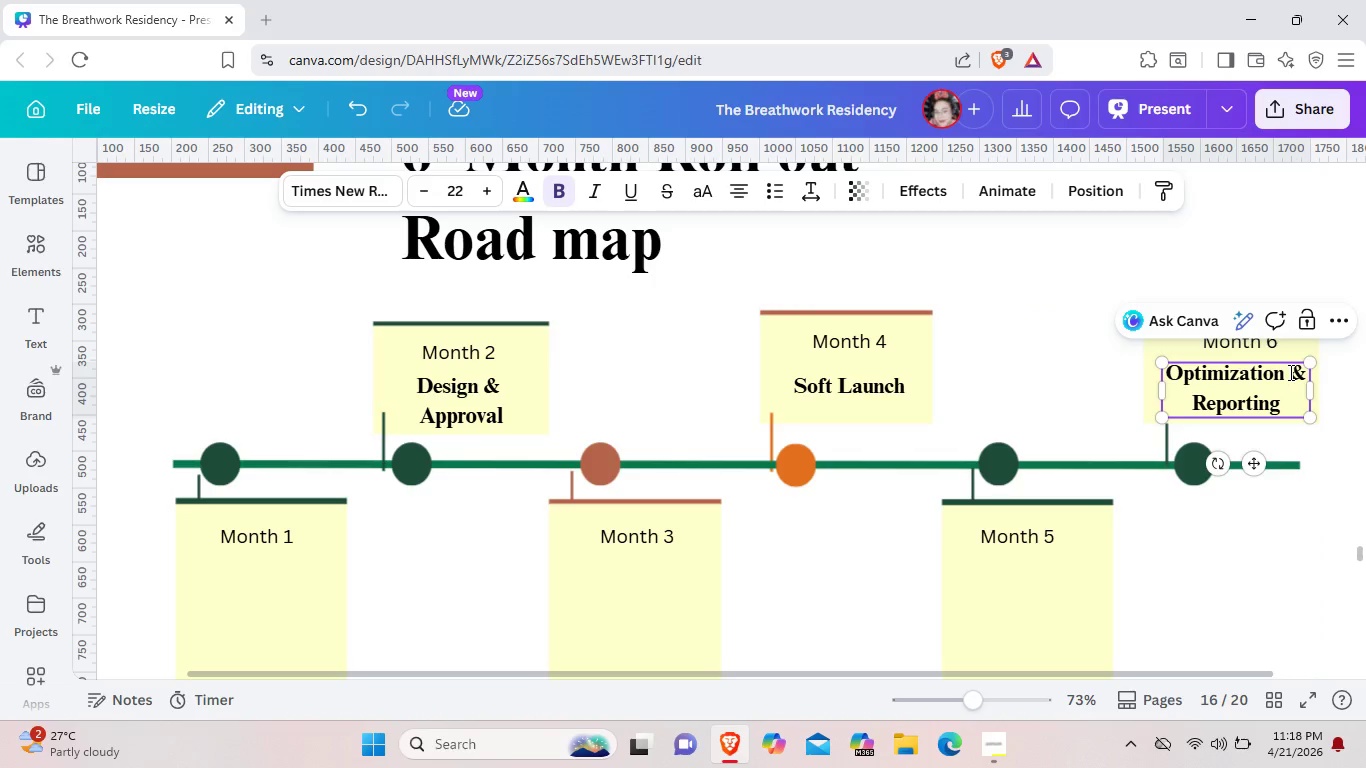 
key(Enter)
 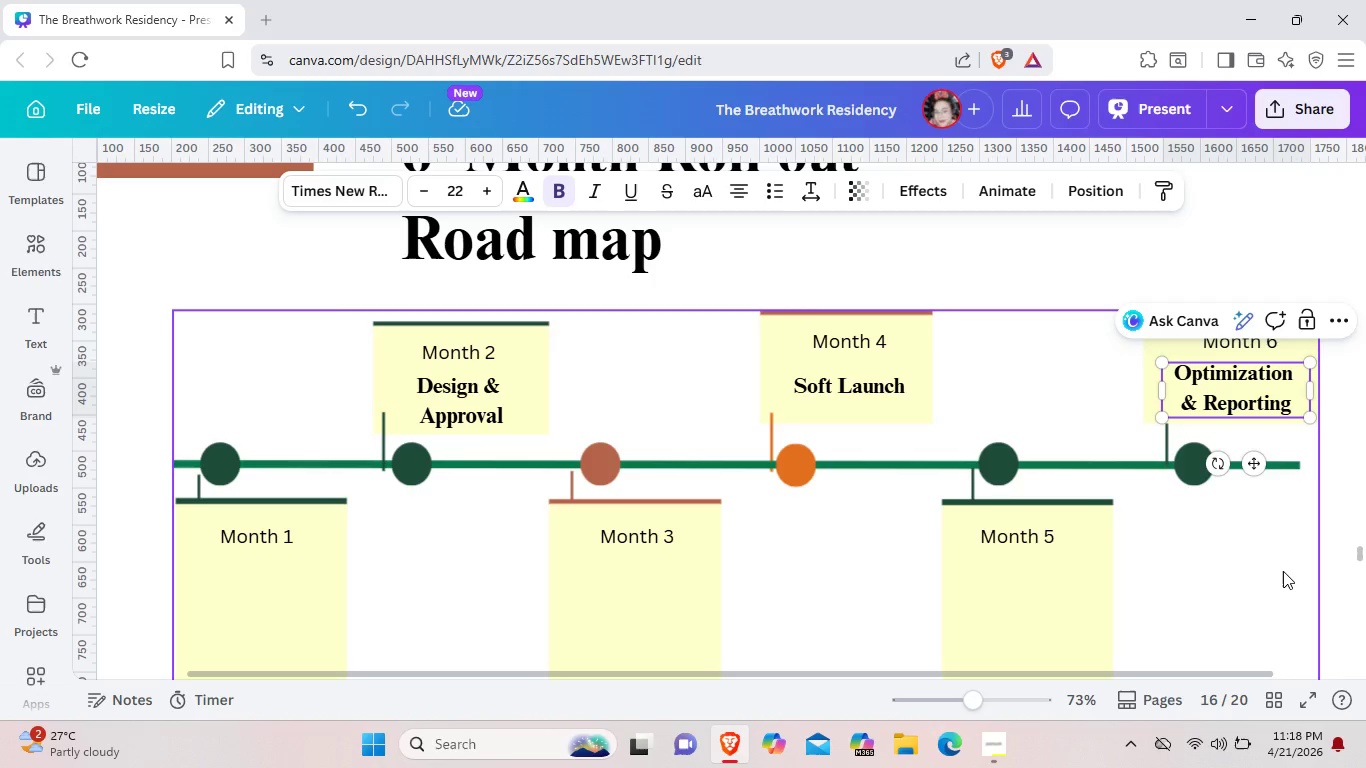 
left_click([1283, 571])
 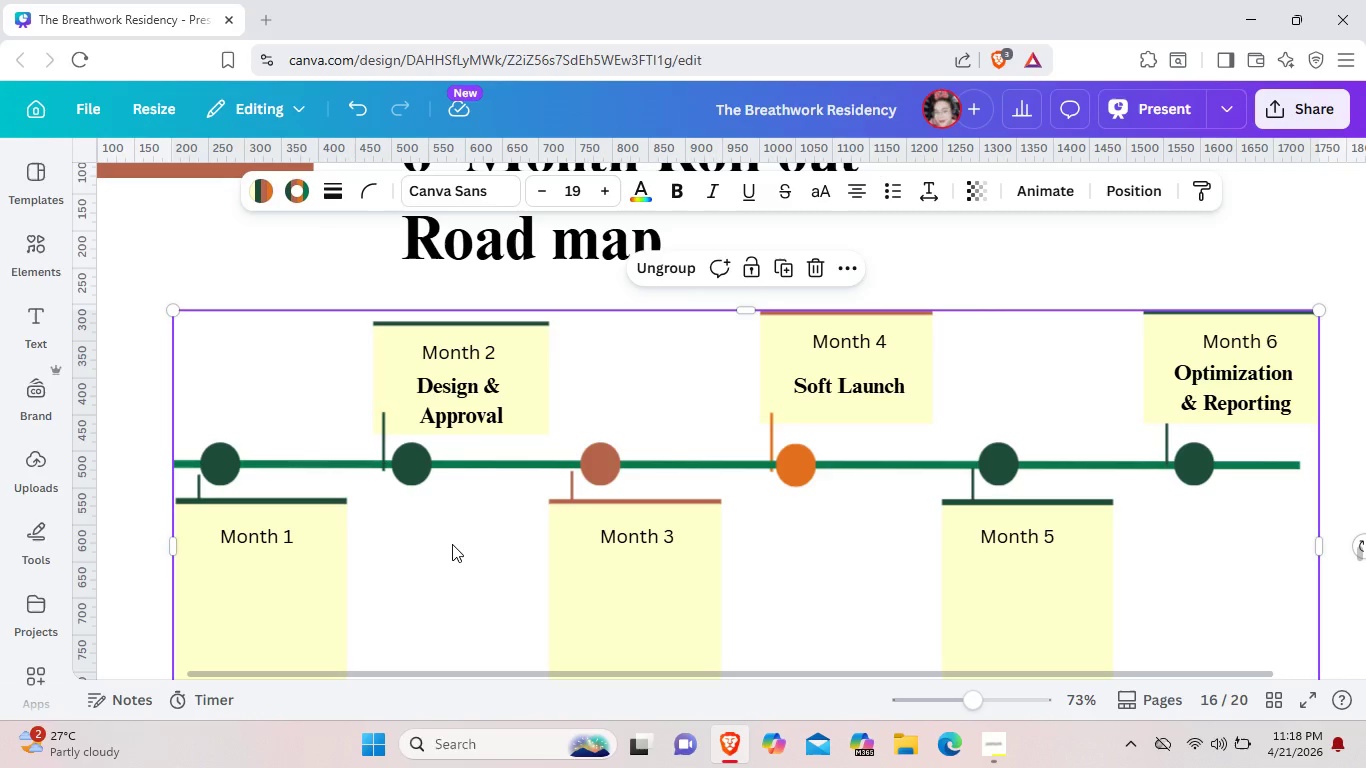 
wait(6.59)
 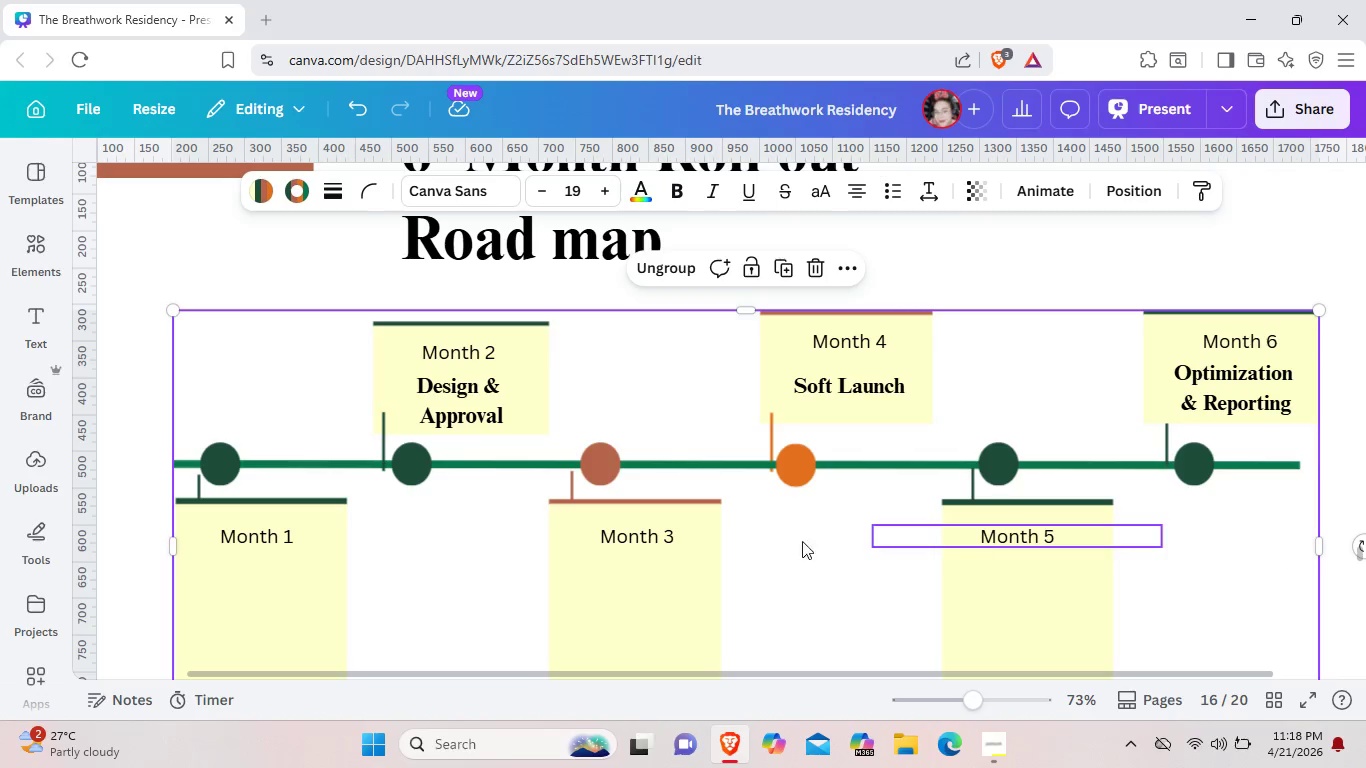 
left_click([482, 407])
 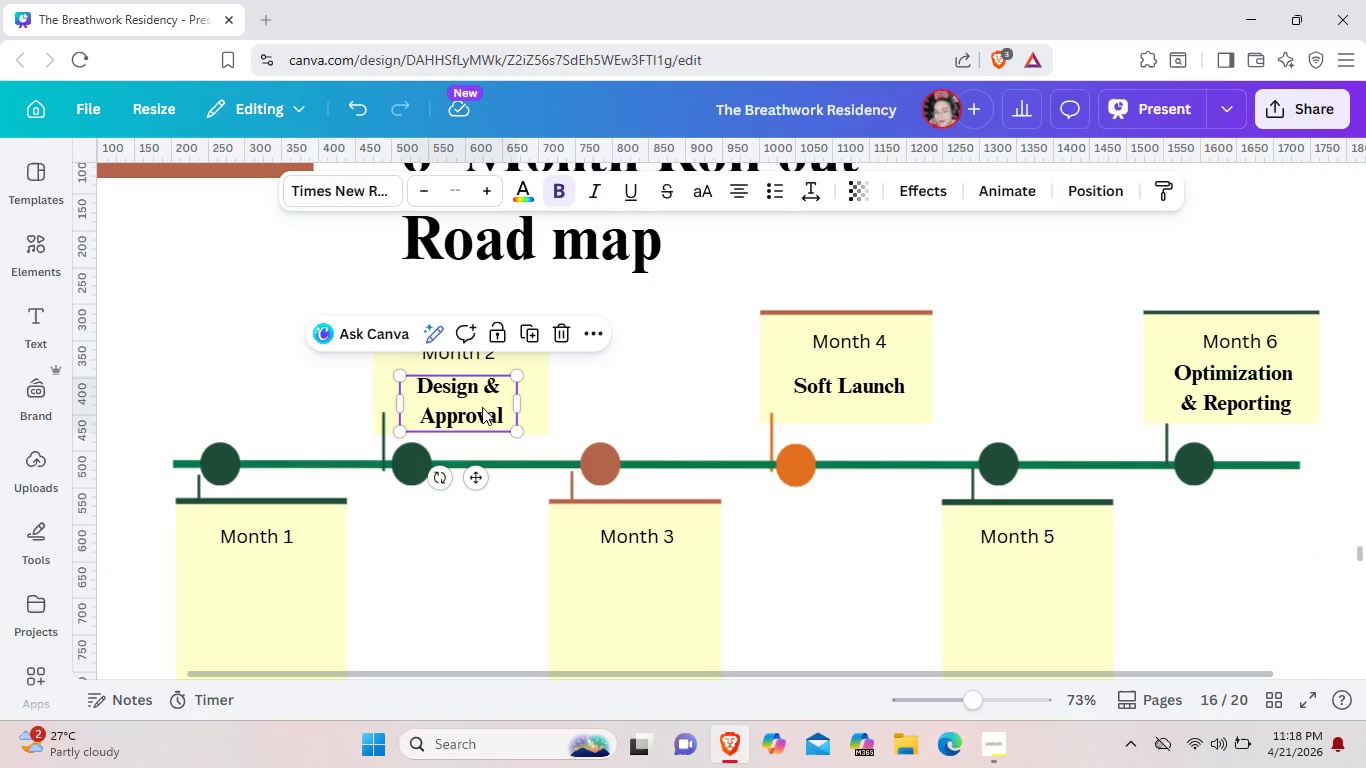 
key(Control+C)
 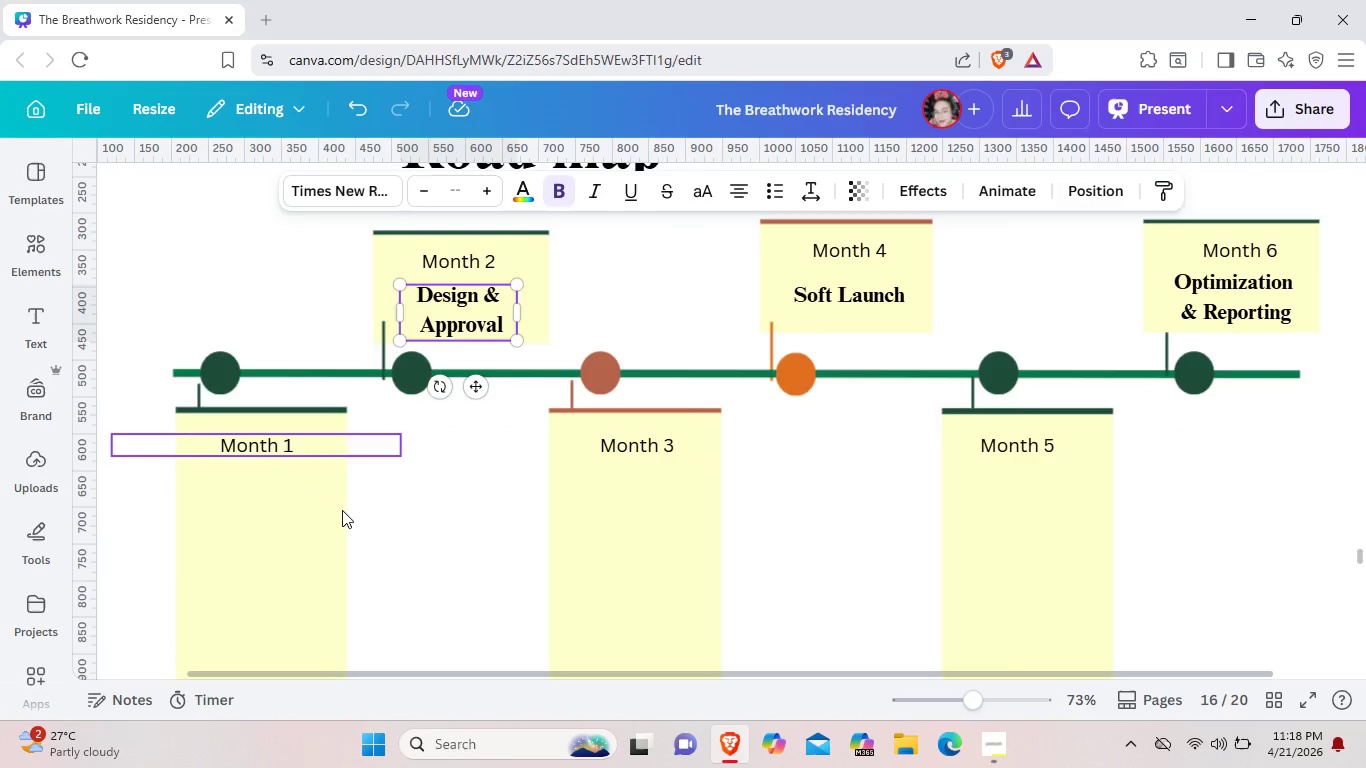 
scroll: coordinate [342, 510], scroll_direction: down, amount: 2.0
 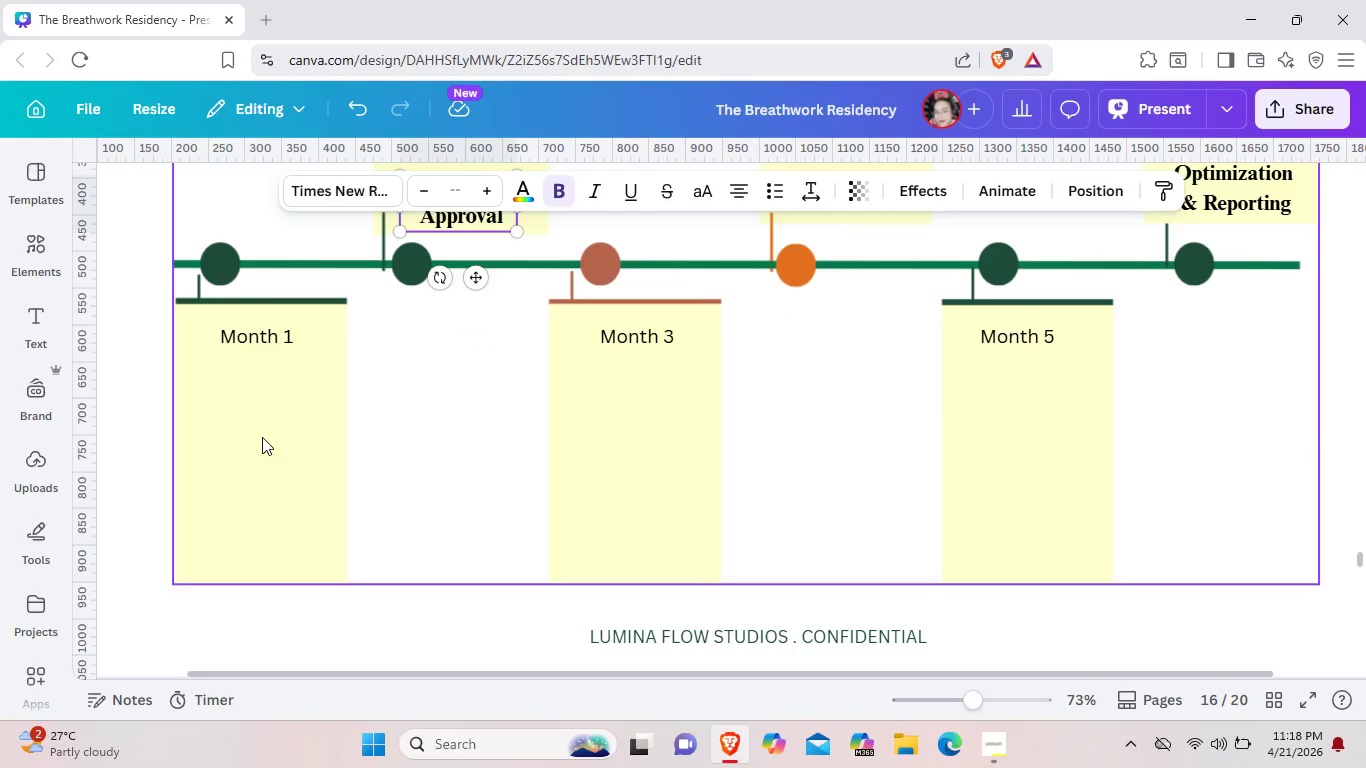 
key(Control+V)
 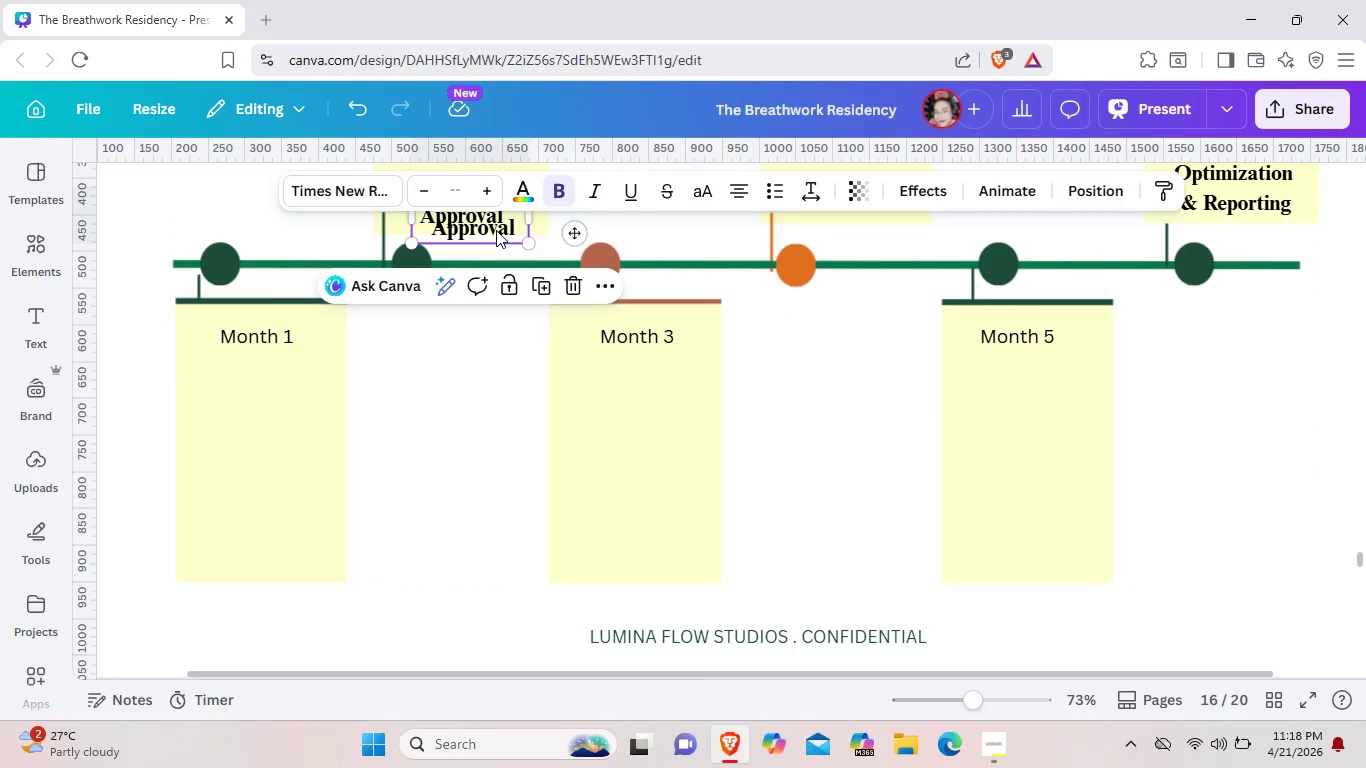 
left_click_drag(start_coordinate=[496, 230], to_coordinate=[284, 412])
 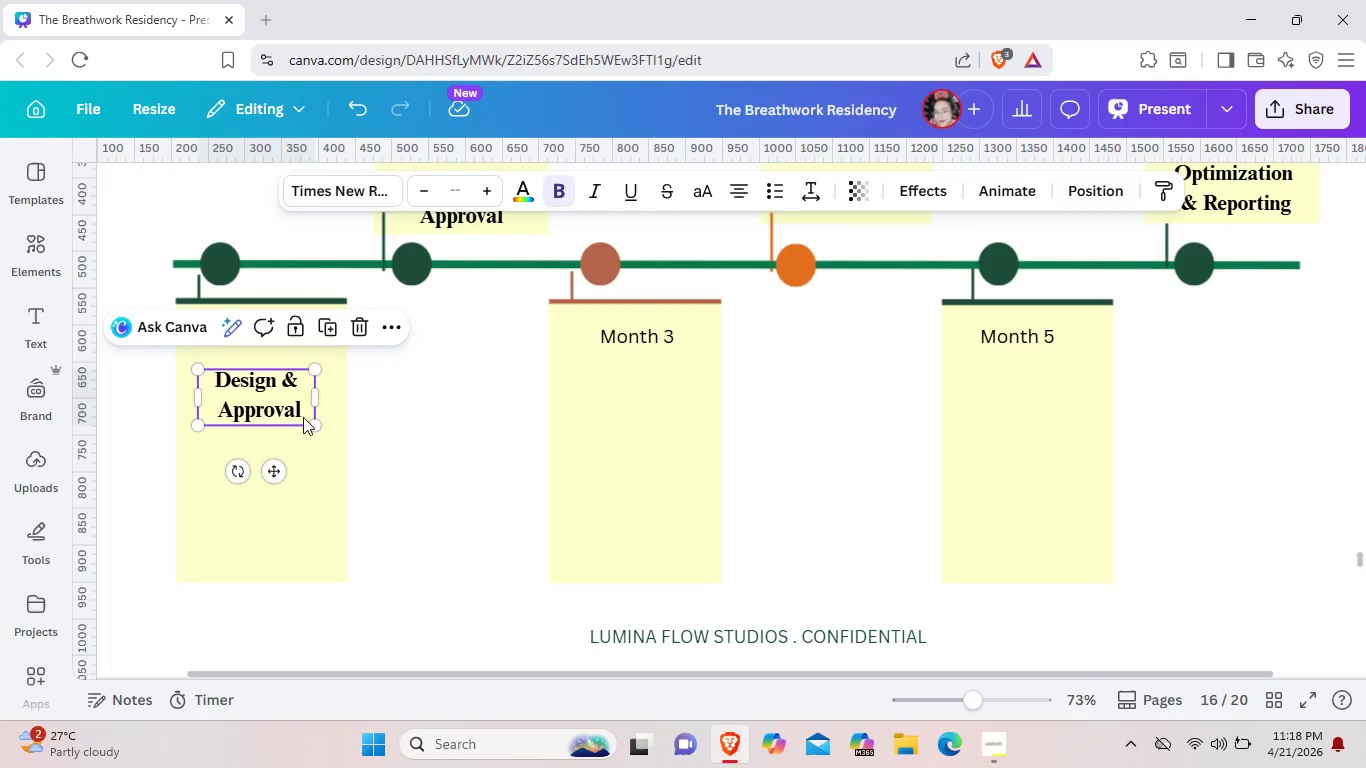 
left_click([303, 417])
 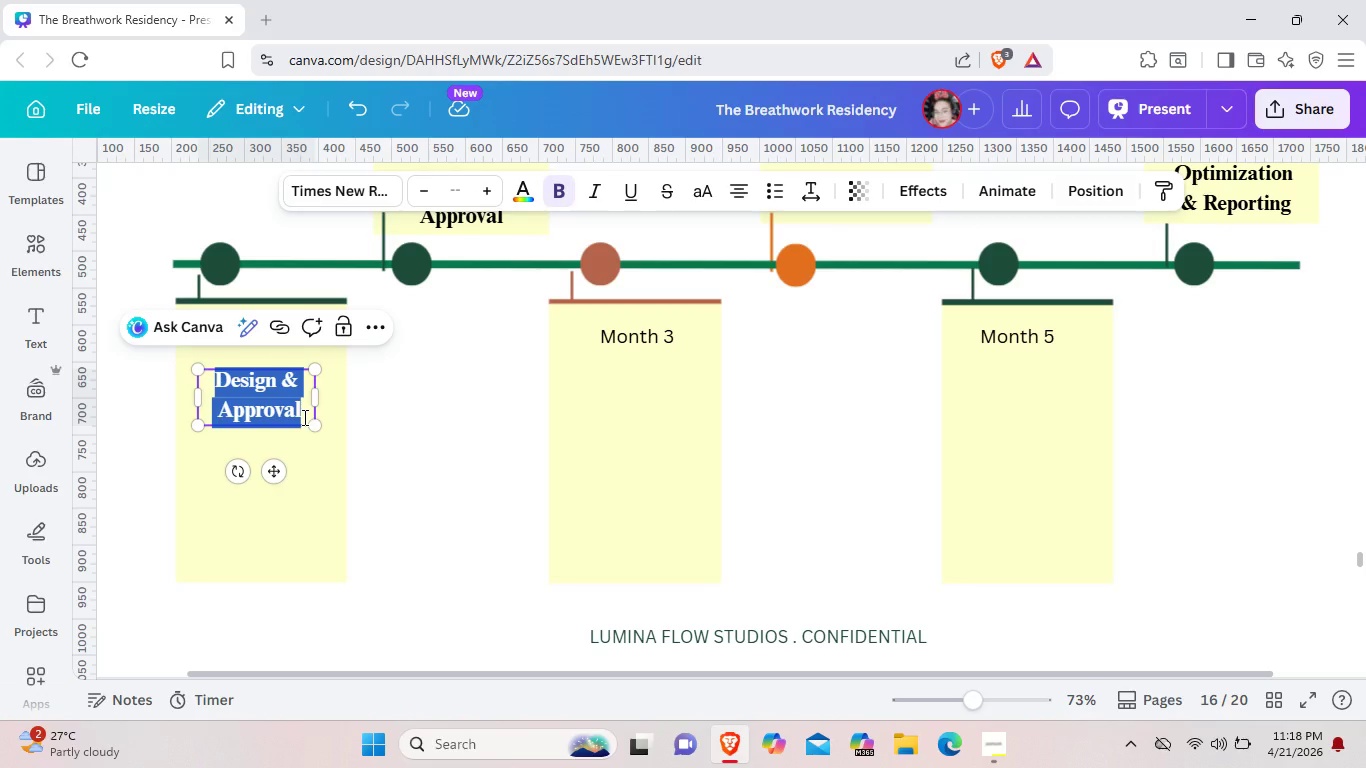 
key(Backspace)
type(Discorvery )
 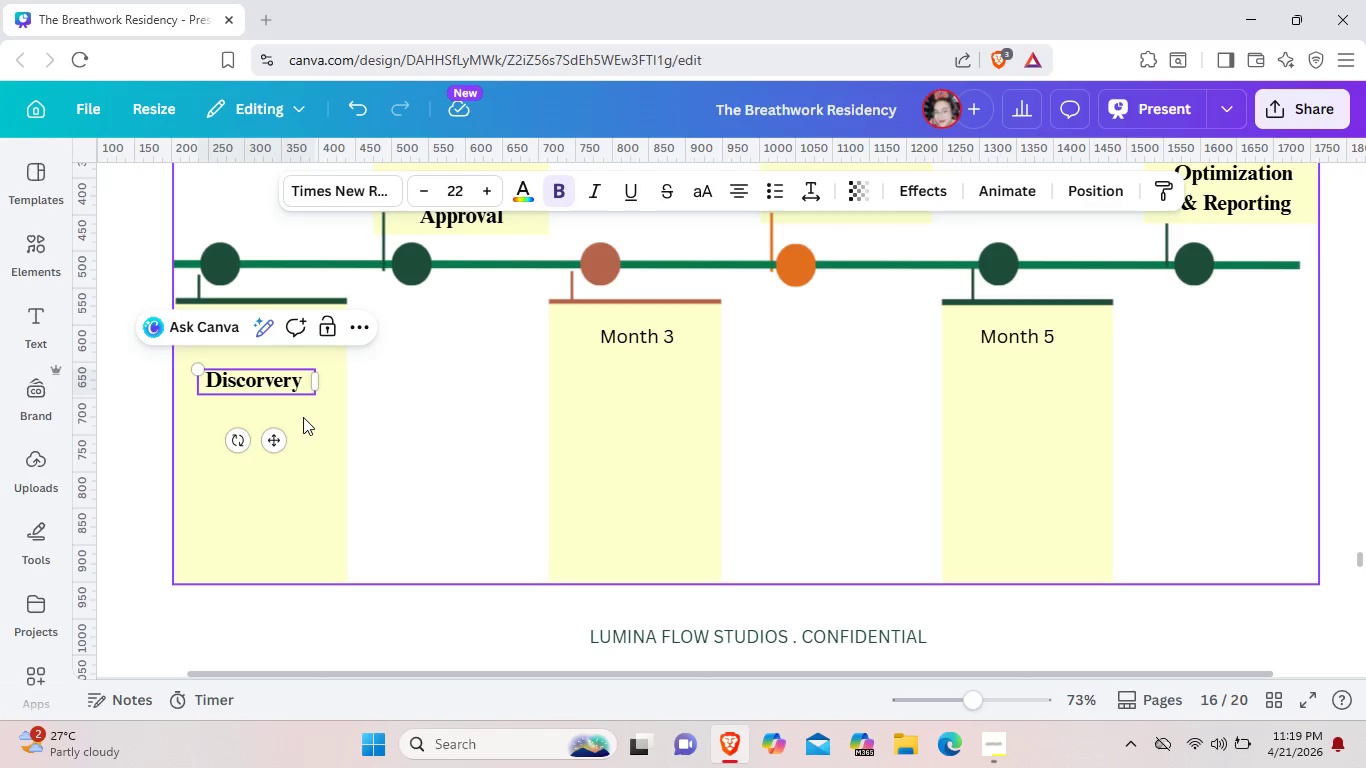 
key(Shift+7)
 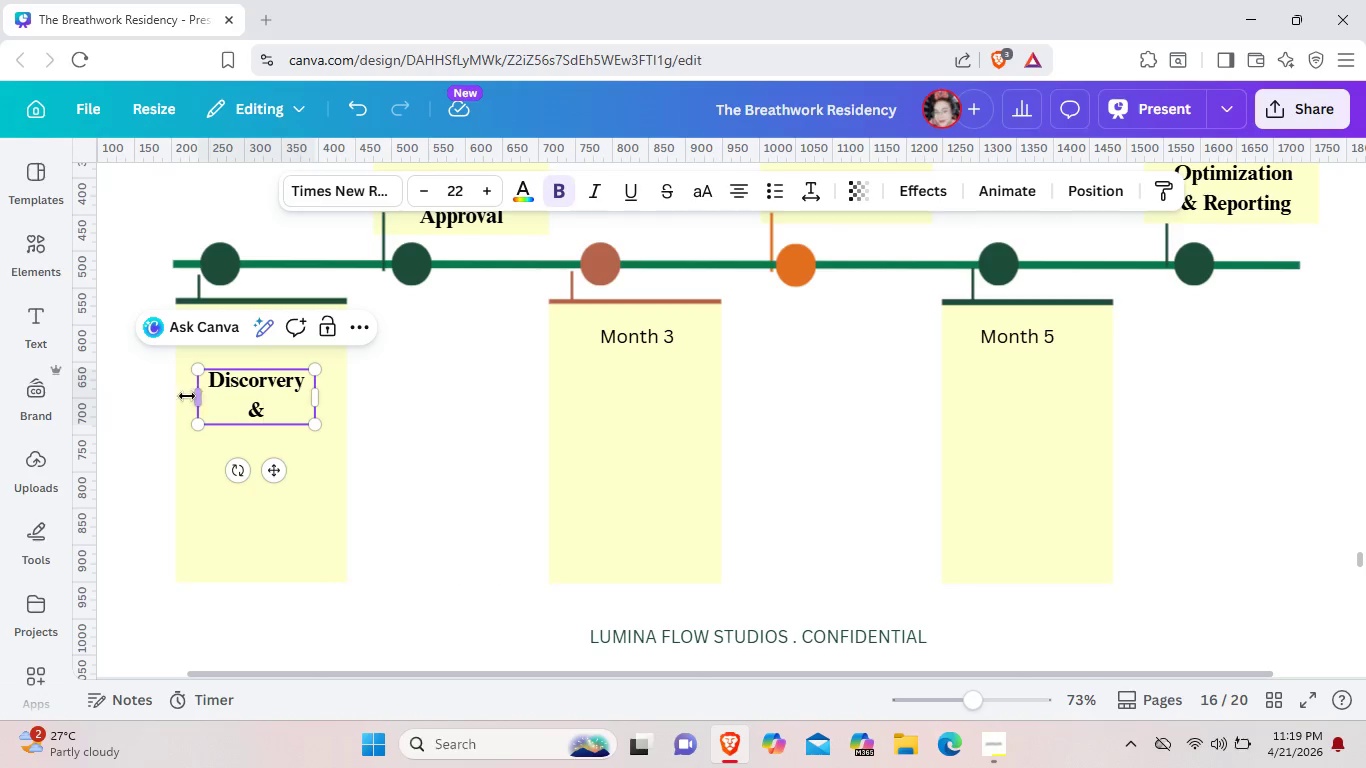 
left_click([266, 381])
 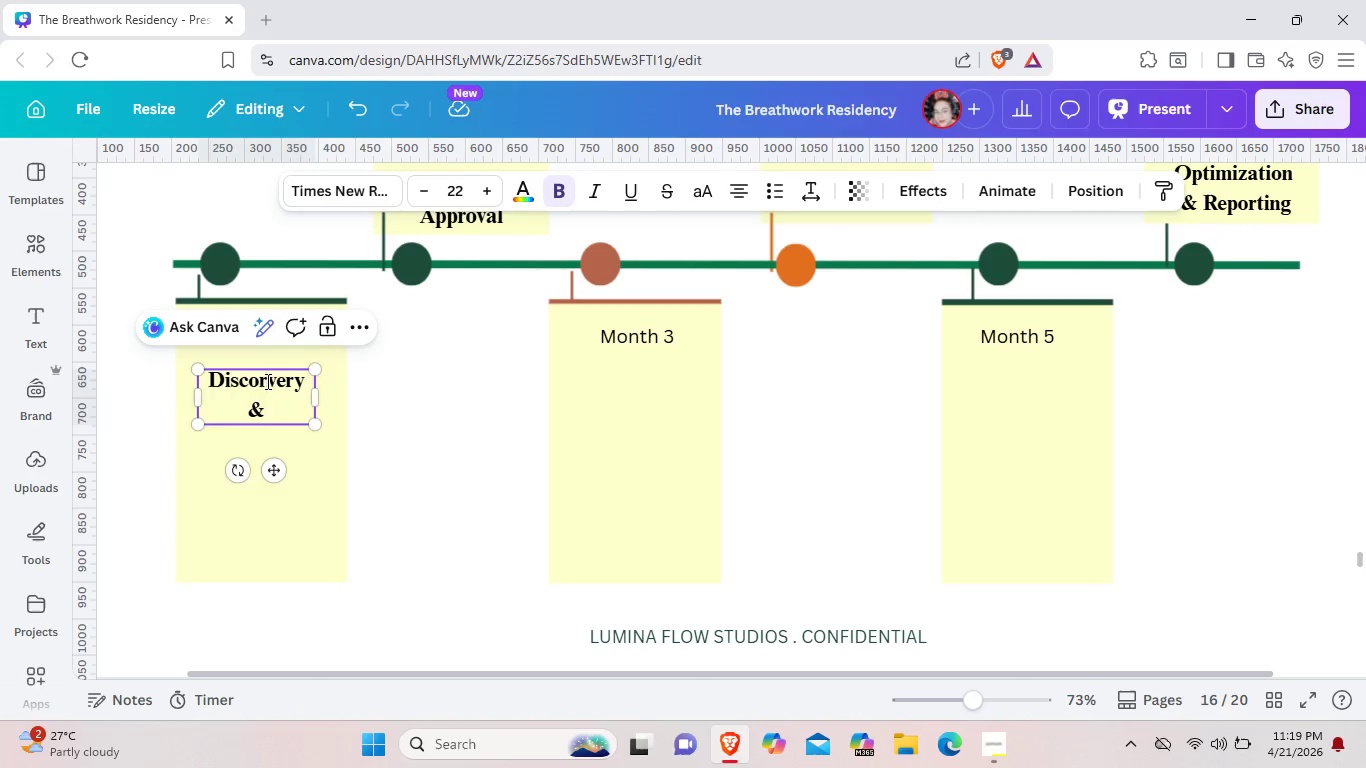 
key(Backspace)
 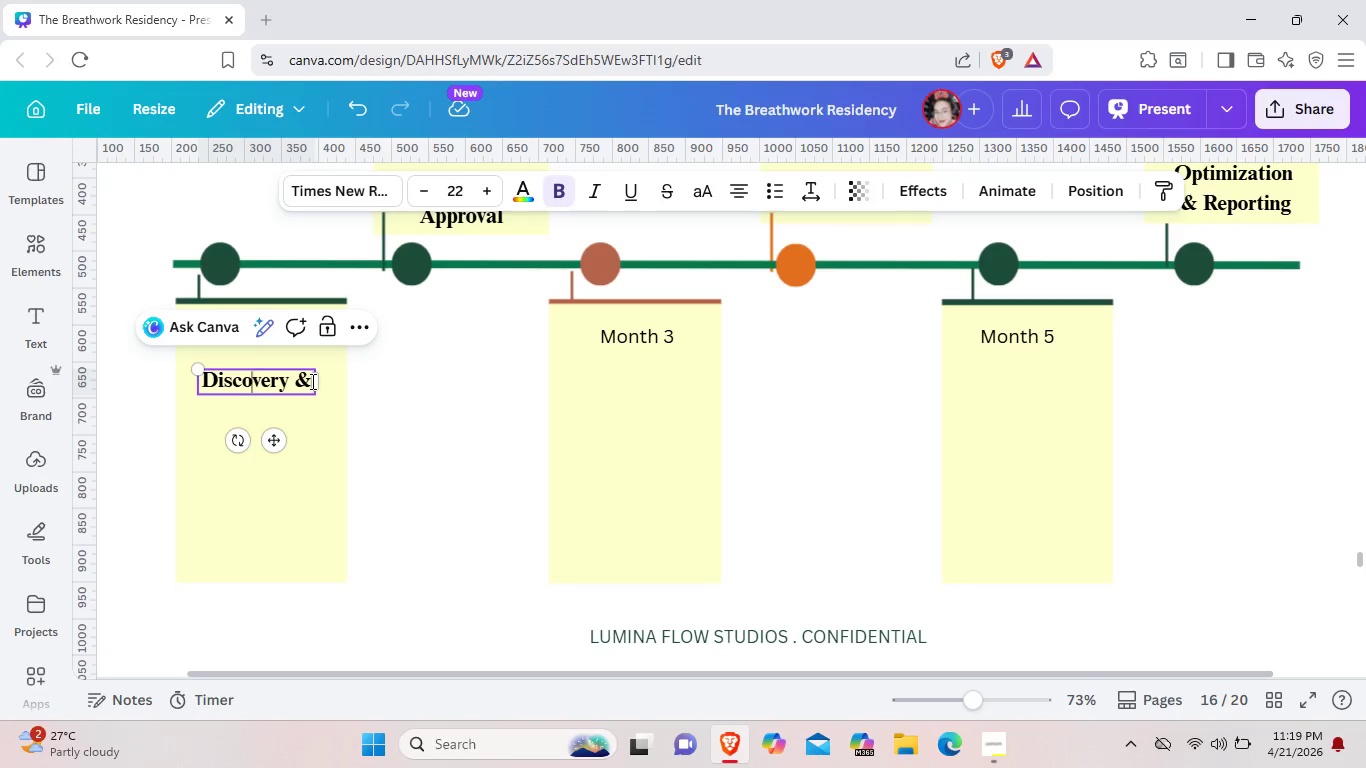 
left_click([311, 381])
 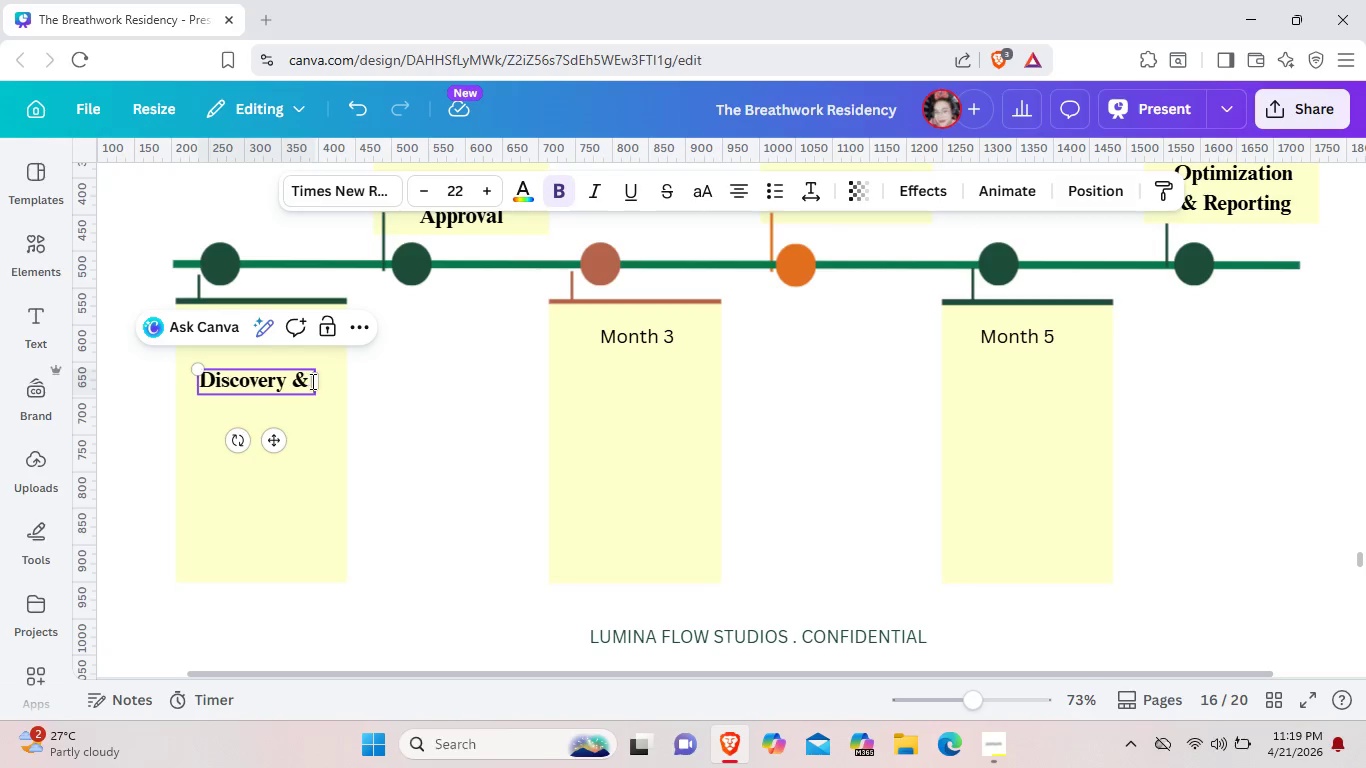 
type( Pa)
key(Backspace)
type(lanning )
 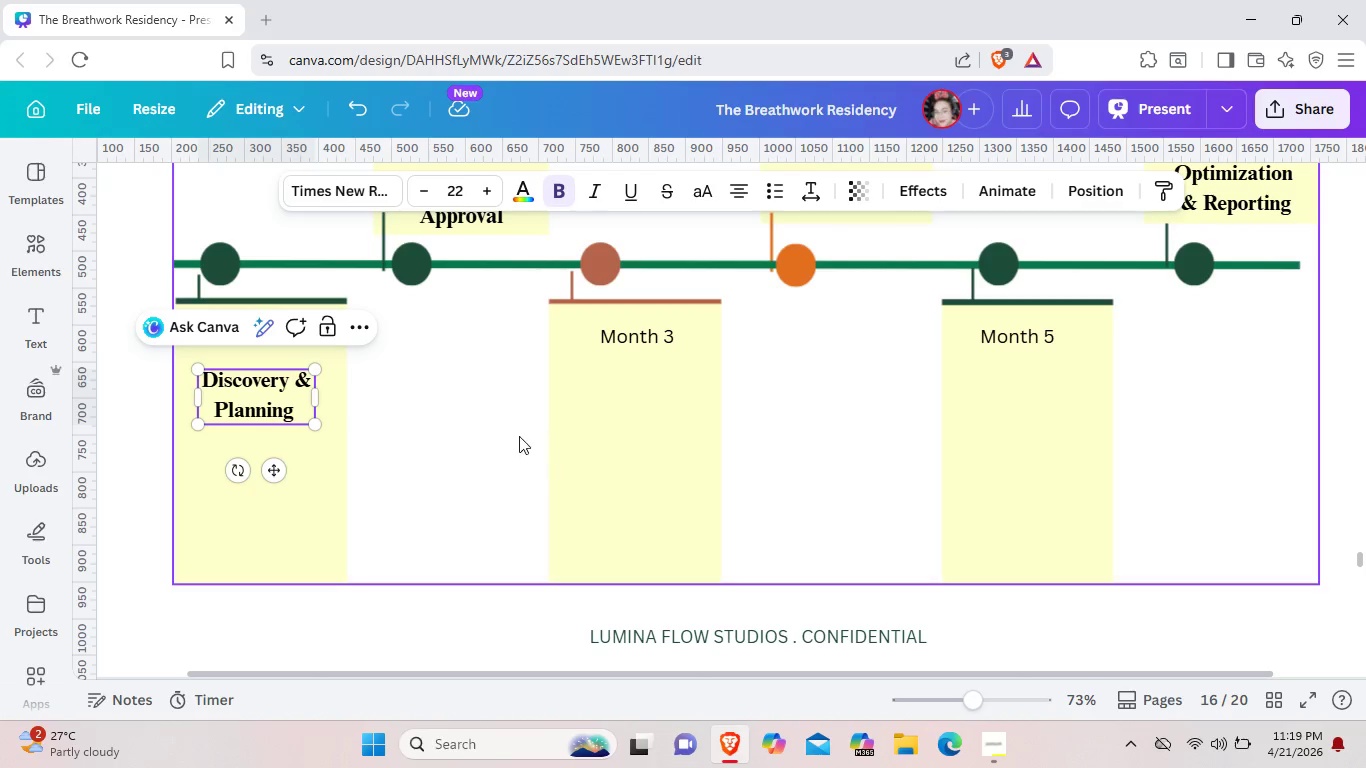 
left_click([492, 434])
 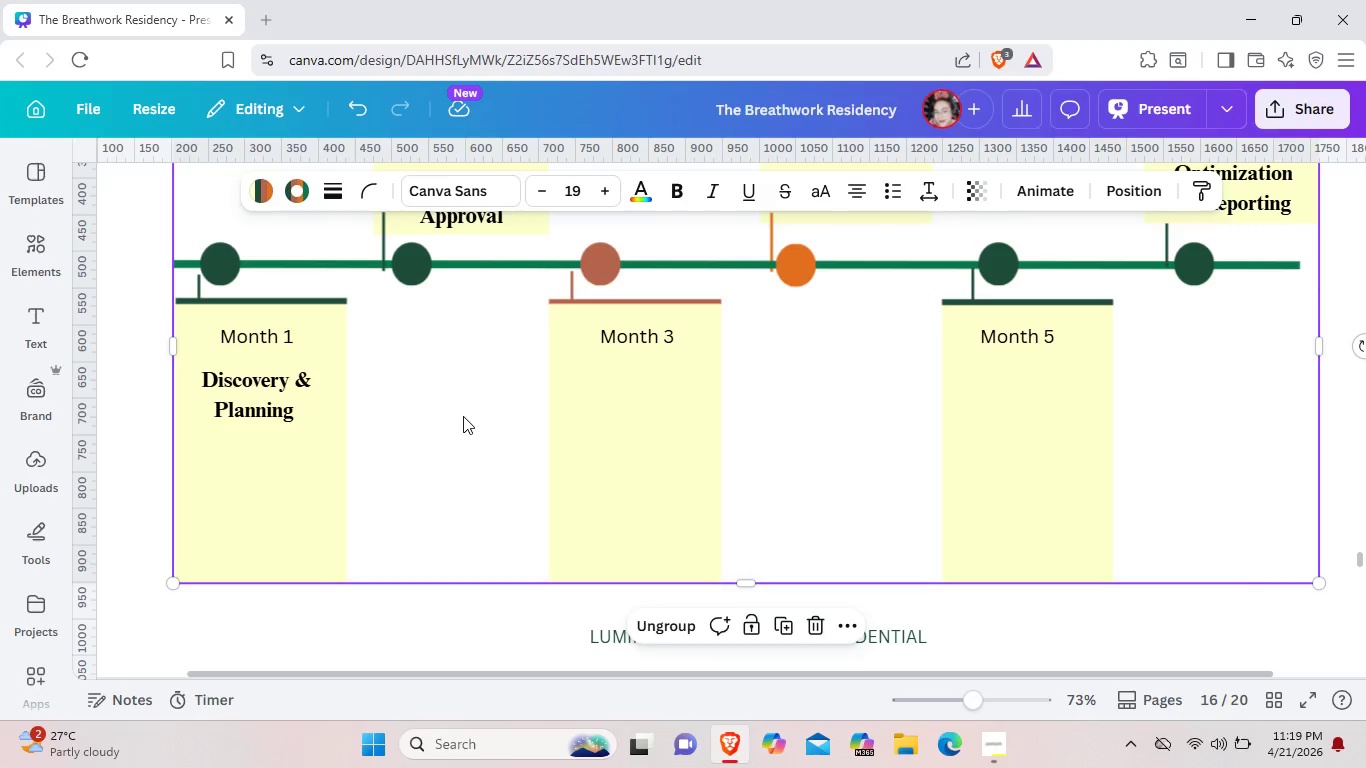 
scroll: coordinate [463, 416], scroll_direction: down, amount: 2.0
 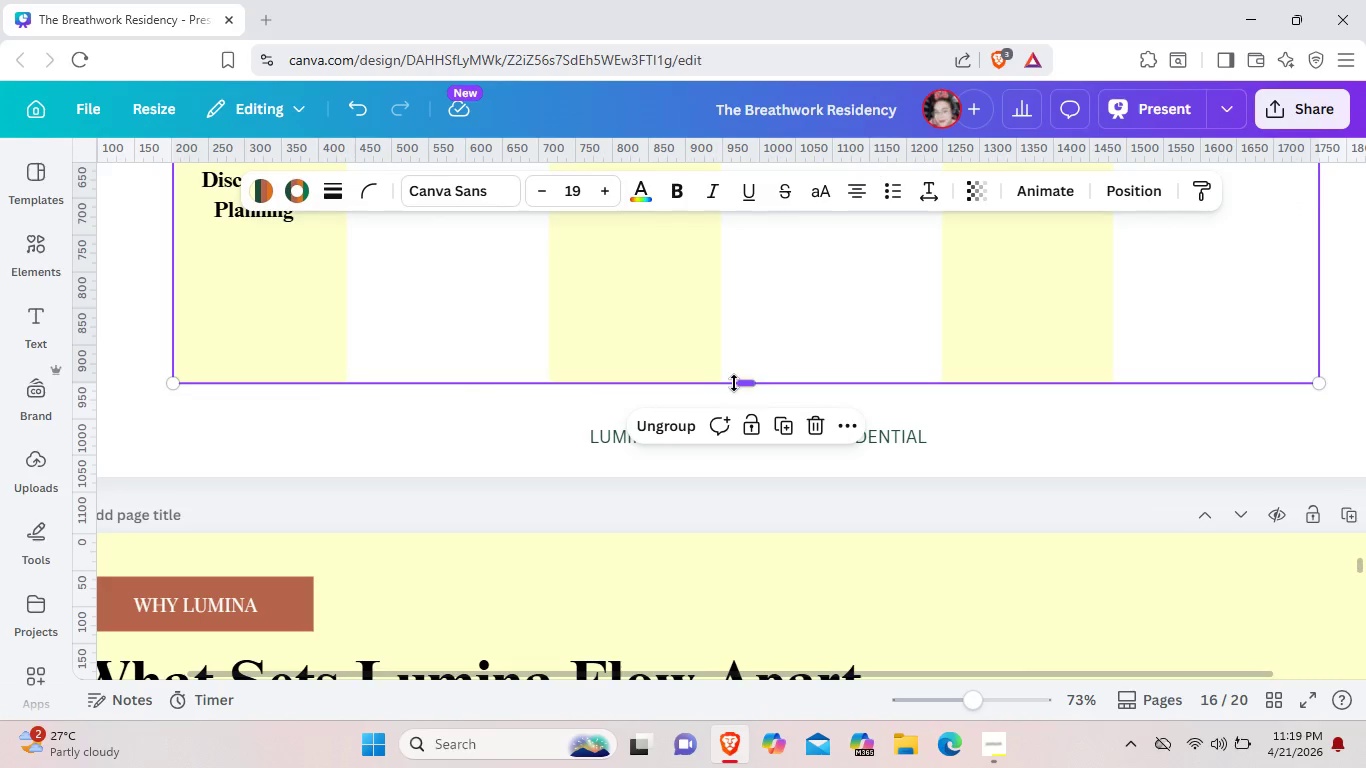 
left_click_drag(start_coordinate=[741, 385], to_coordinate=[741, 403])
 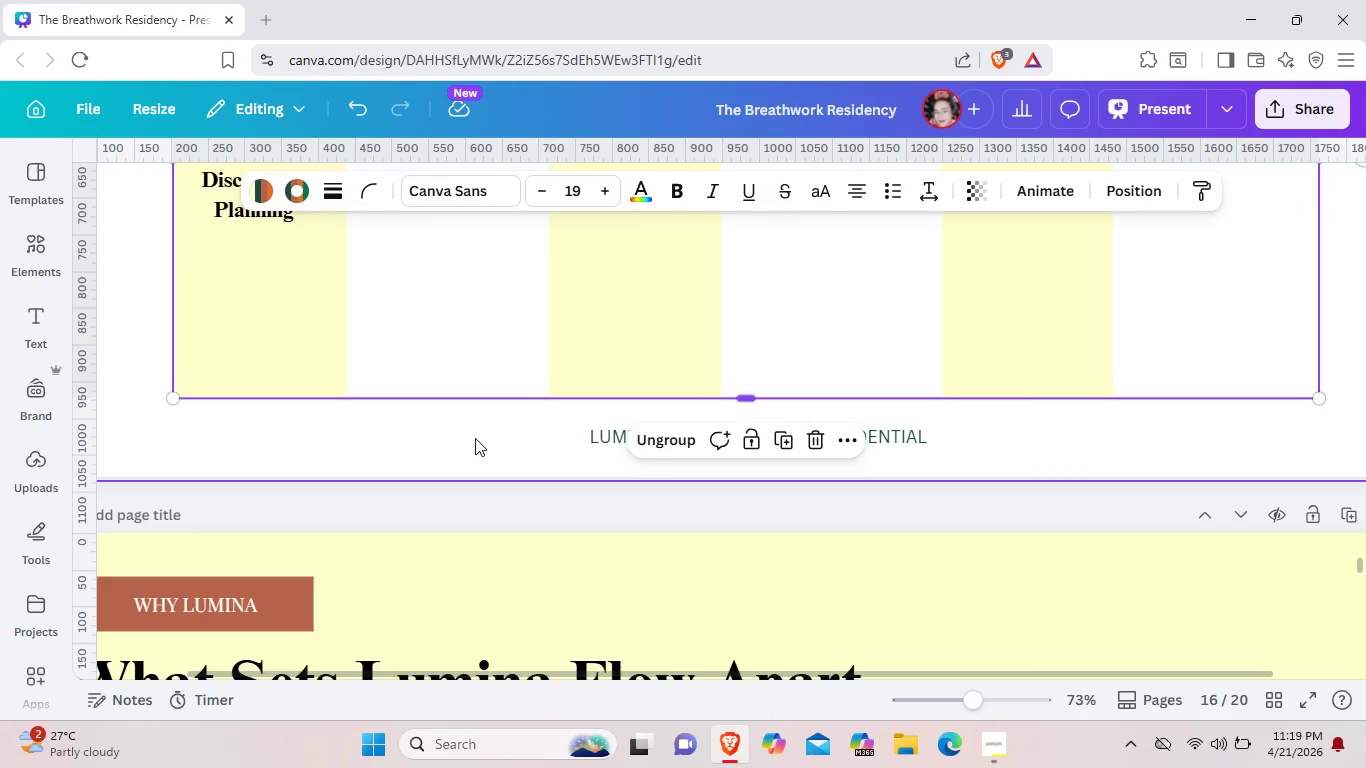 
left_click([475, 438])
 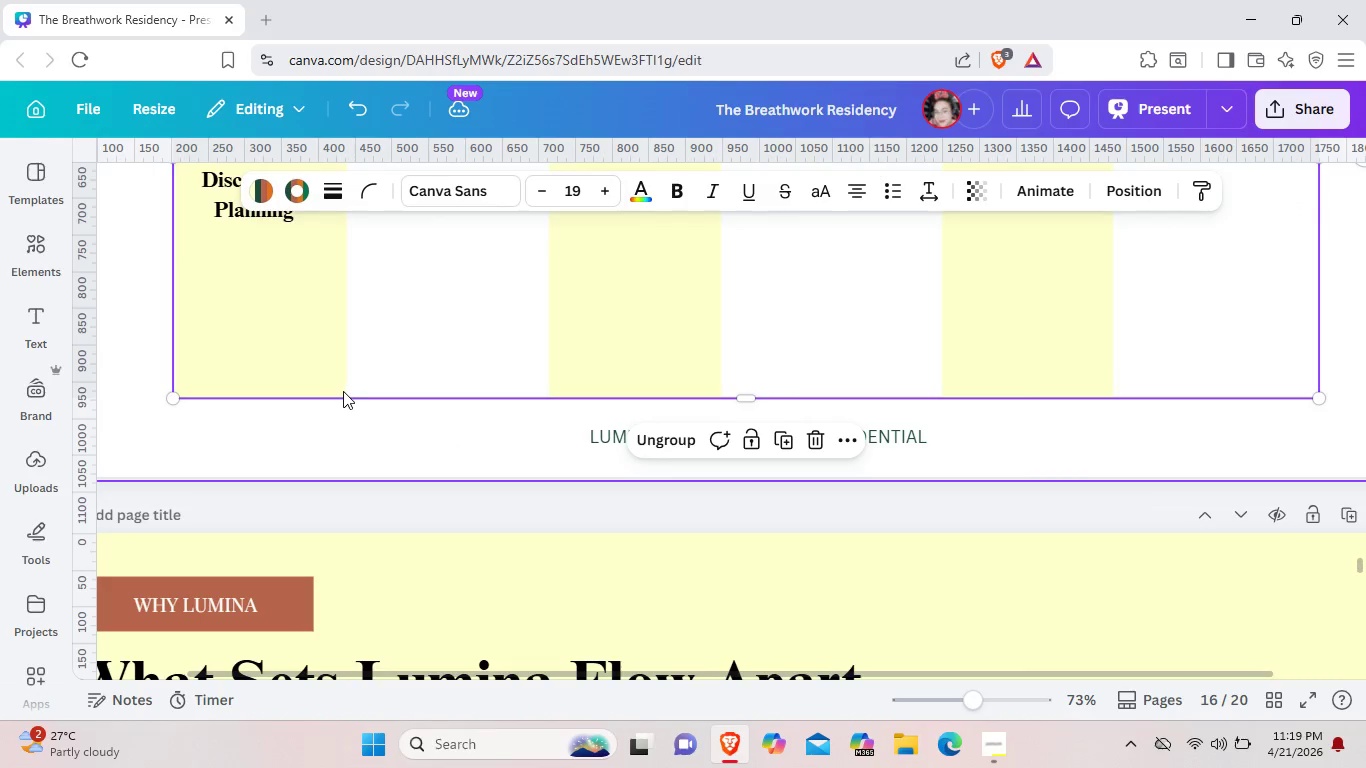 
scroll: coordinate [299, 425], scroll_direction: up, amount: 3.0
 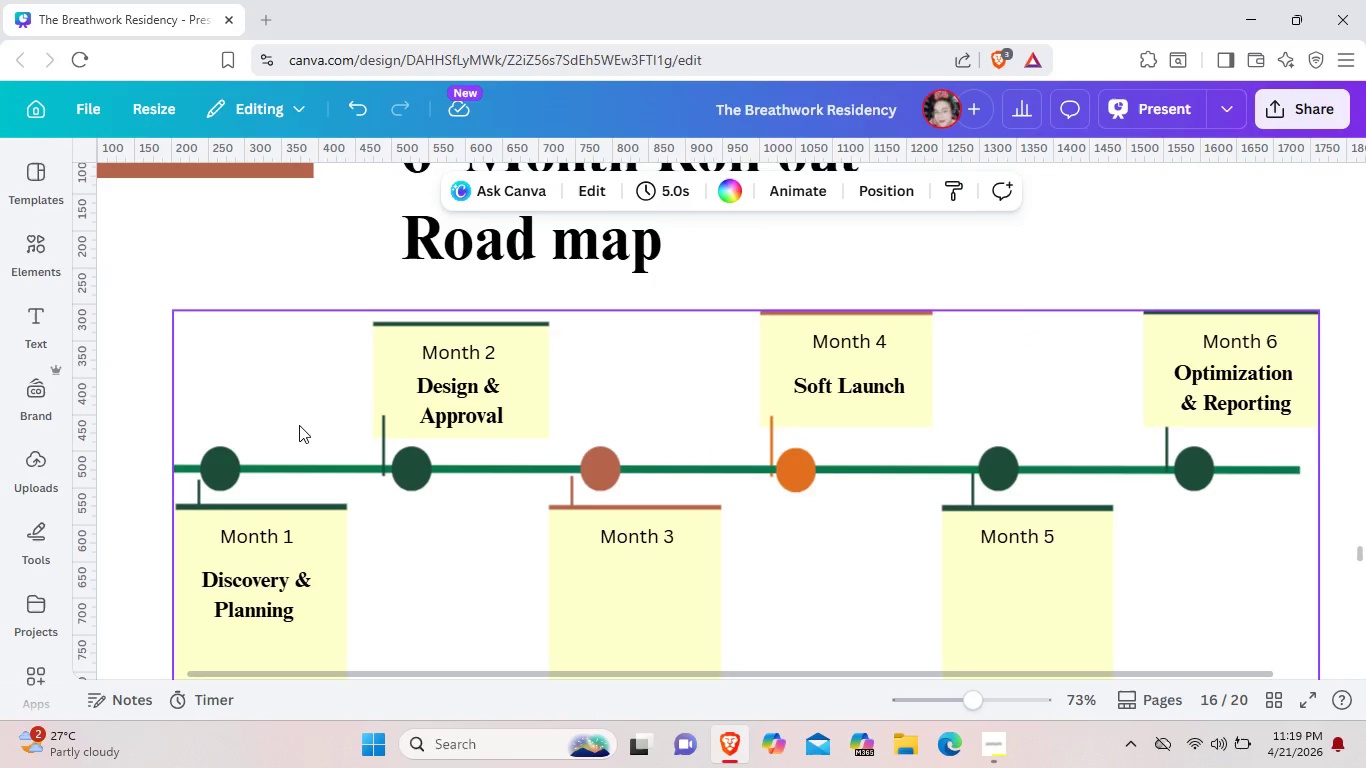 
scroll: coordinate [299, 425], scroll_direction: down, amount: 1.0
 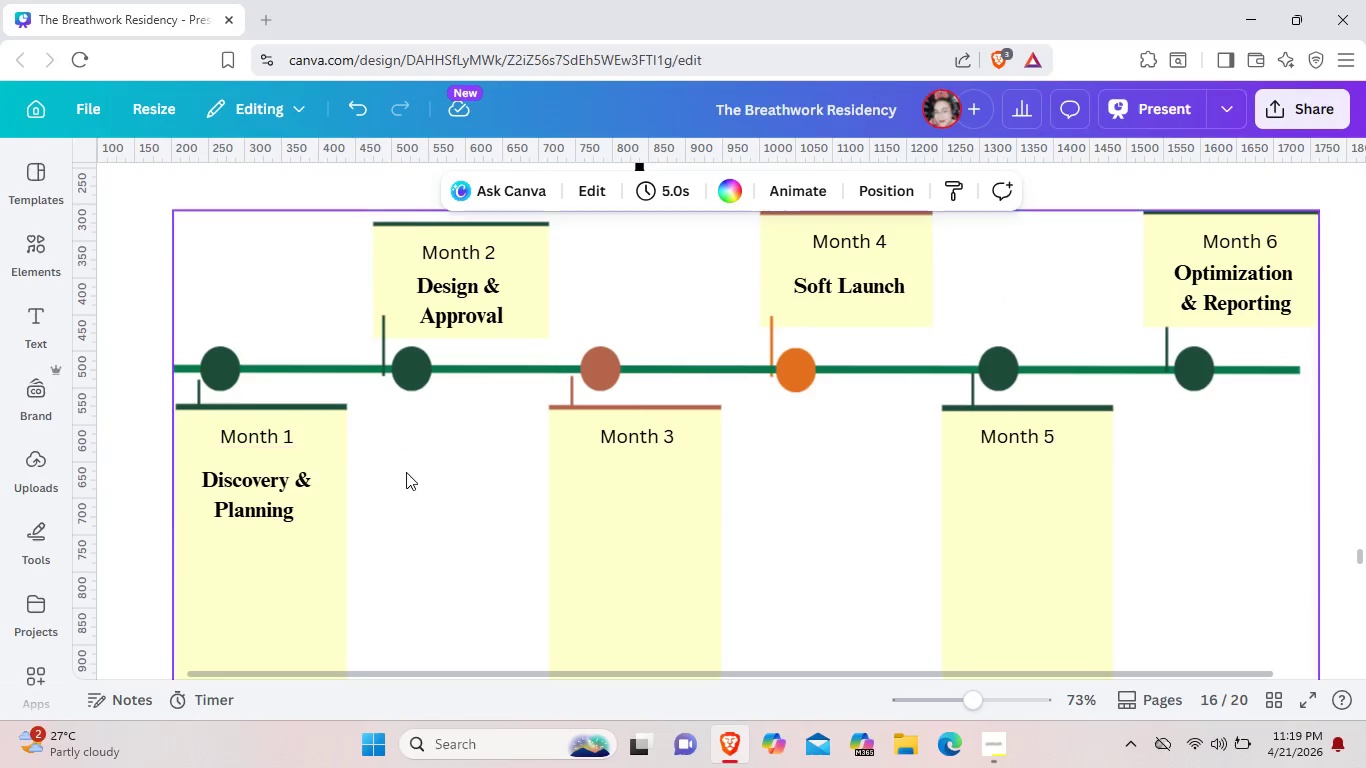 
scroll: coordinate [406, 472], scroll_direction: up, amount: 2.0
 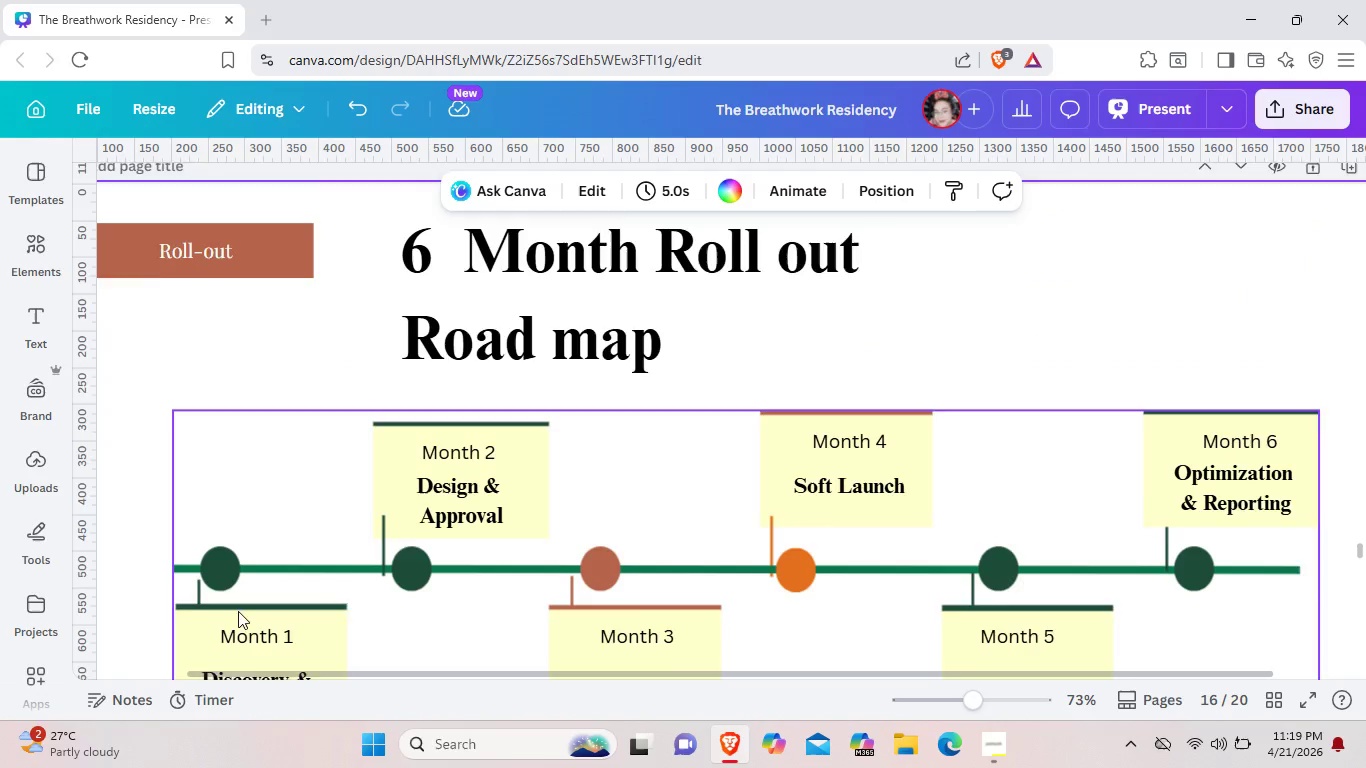 
scroll: coordinate [238, 611], scroll_direction: down, amount: 2.0
 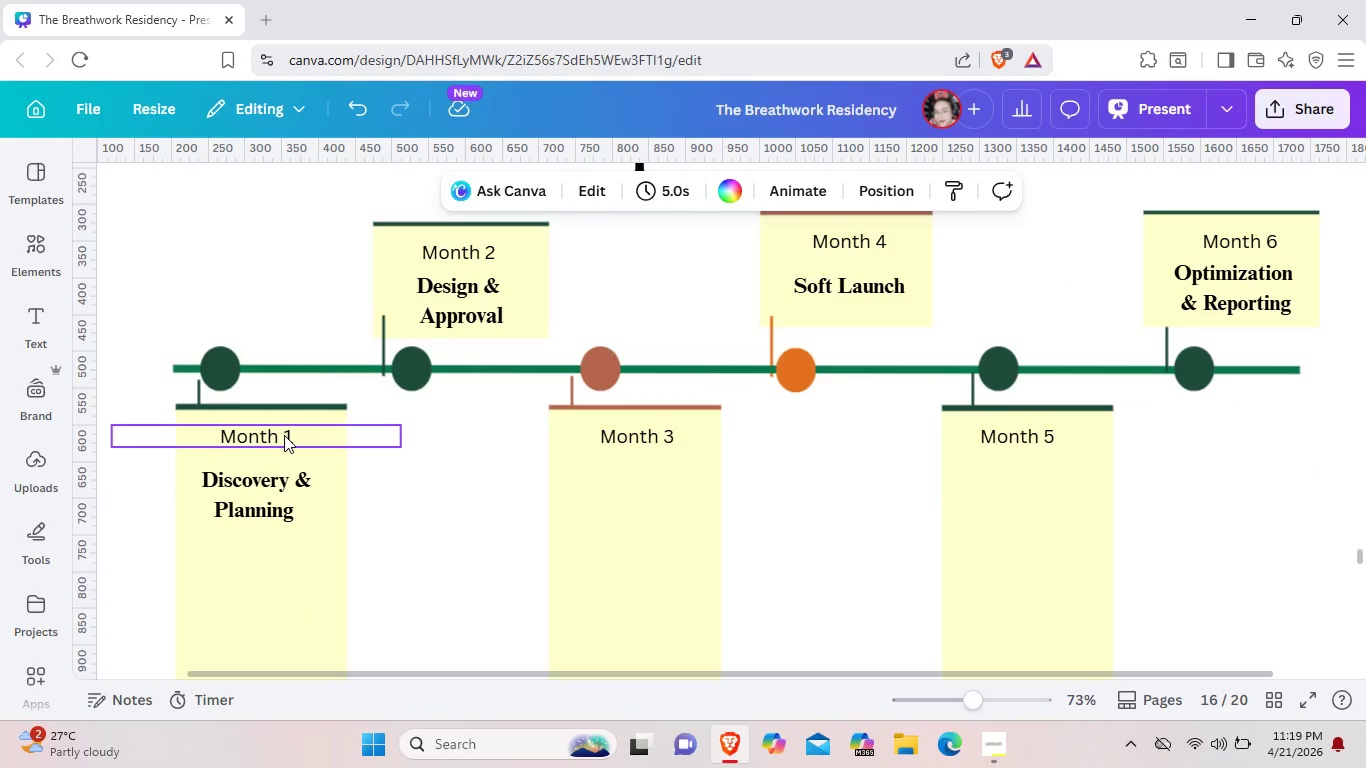 
left_click([284, 435])
 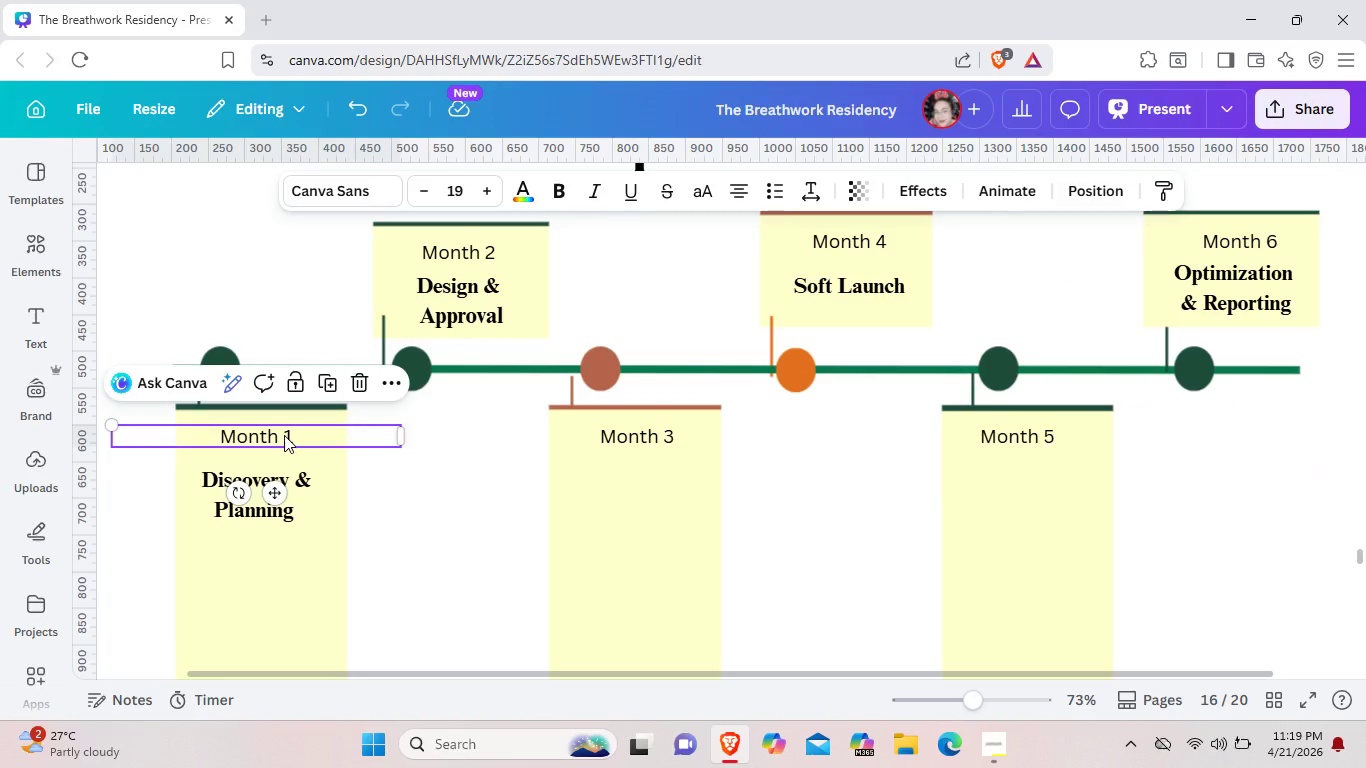 
key(Control+C)
 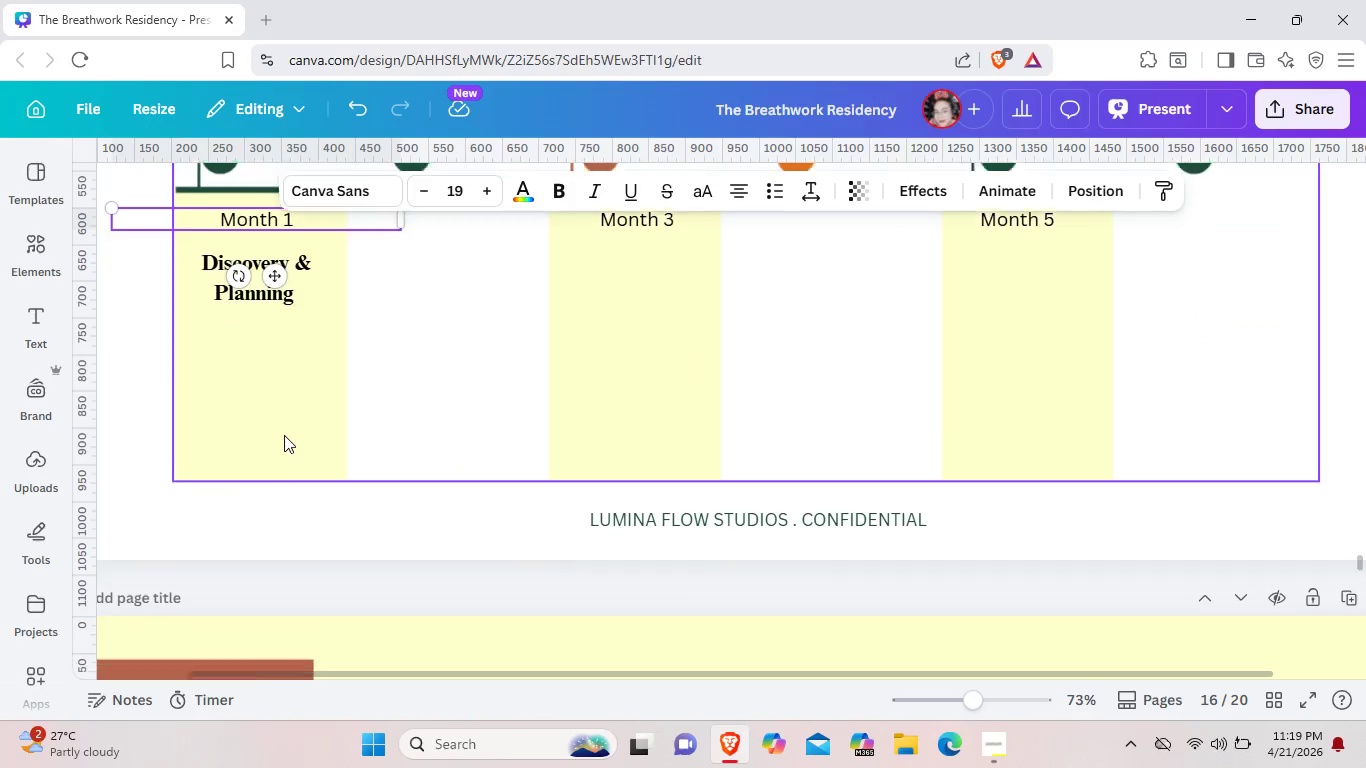 
scroll: coordinate [284, 435], scroll_direction: down, amount: 2.0
 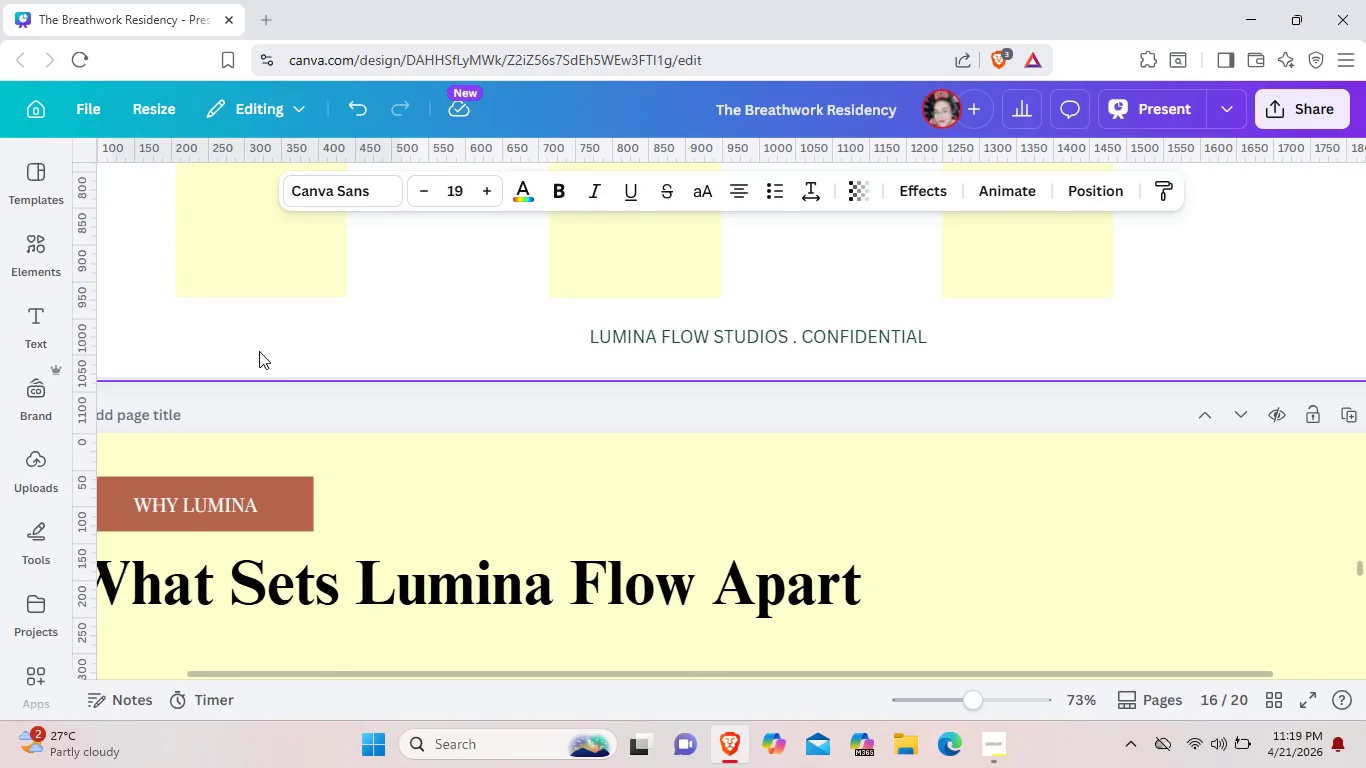 
scroll: coordinate [259, 351], scroll_direction: up, amount: 1.0
 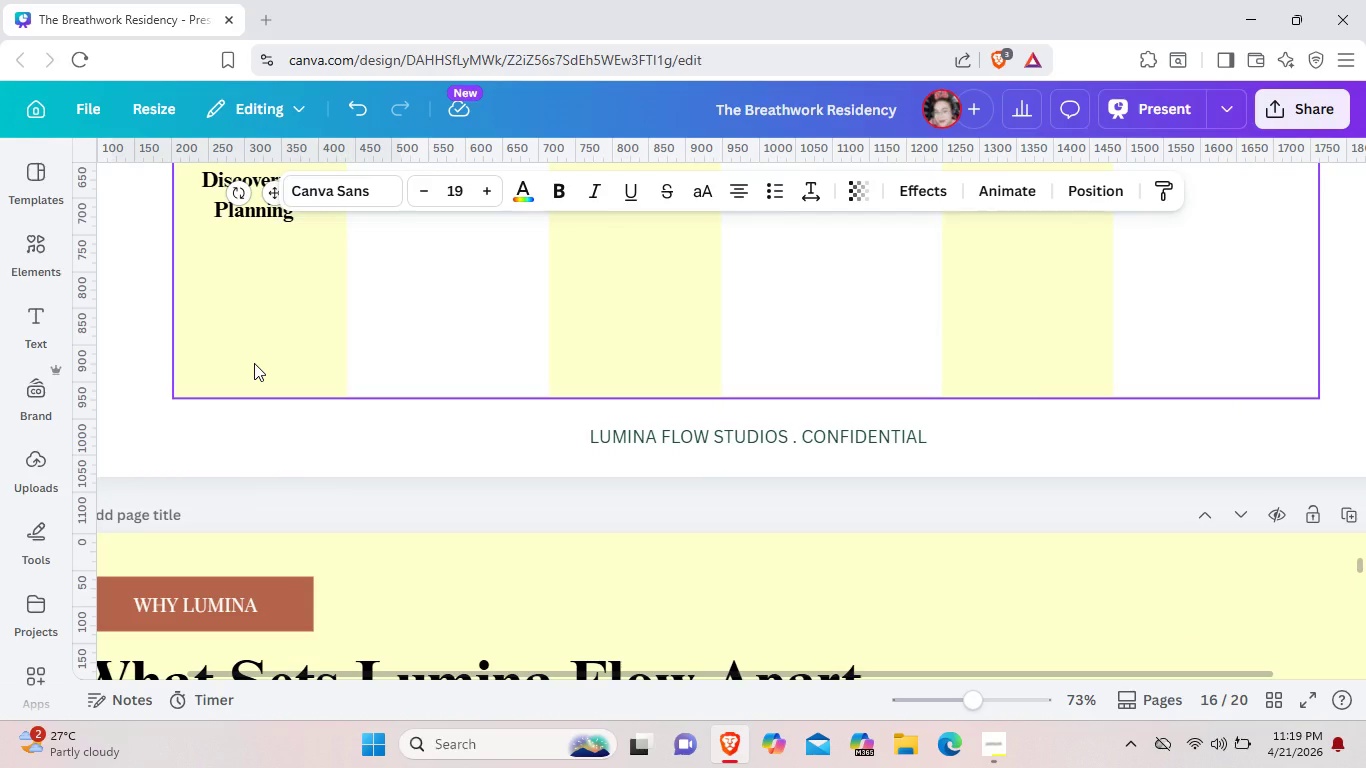 
key(Control+ControlLeft)
 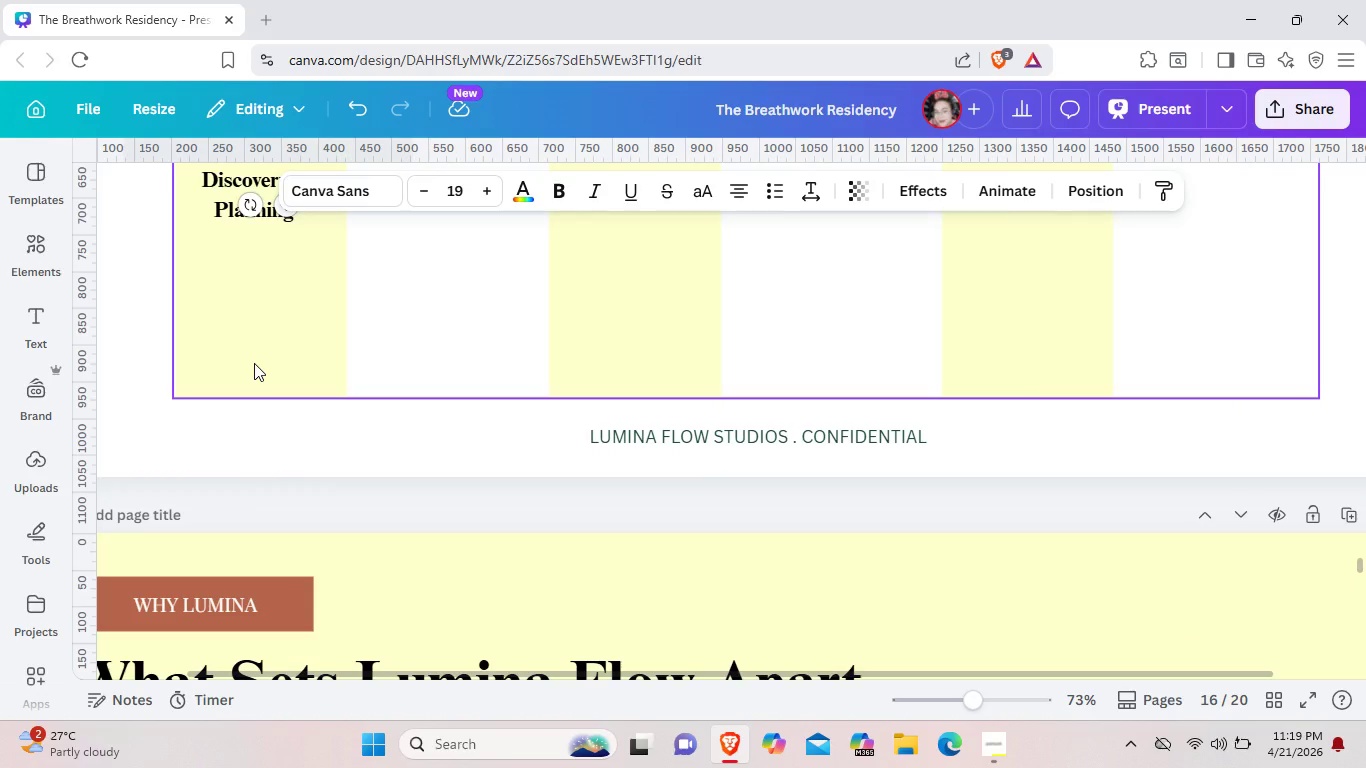 
key(Control+V)
 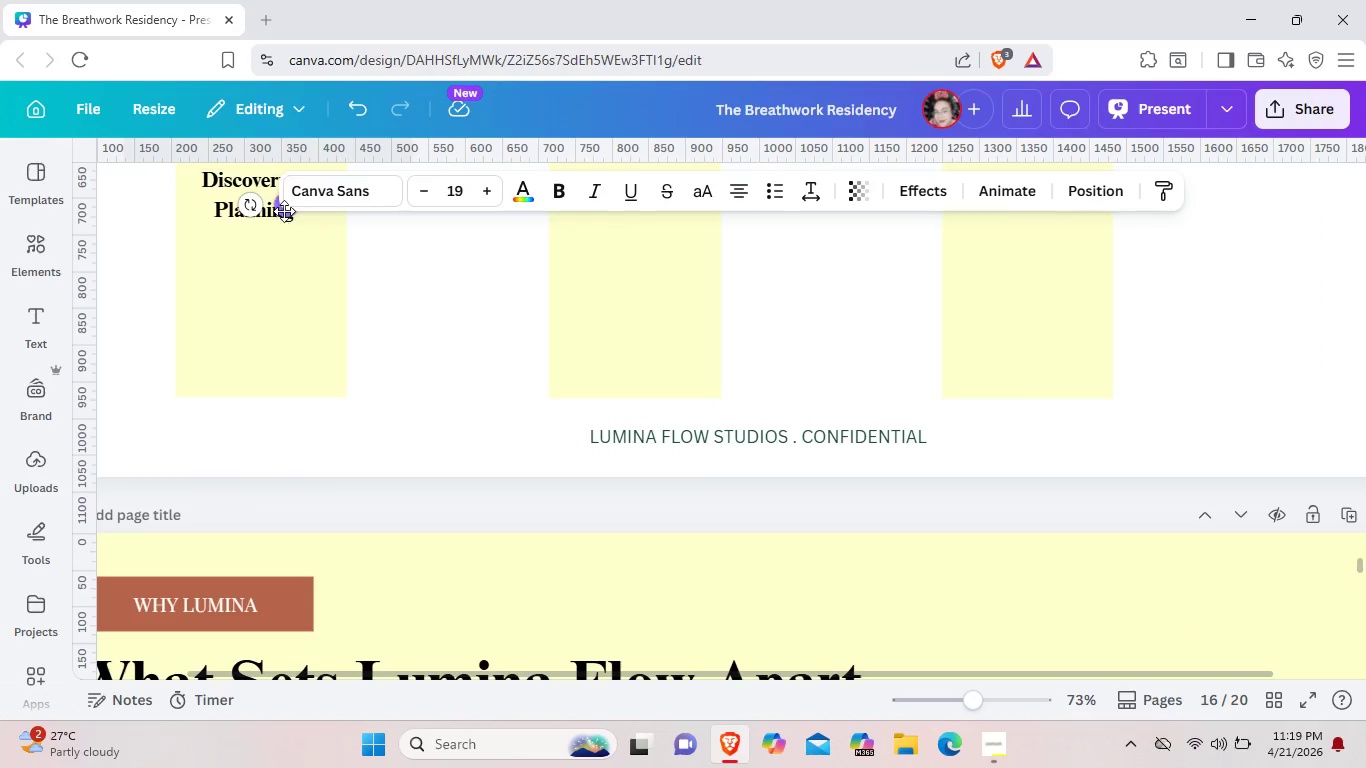 
left_click_drag(start_coordinate=[284, 211], to_coordinate=[277, 343])
 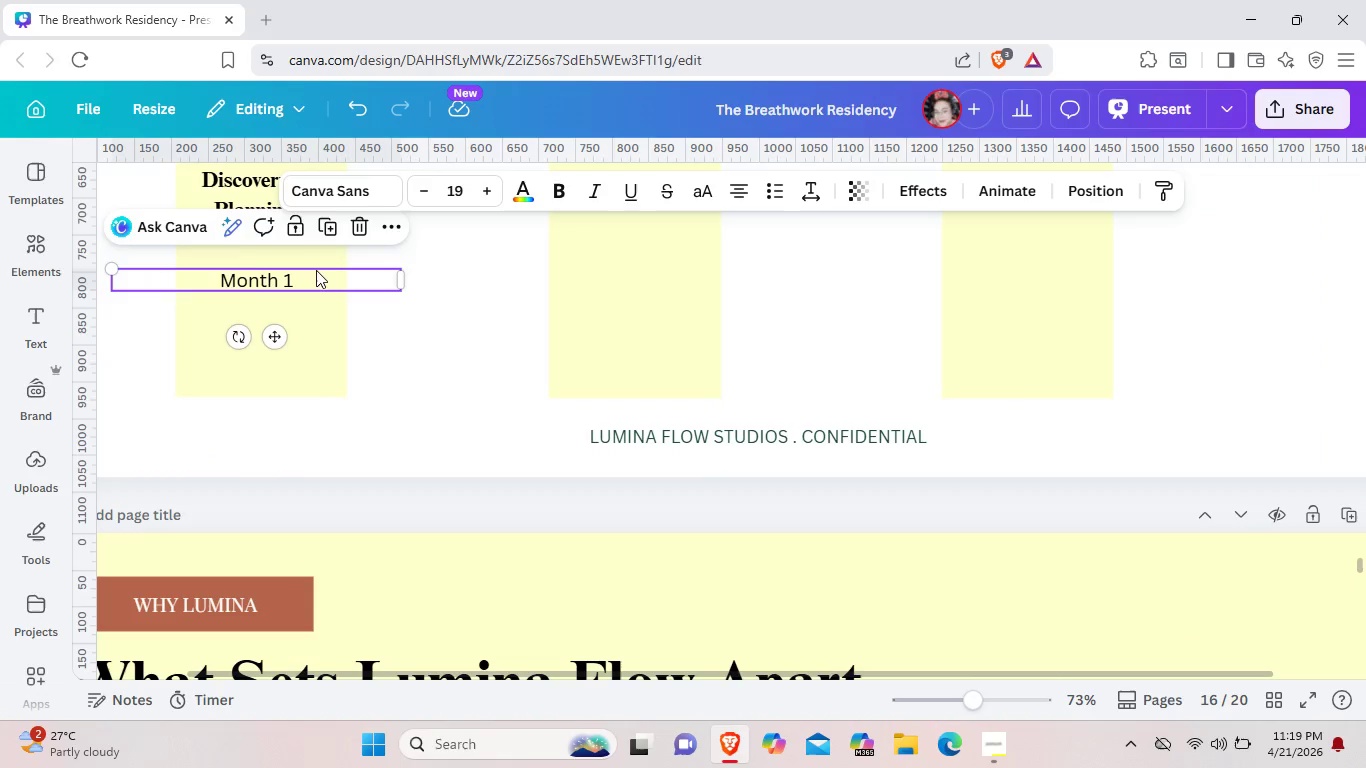 
left_click([316, 271])
 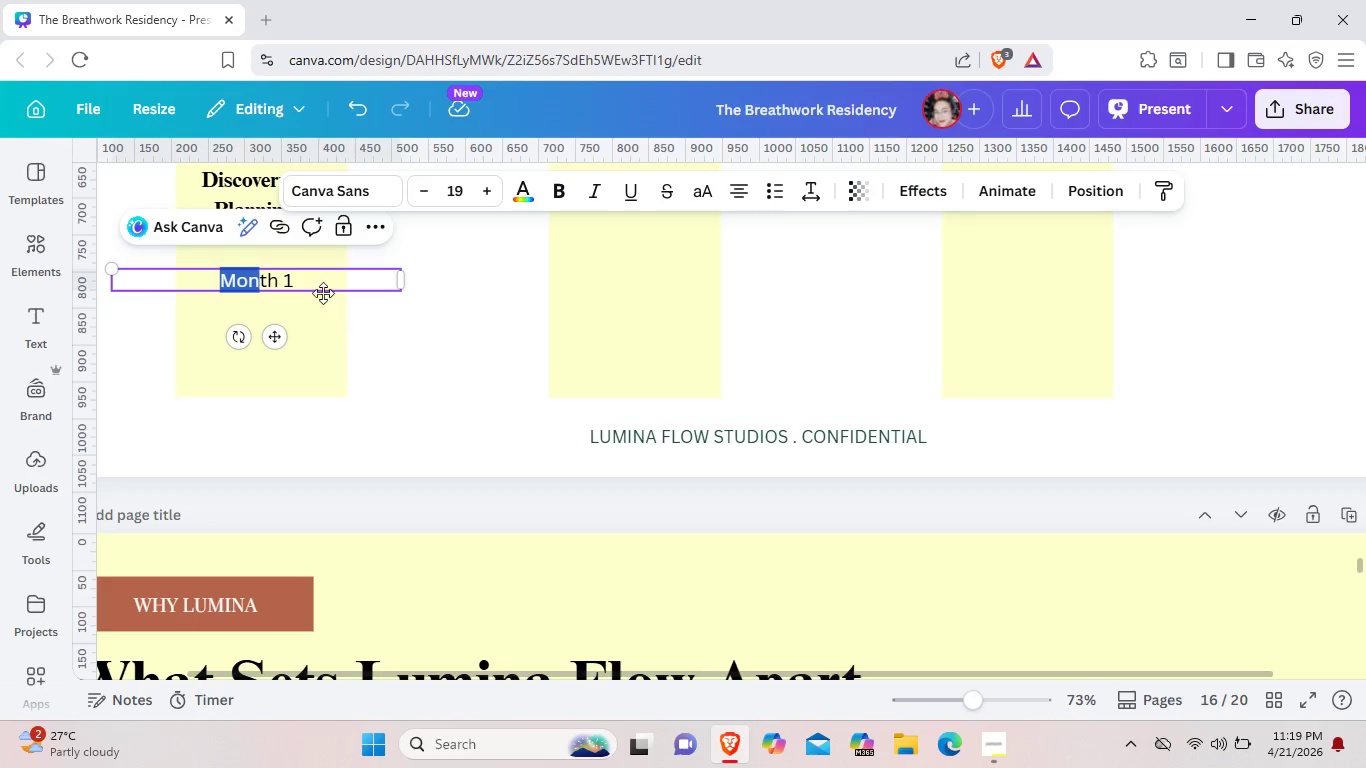 
left_click([313, 278])
 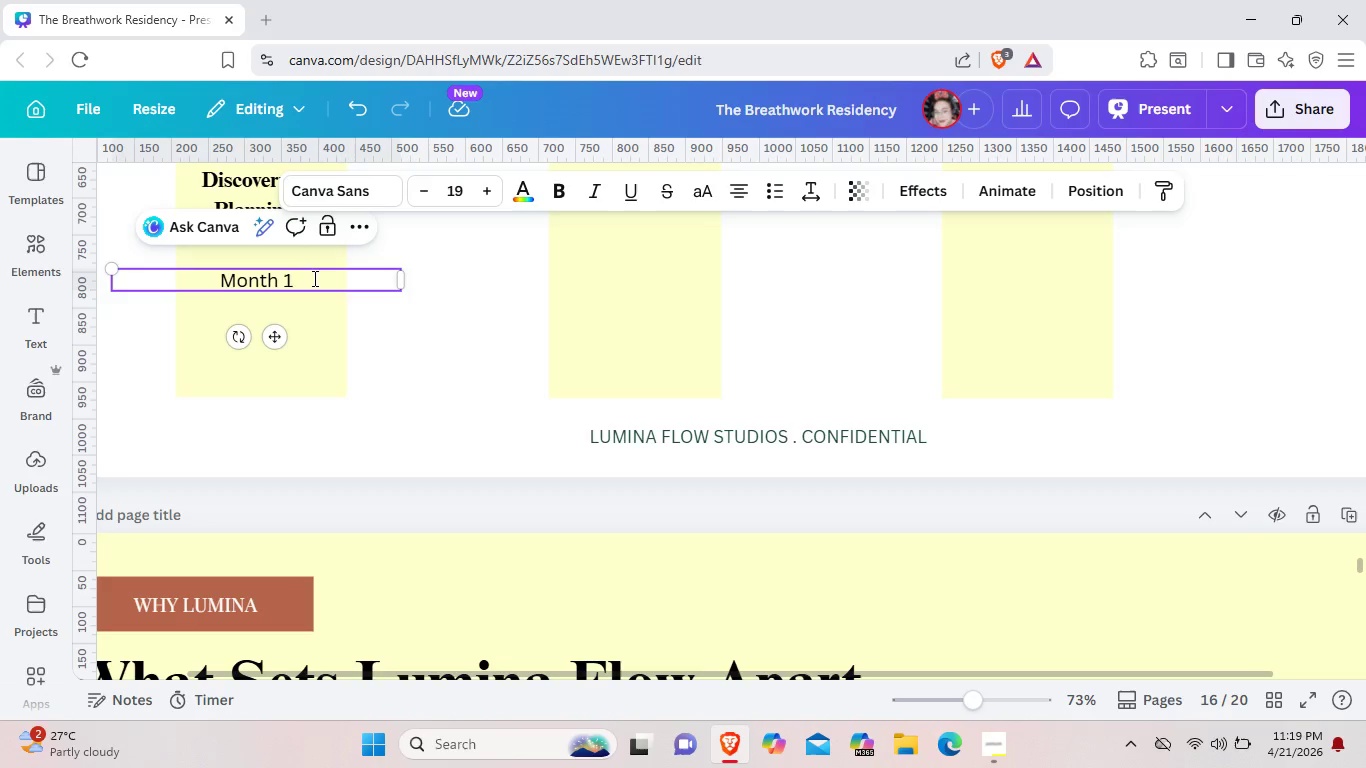 
key(Backspace)
key(Backspace)
key(Backspace)
key(Backspace)
key(Backspace)
key(Backspace)
key(Backspace)
type(Site audit, space assessment, stakehold)
key(Backspace)
type(der)
 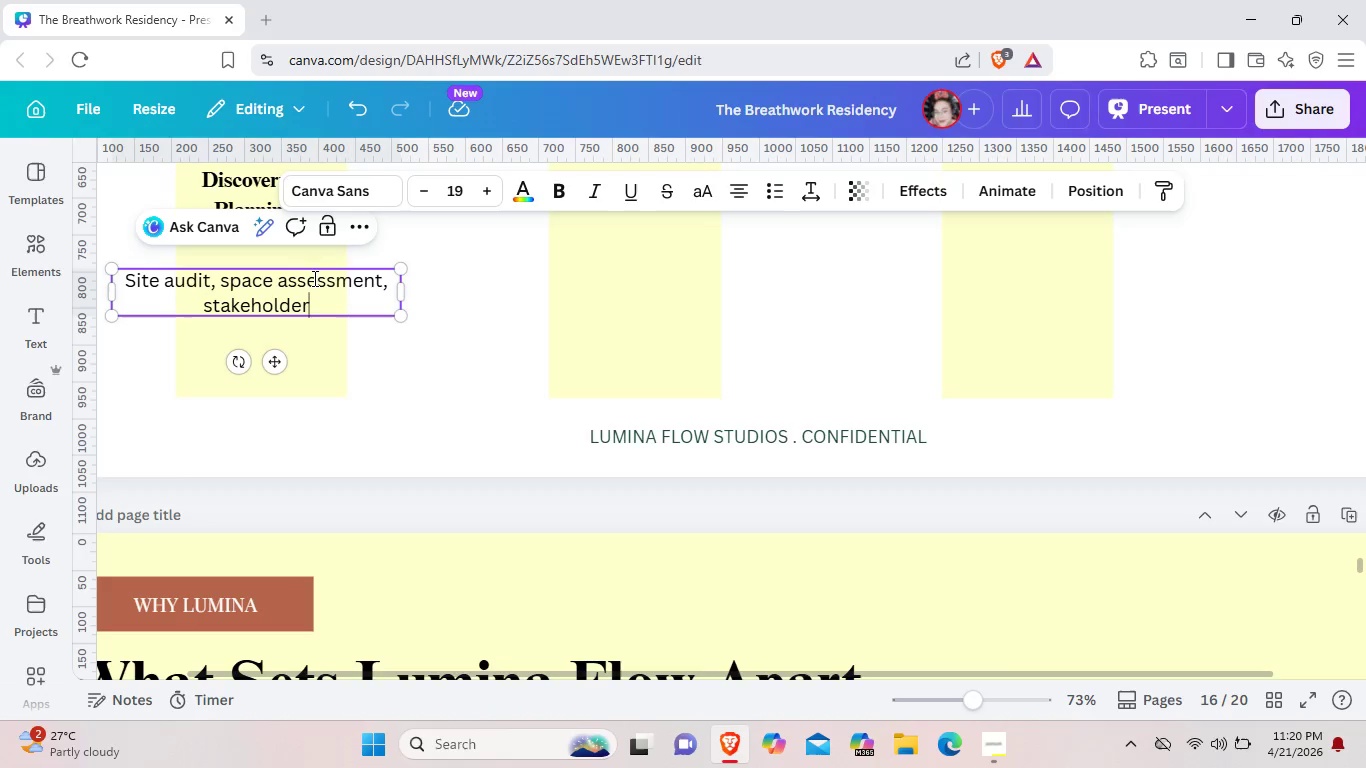 
key(Control+ControlLeft)
 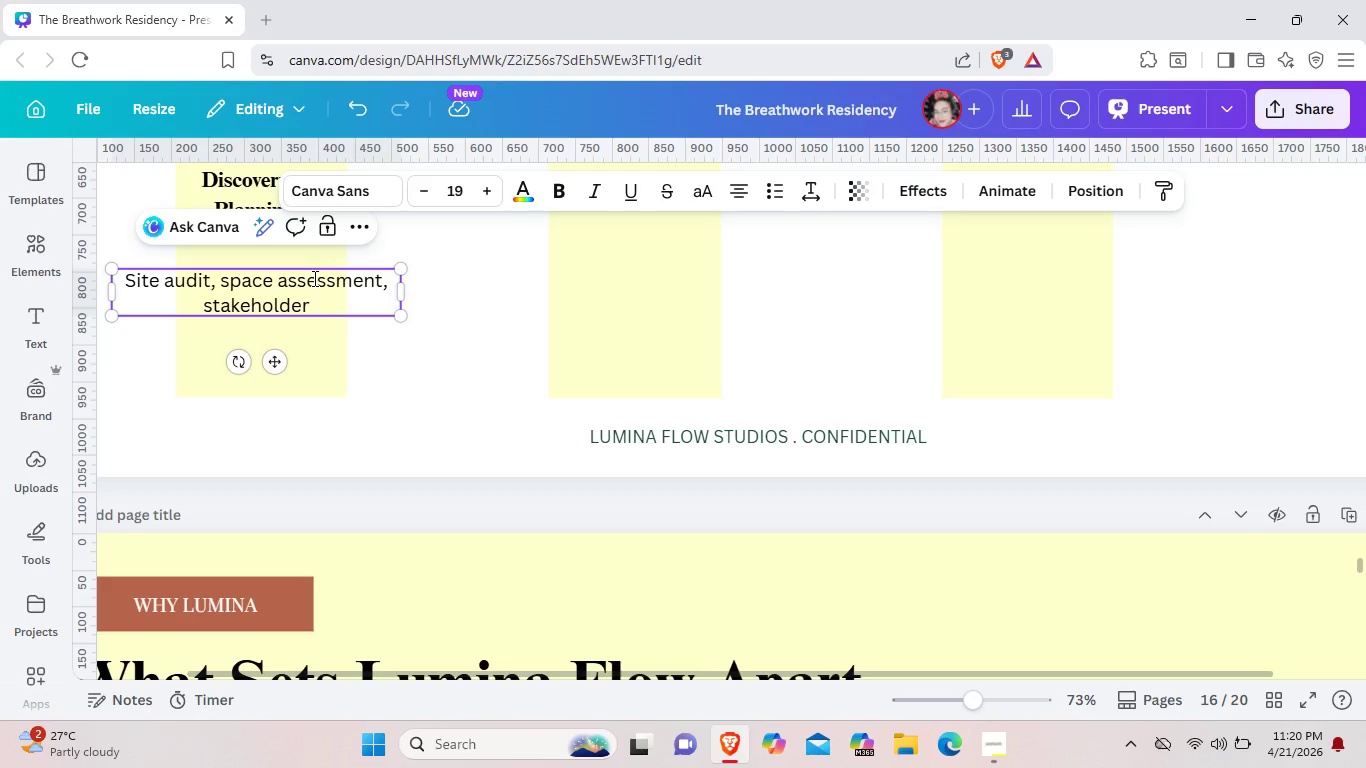 
type( aligh)
key(Backspace)
type(nment, design brief)
 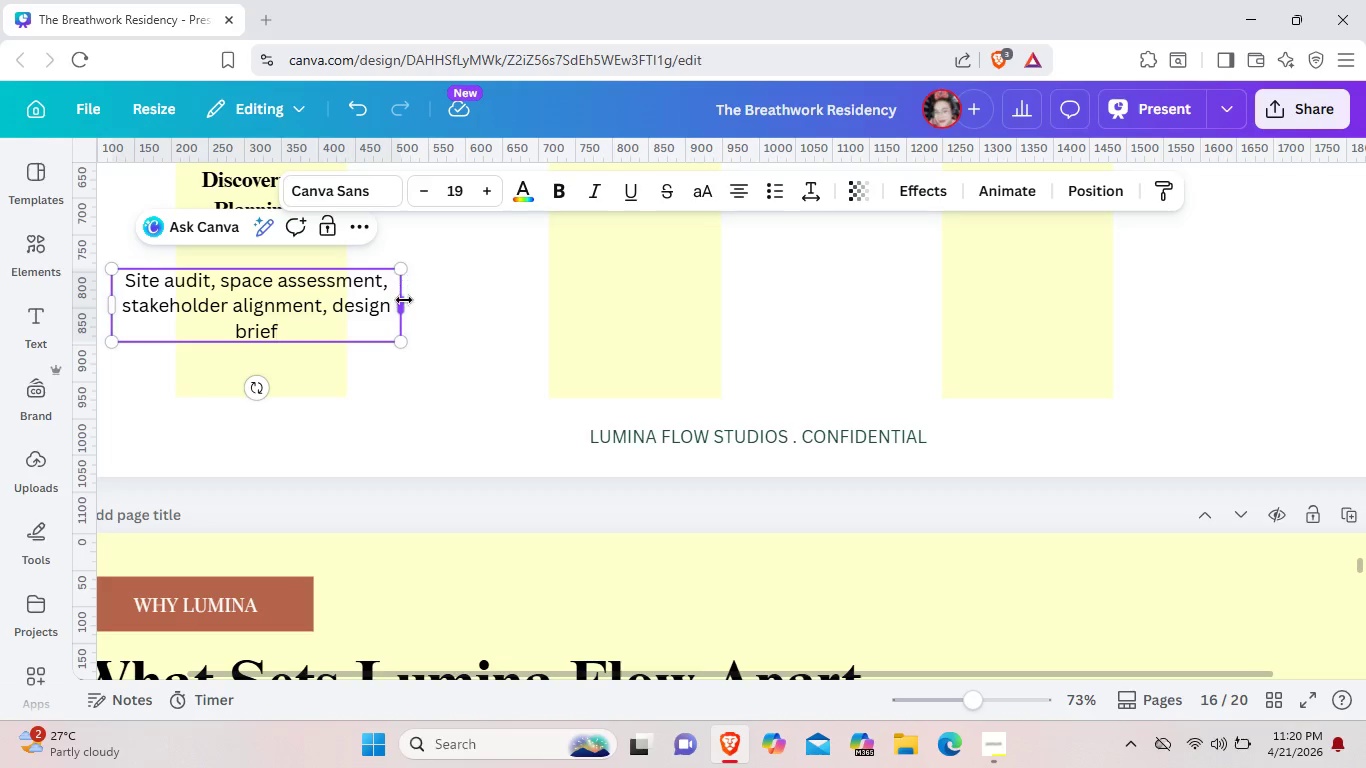 
left_click_drag(start_coordinate=[403, 310], to_coordinate=[236, 314])
 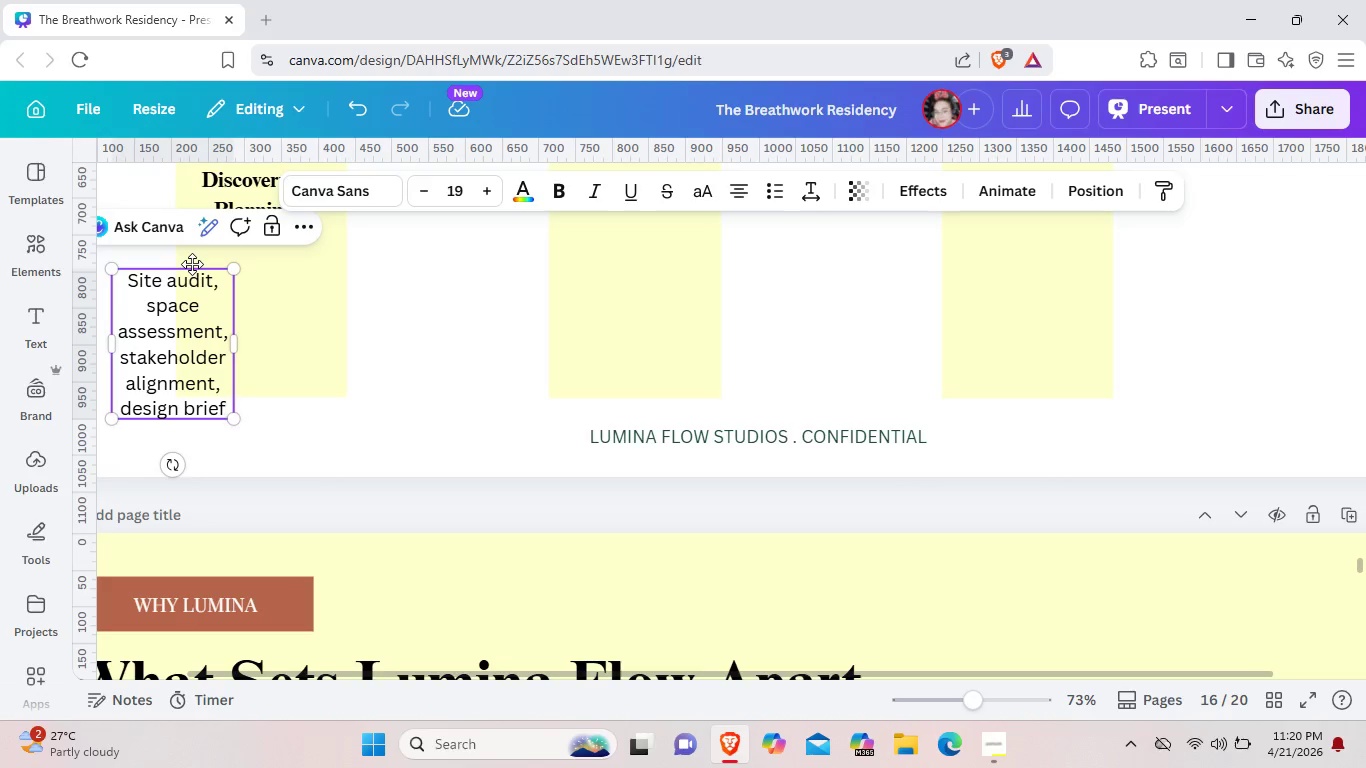 
left_click_drag(start_coordinate=[192, 264], to_coordinate=[281, 231])
 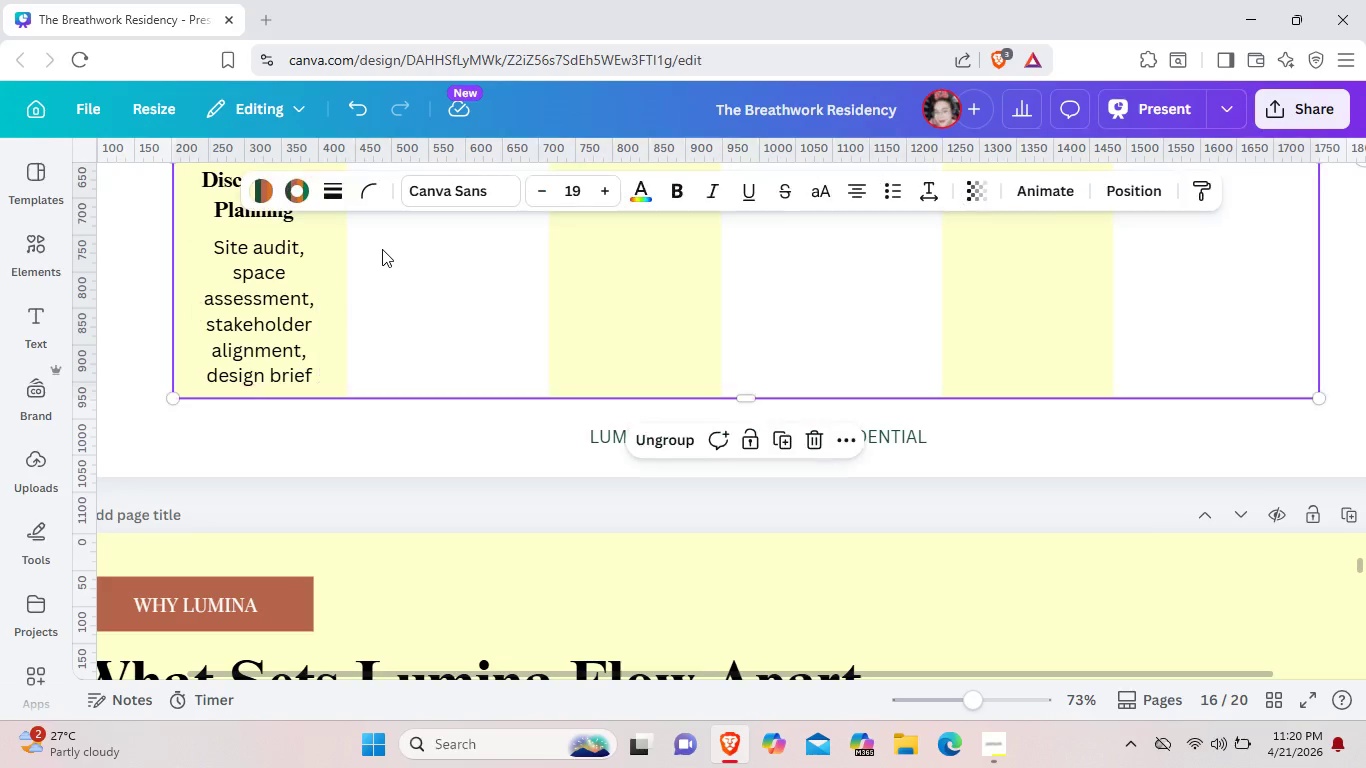 
left_click([382, 249])
 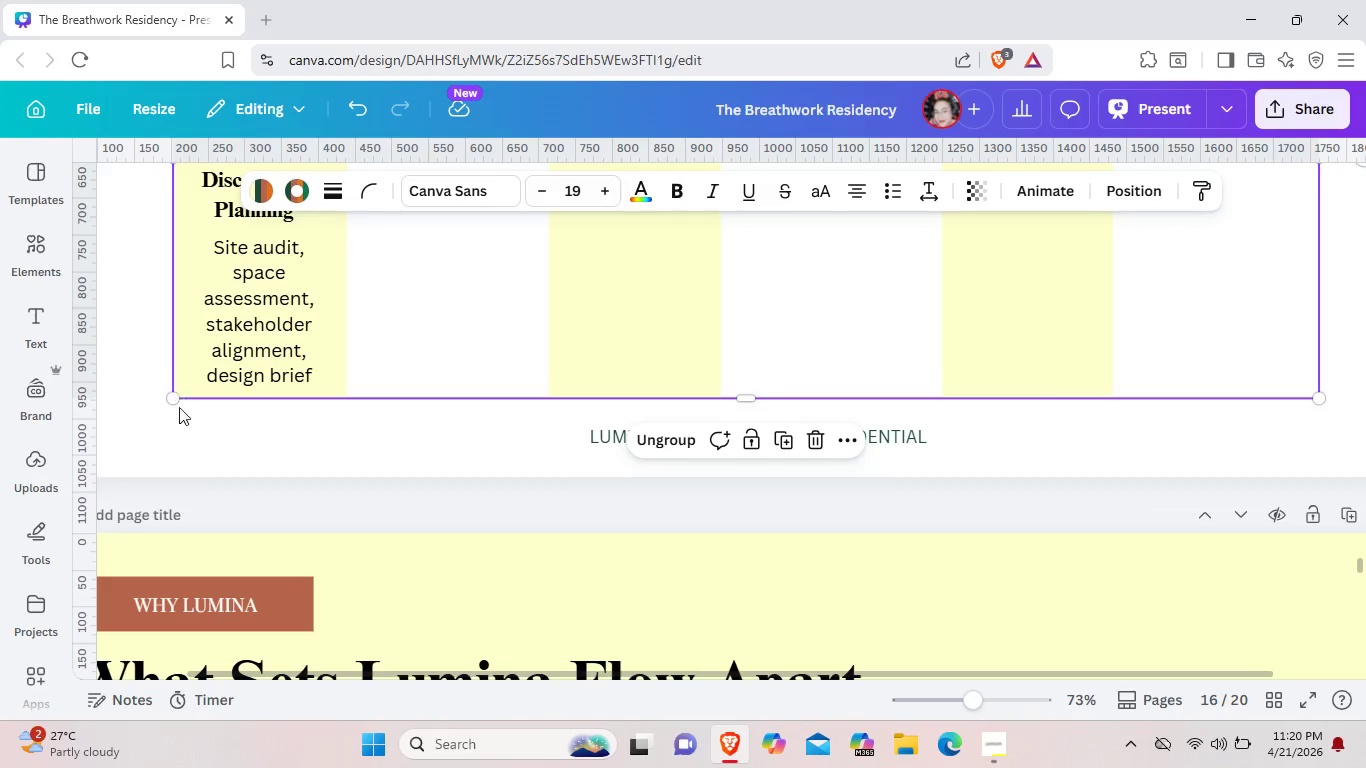 
left_click([253, 306])
 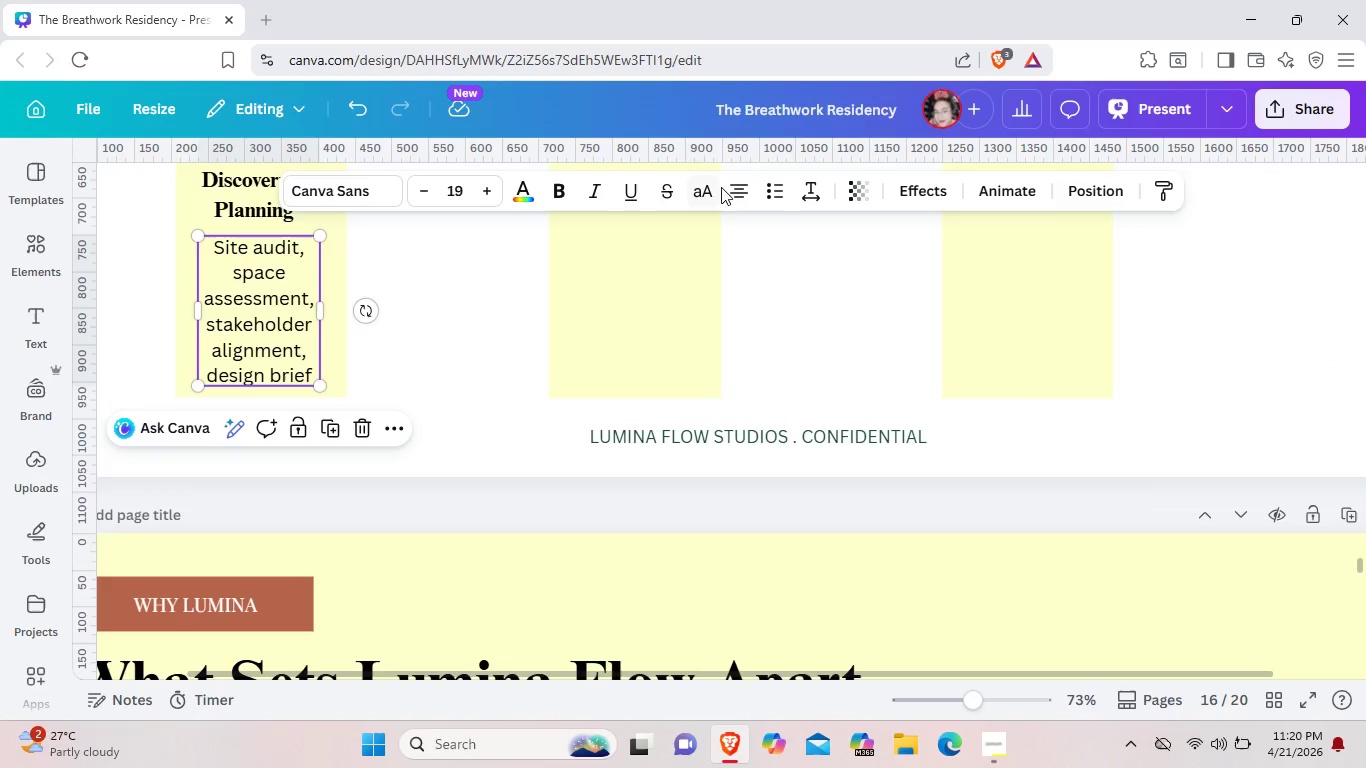 
left_click([733, 186])
 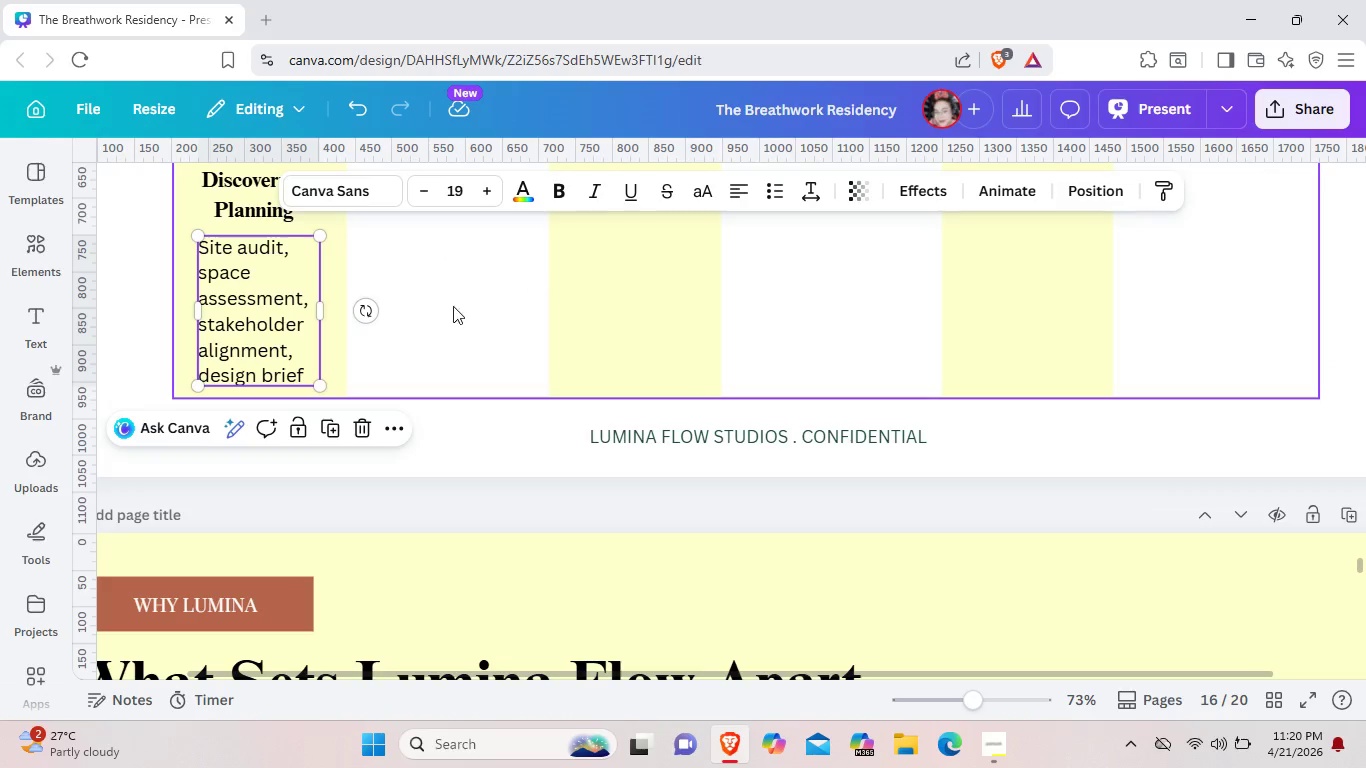 
left_click([431, 313])
 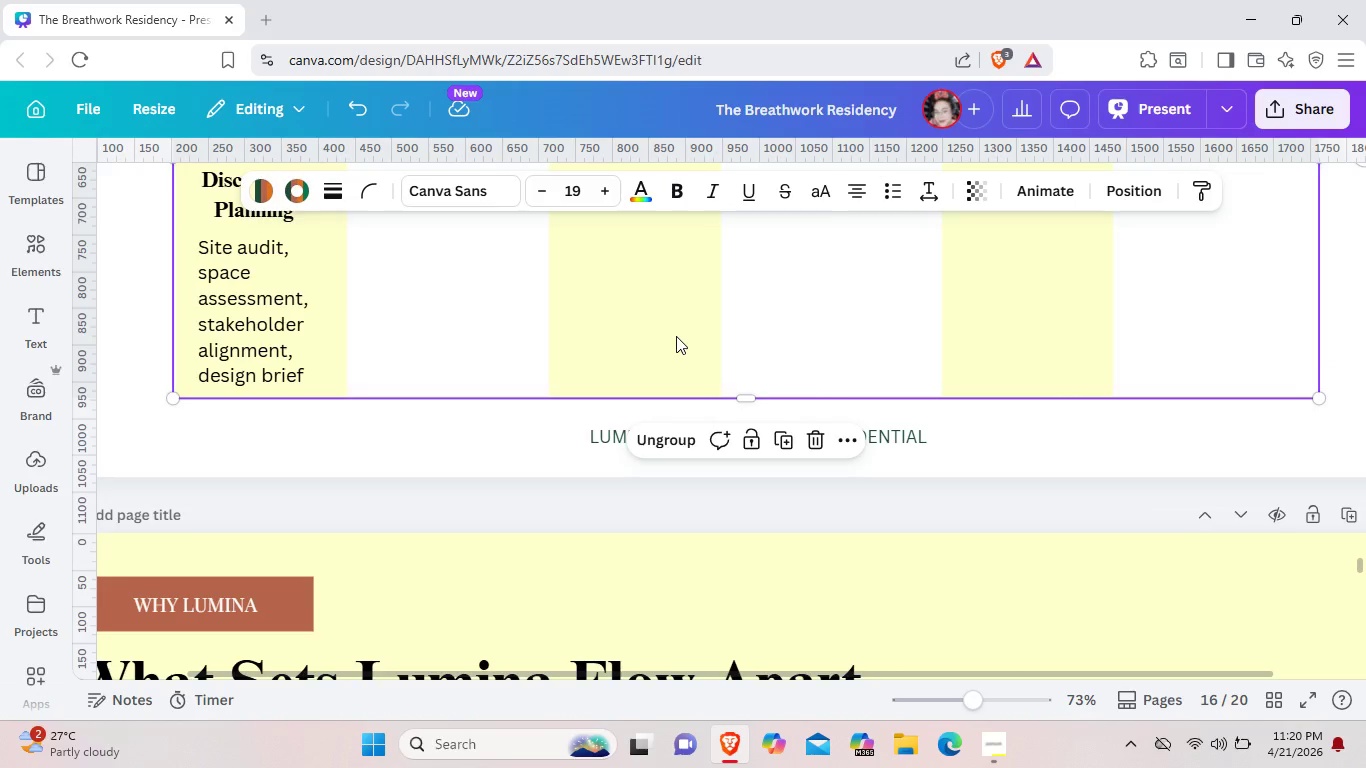 
scroll: coordinate [676, 336], scroll_direction: up, amount: 2.0
 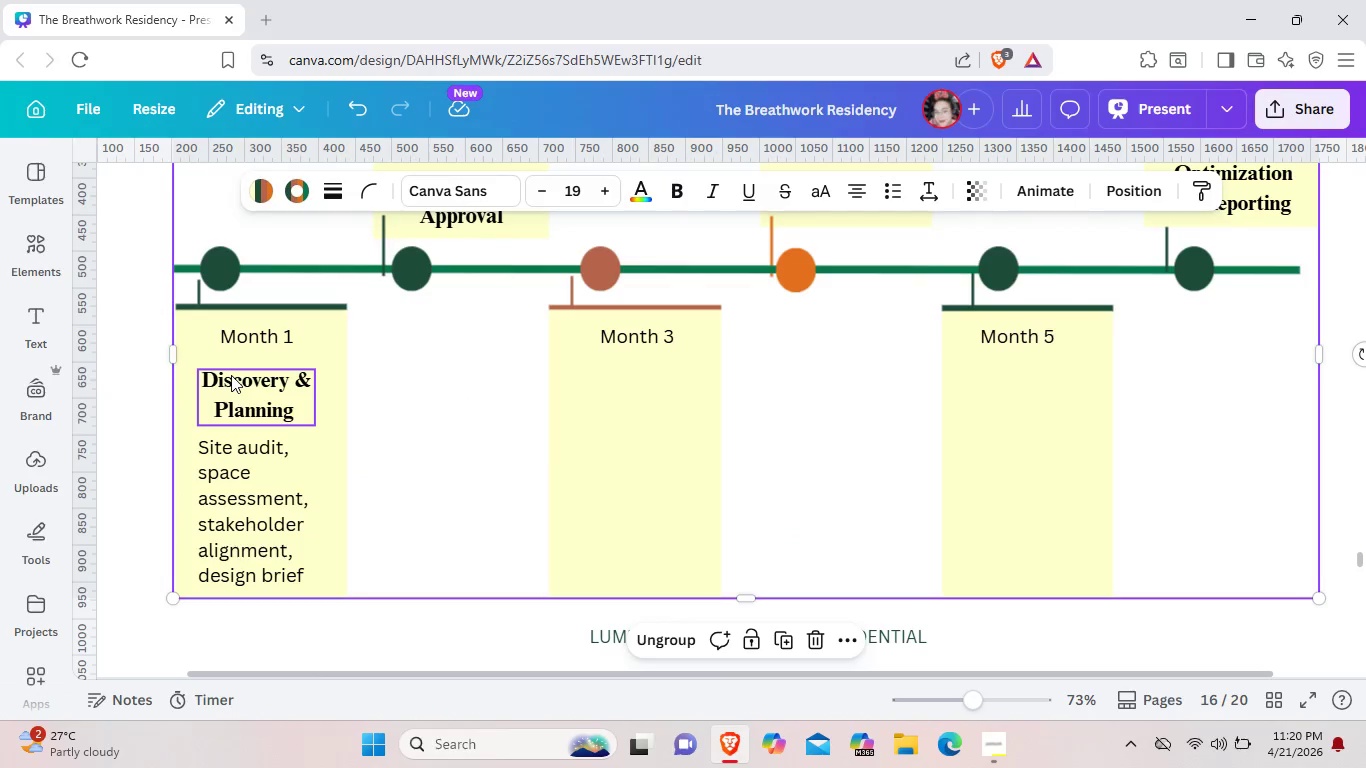 
left_click_drag(start_coordinate=[231, 375], to_coordinate=[234, 367])
 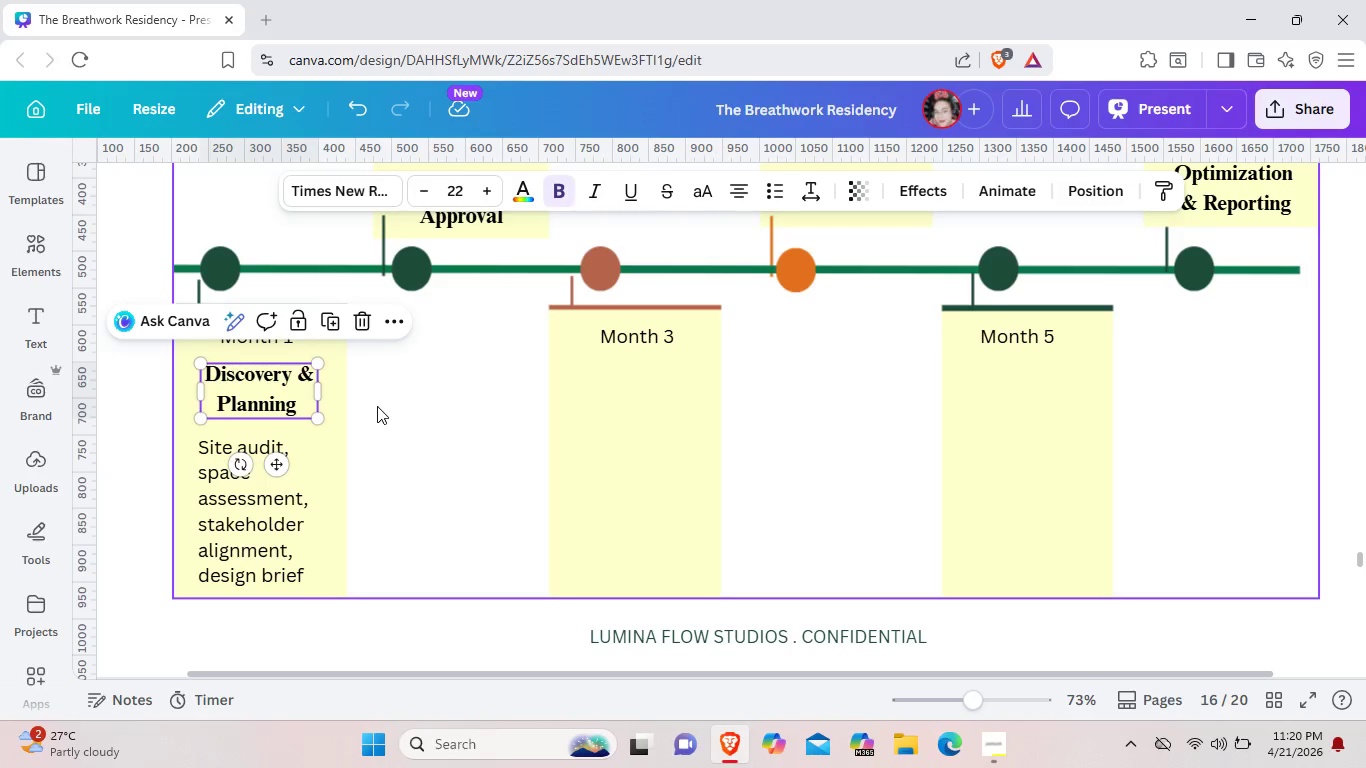 
left_click([377, 406])
 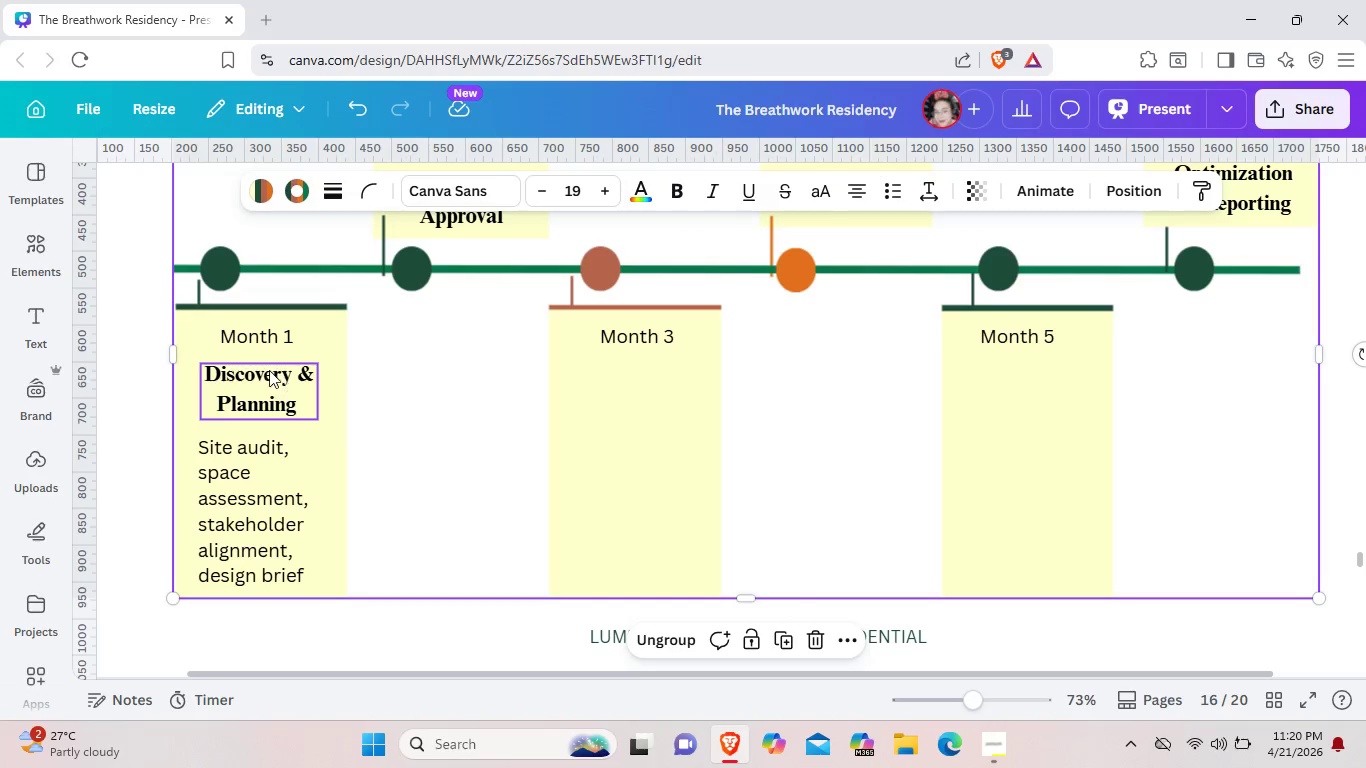 
left_click([263, 375])
 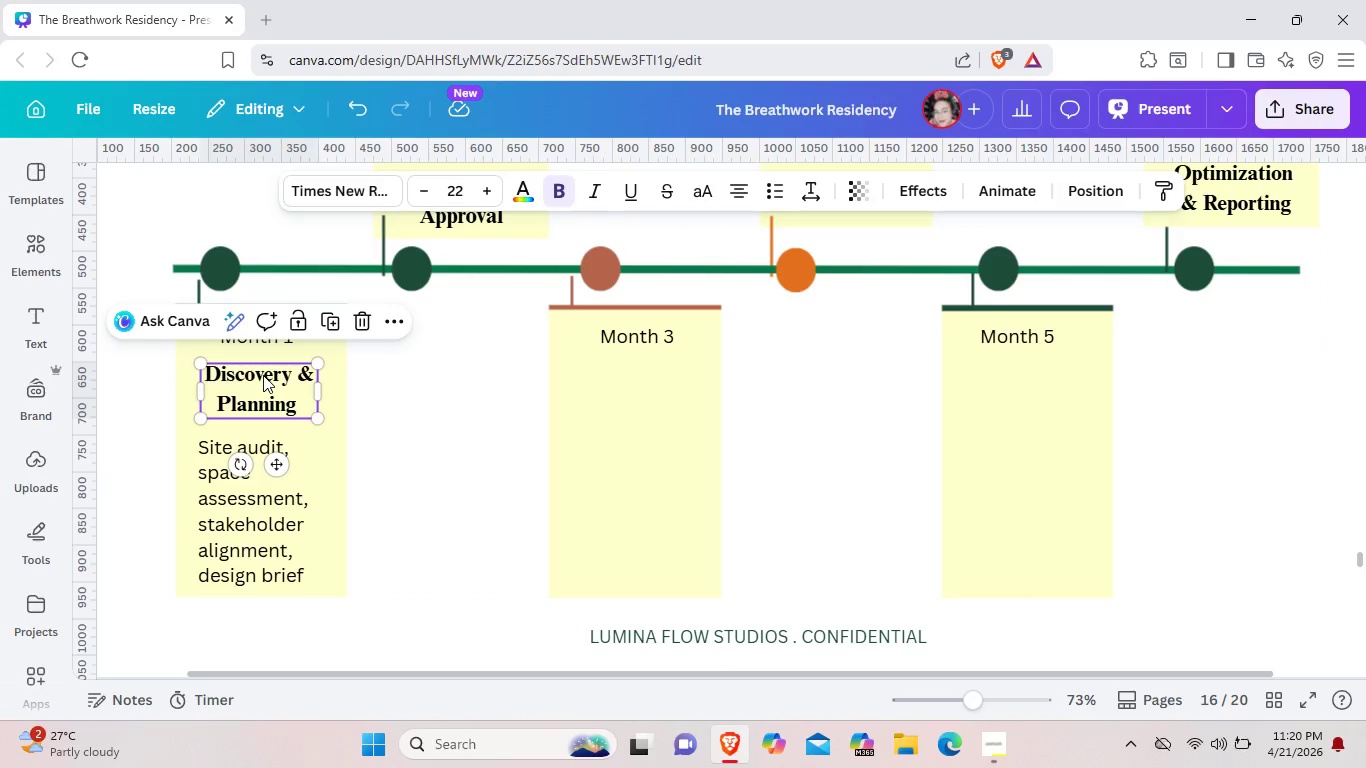 
key(Control+C)
 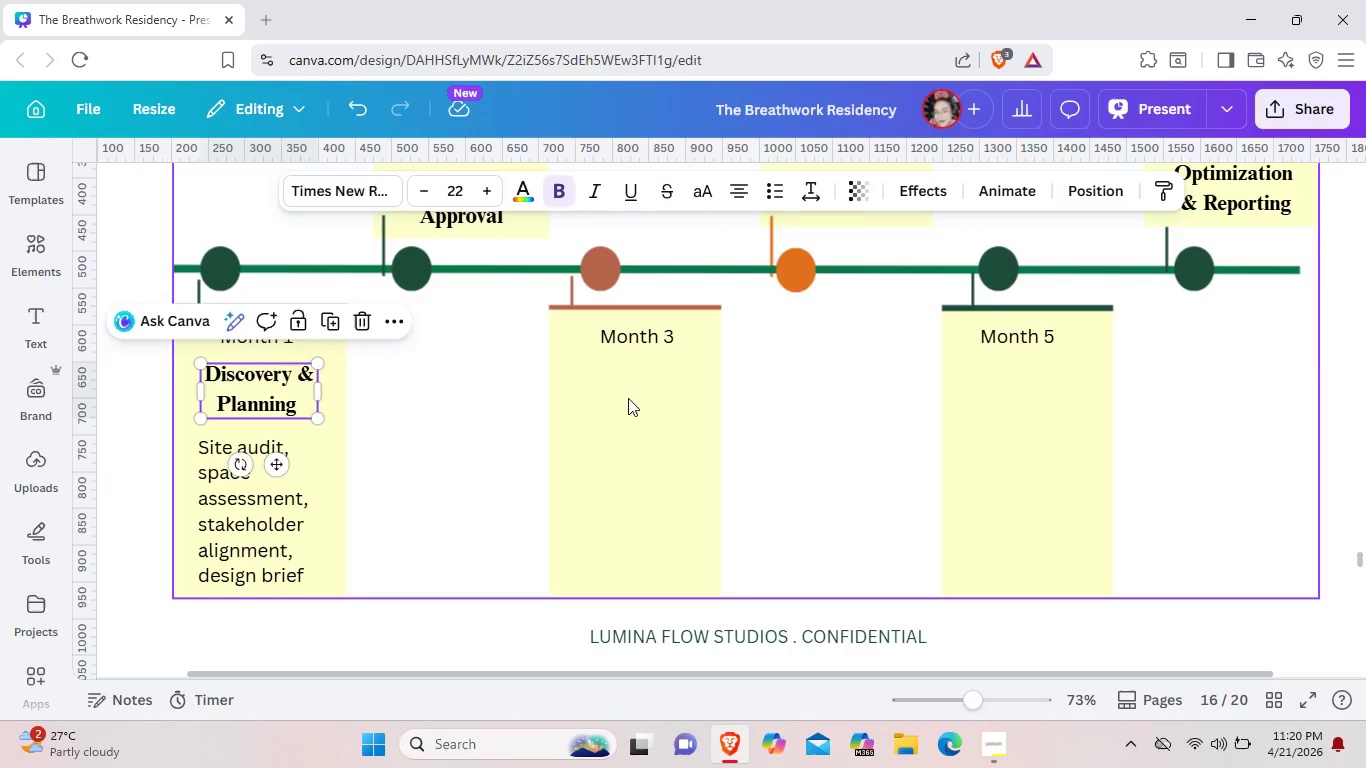 
left_click([628, 398])
 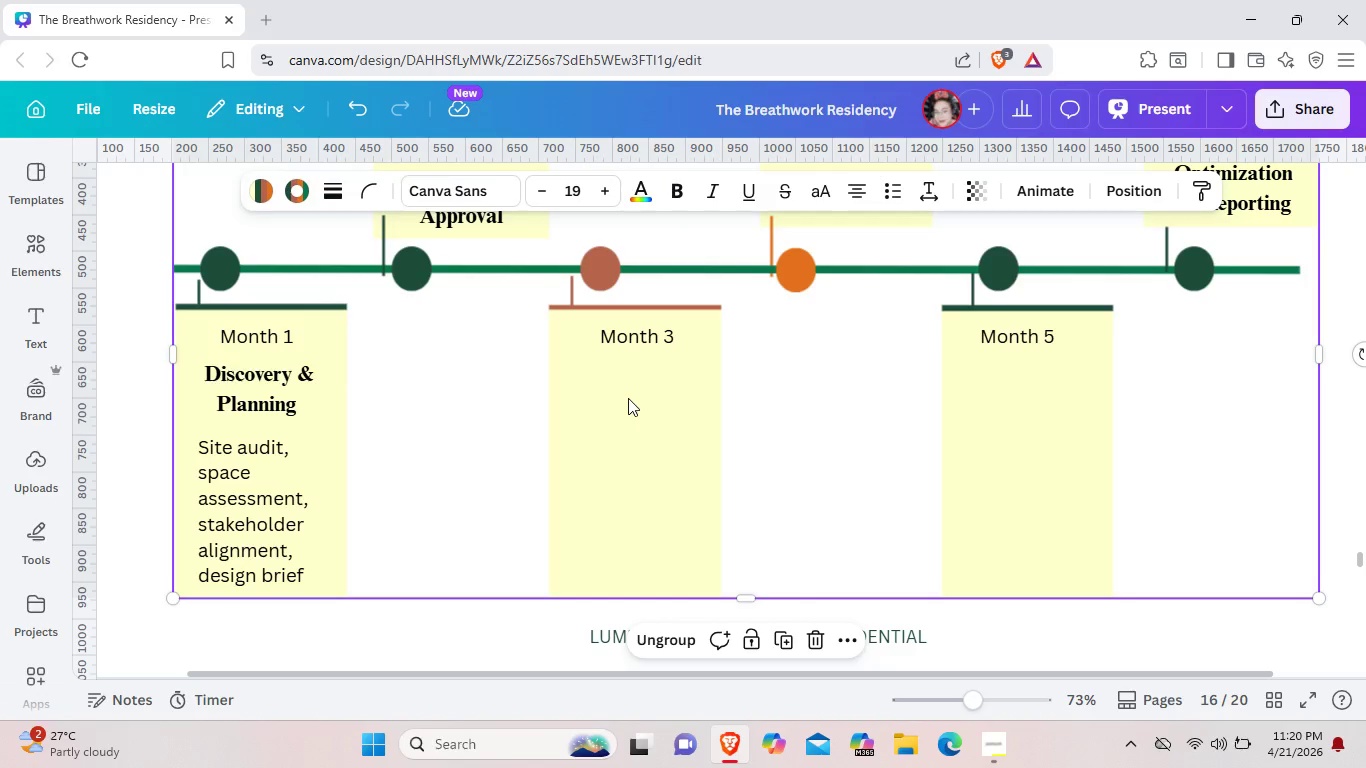 
key(Control+V)
 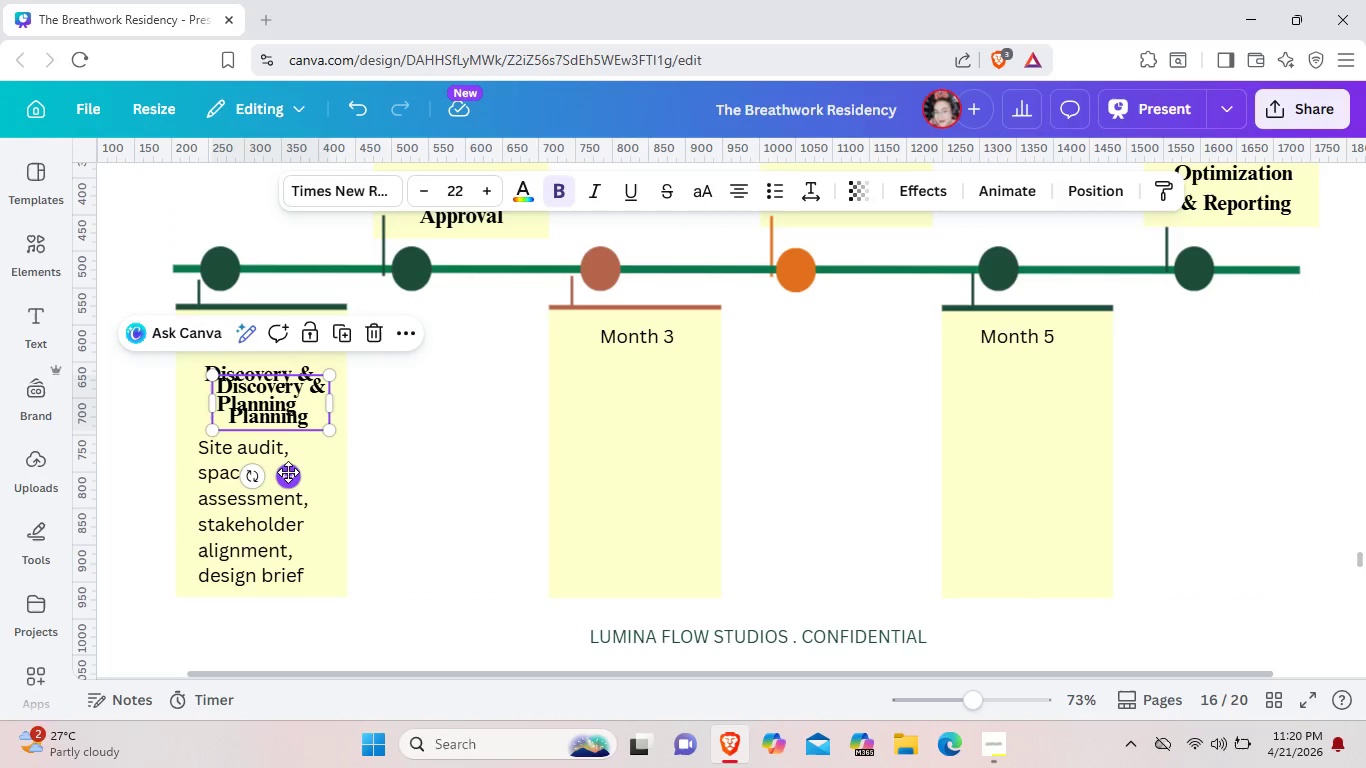 
left_click_drag(start_coordinate=[287, 472], to_coordinate=[658, 461])
 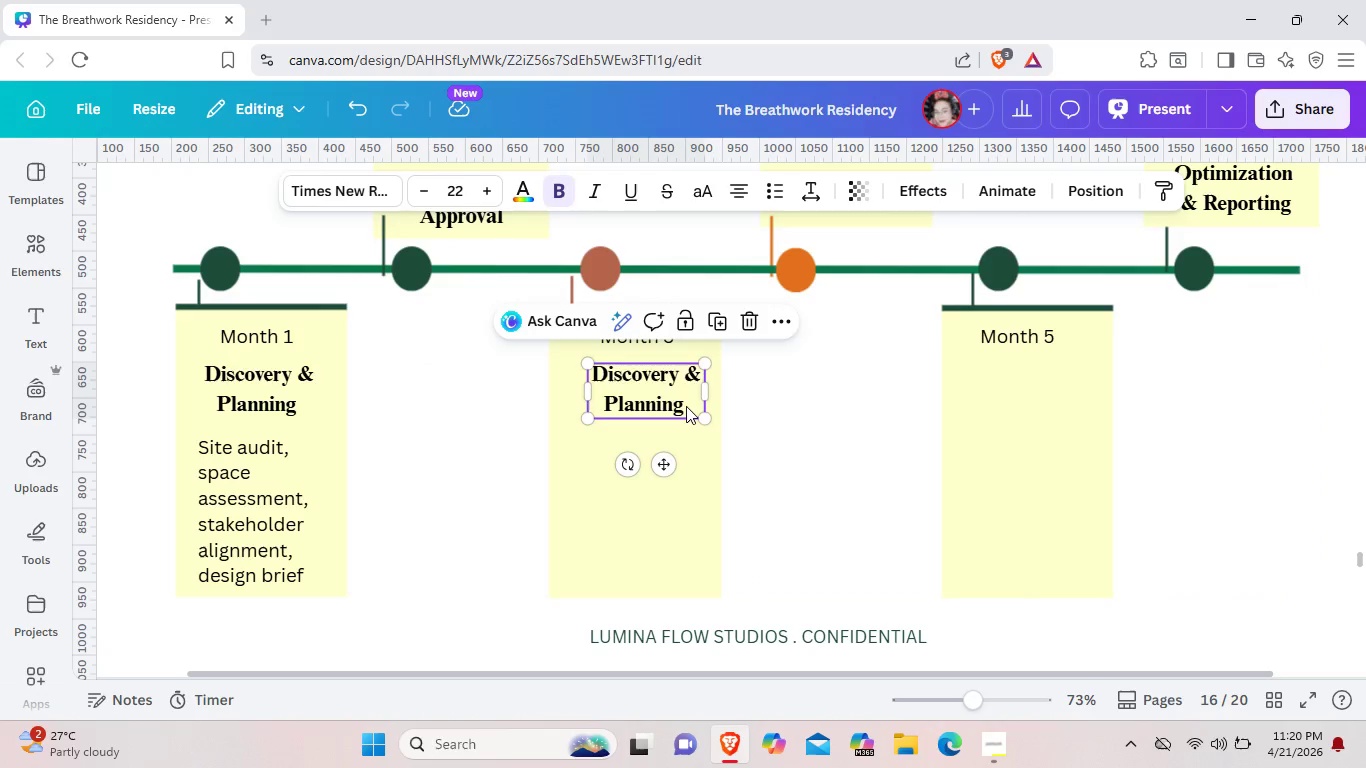 
double_click([686, 406])
 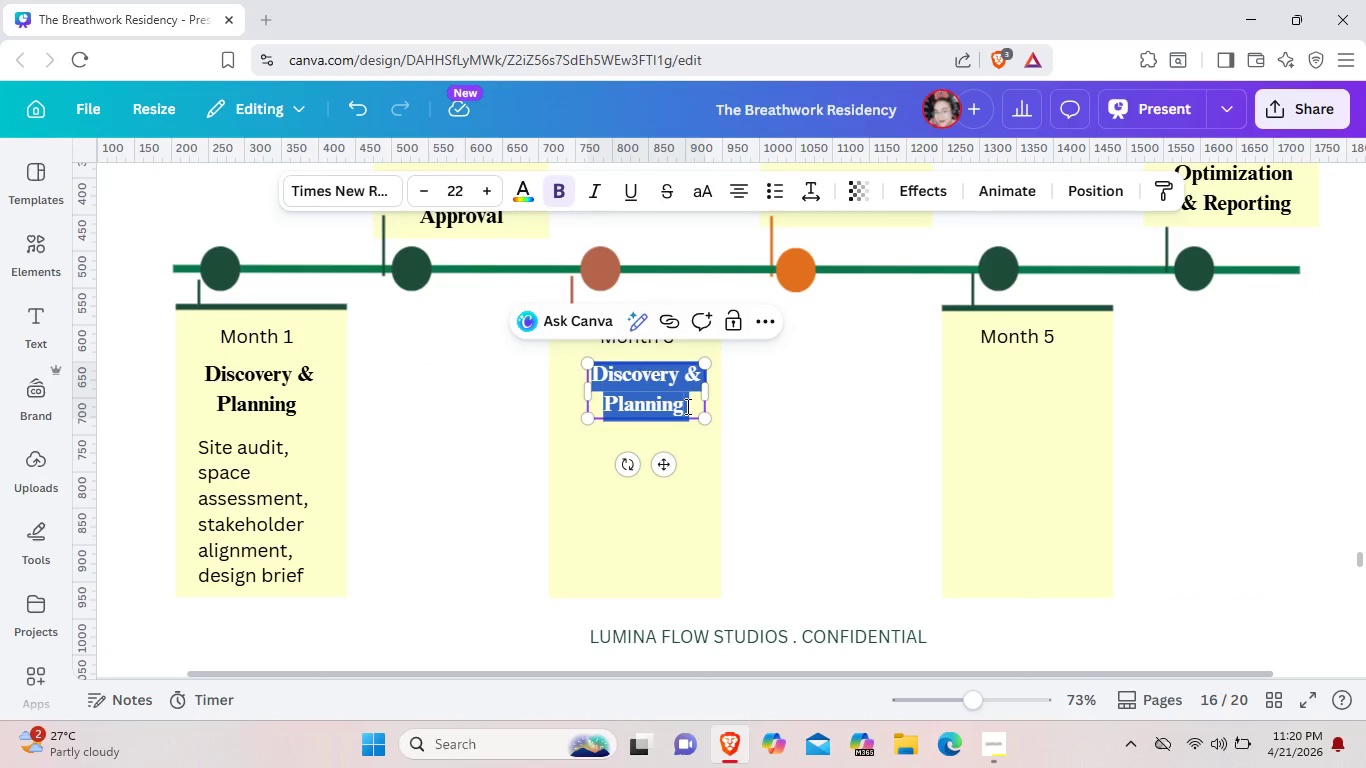 
wait(7.75)
 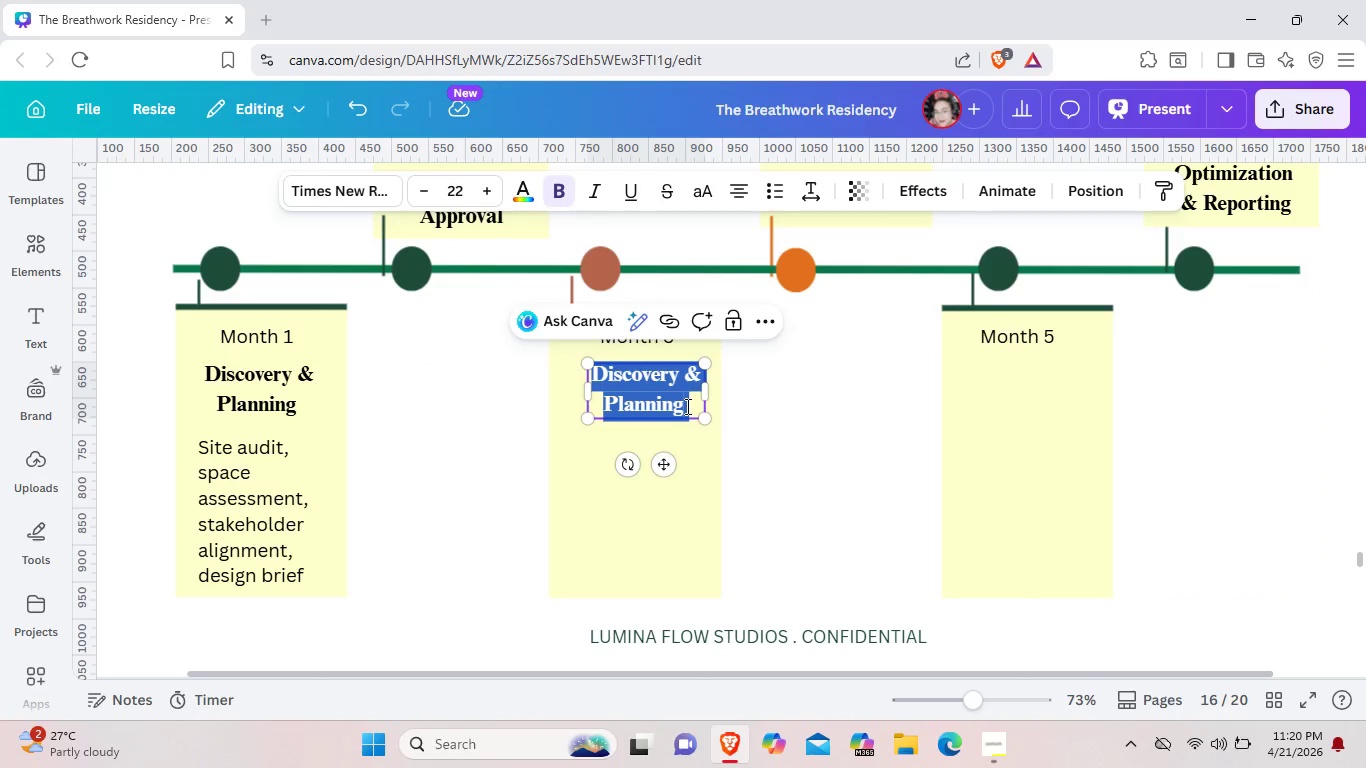 
key(Backspace)
type(Fit0)
key(Backspace)
type(-Out & Installation)
 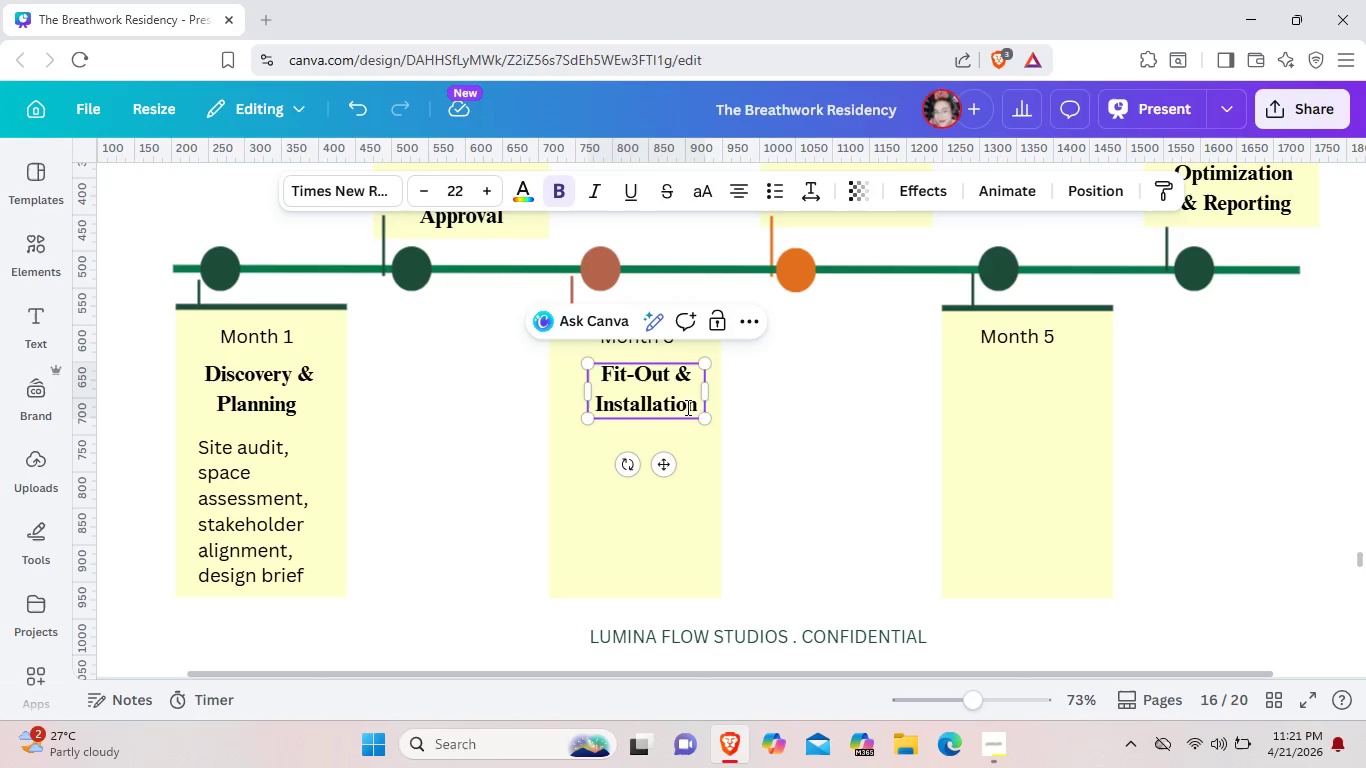 
left_click([757, 404])
 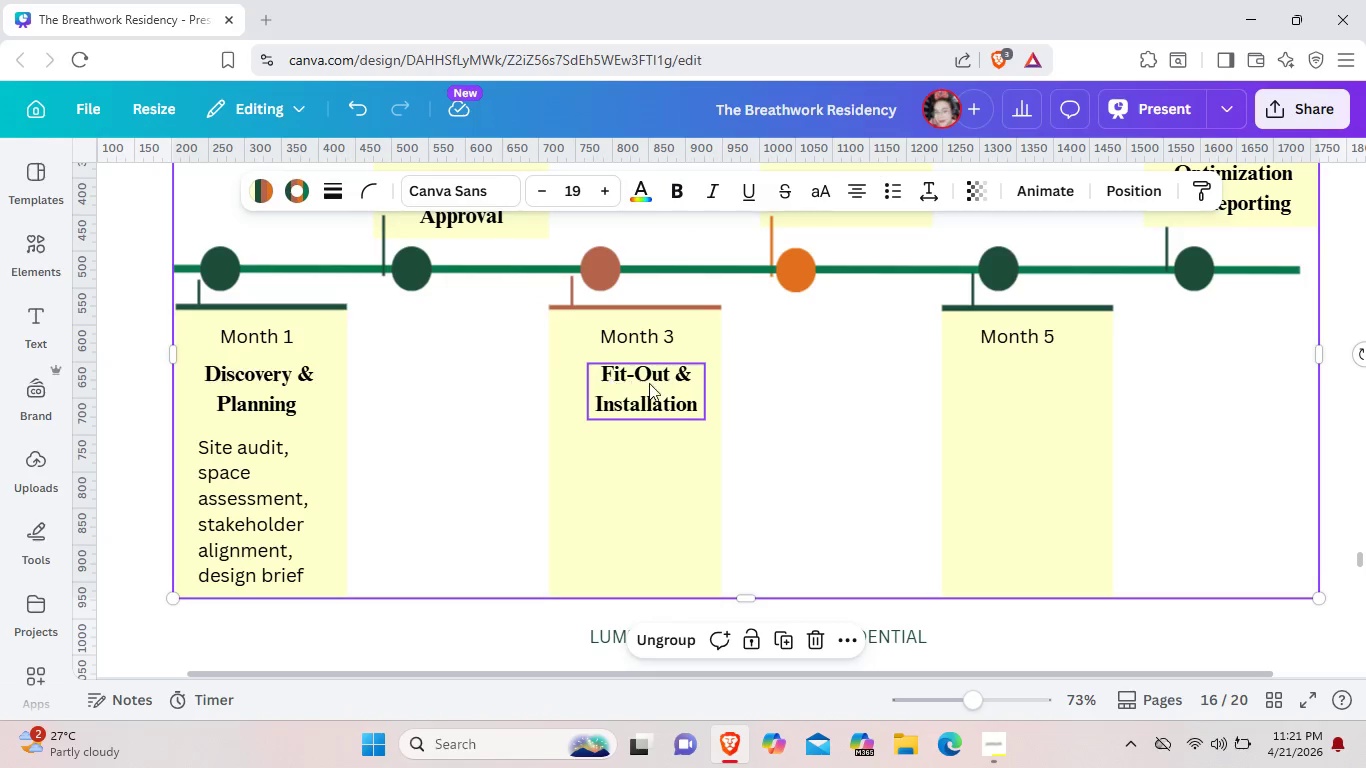 
left_click_drag(start_coordinate=[649, 383], to_coordinate=[639, 378])
 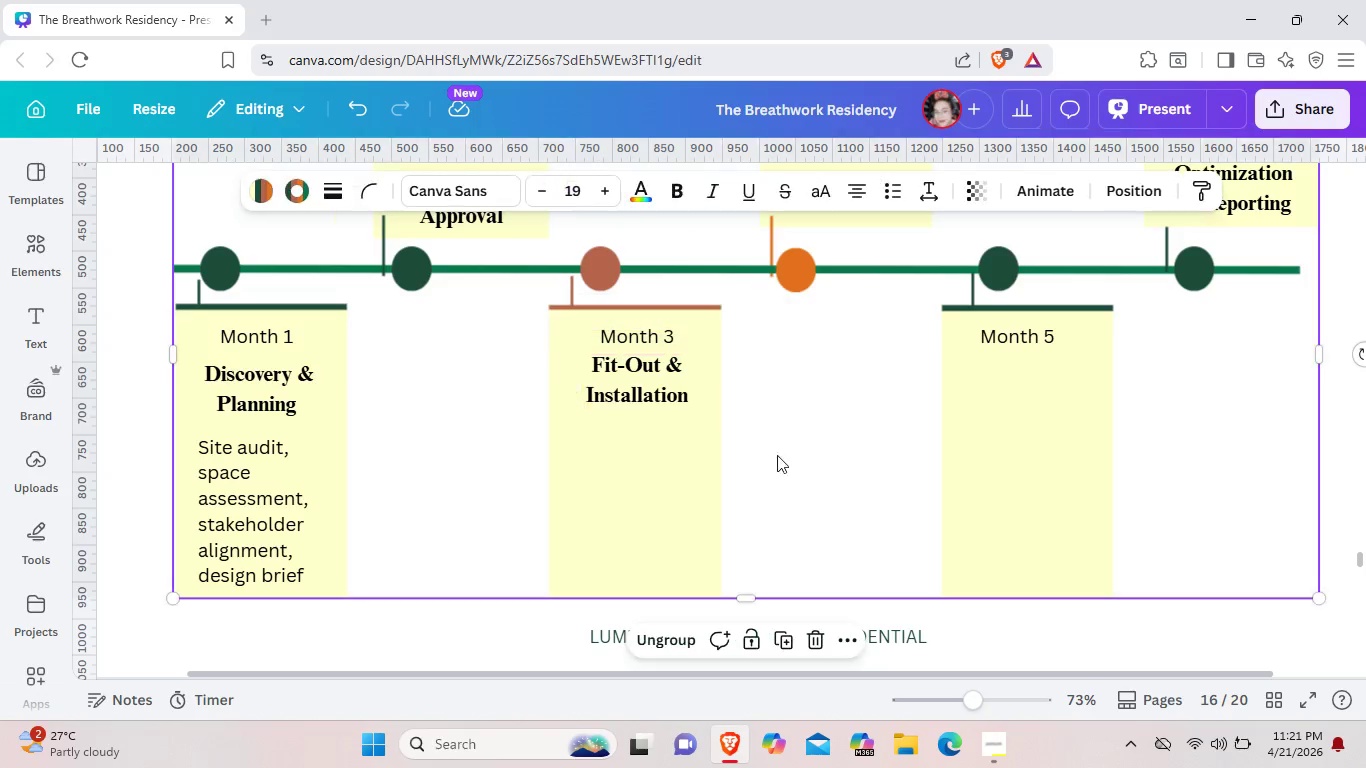 
left_click([793, 446])
 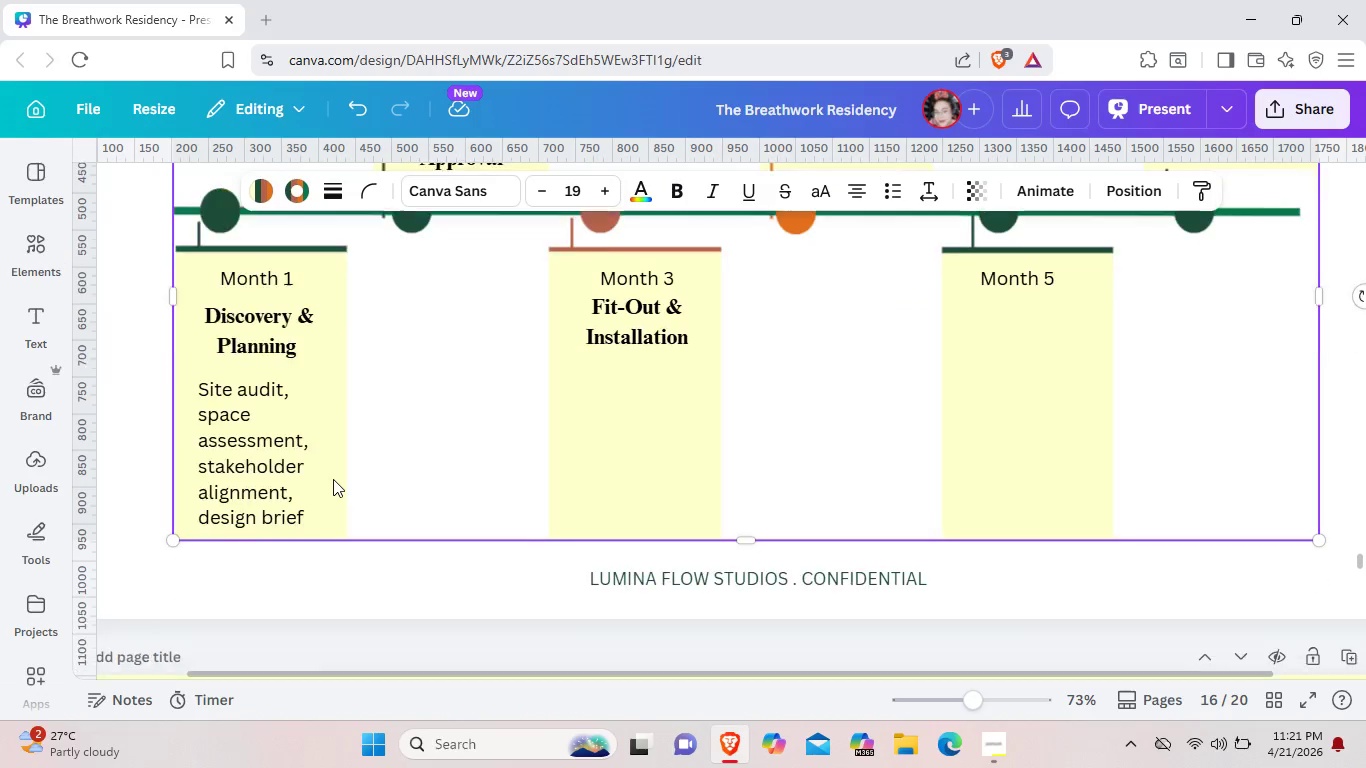 
scroll: coordinate [333, 479], scroll_direction: down, amount: 1.0
 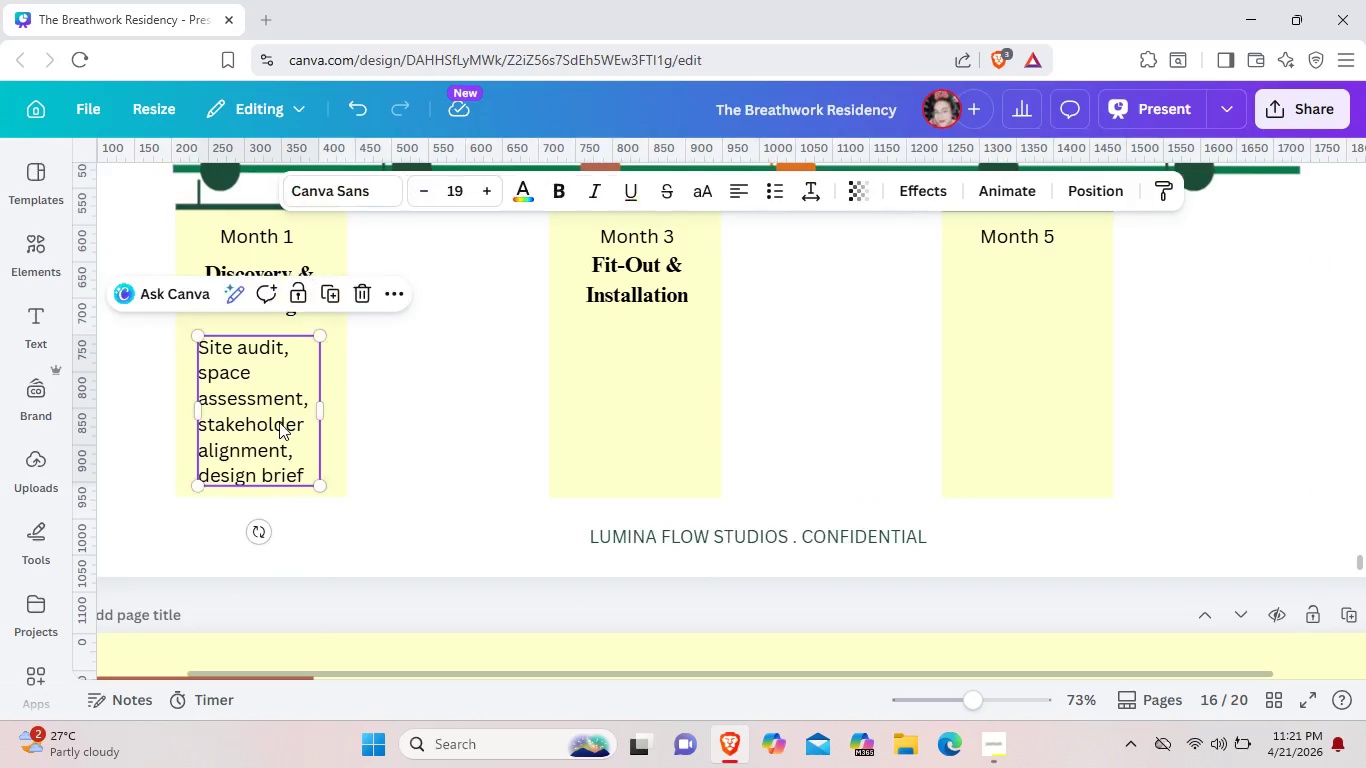 
left_click([279, 422])
 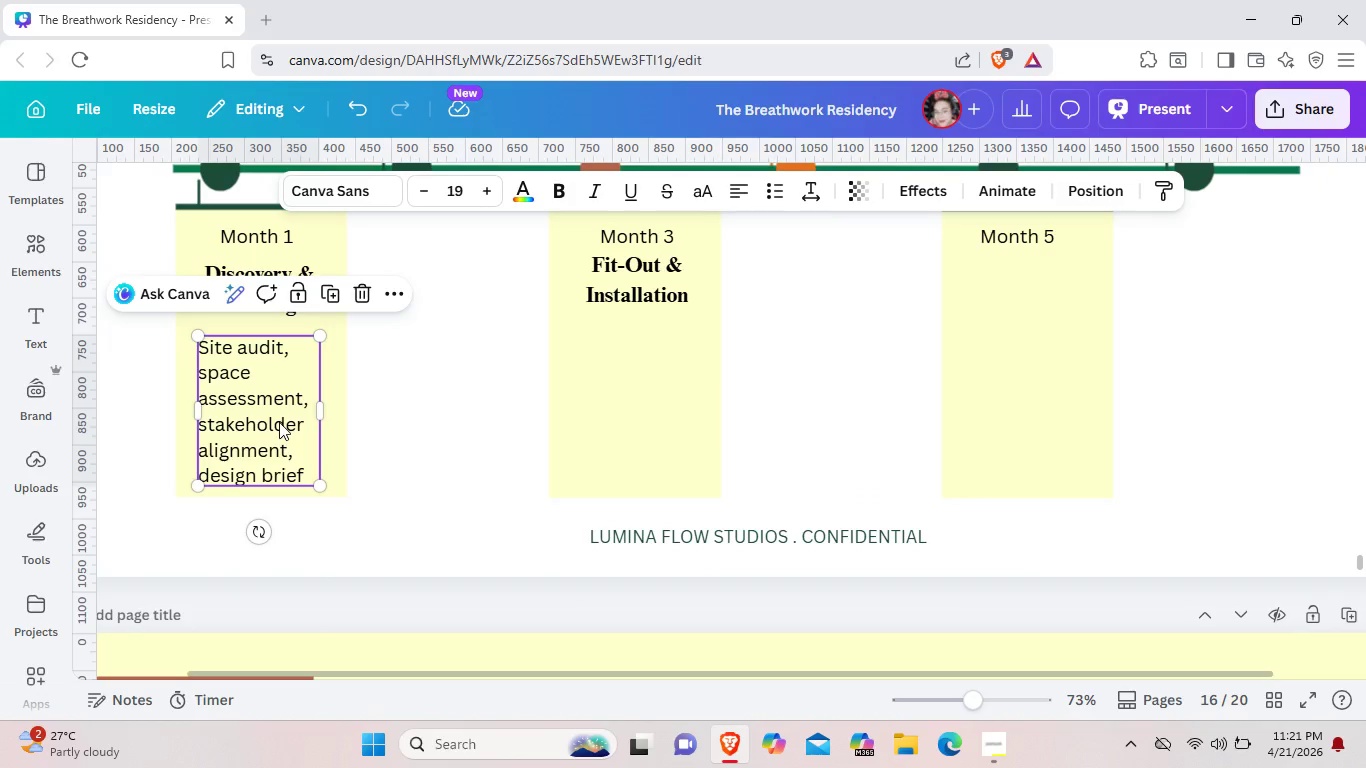 
key(Control+C)
 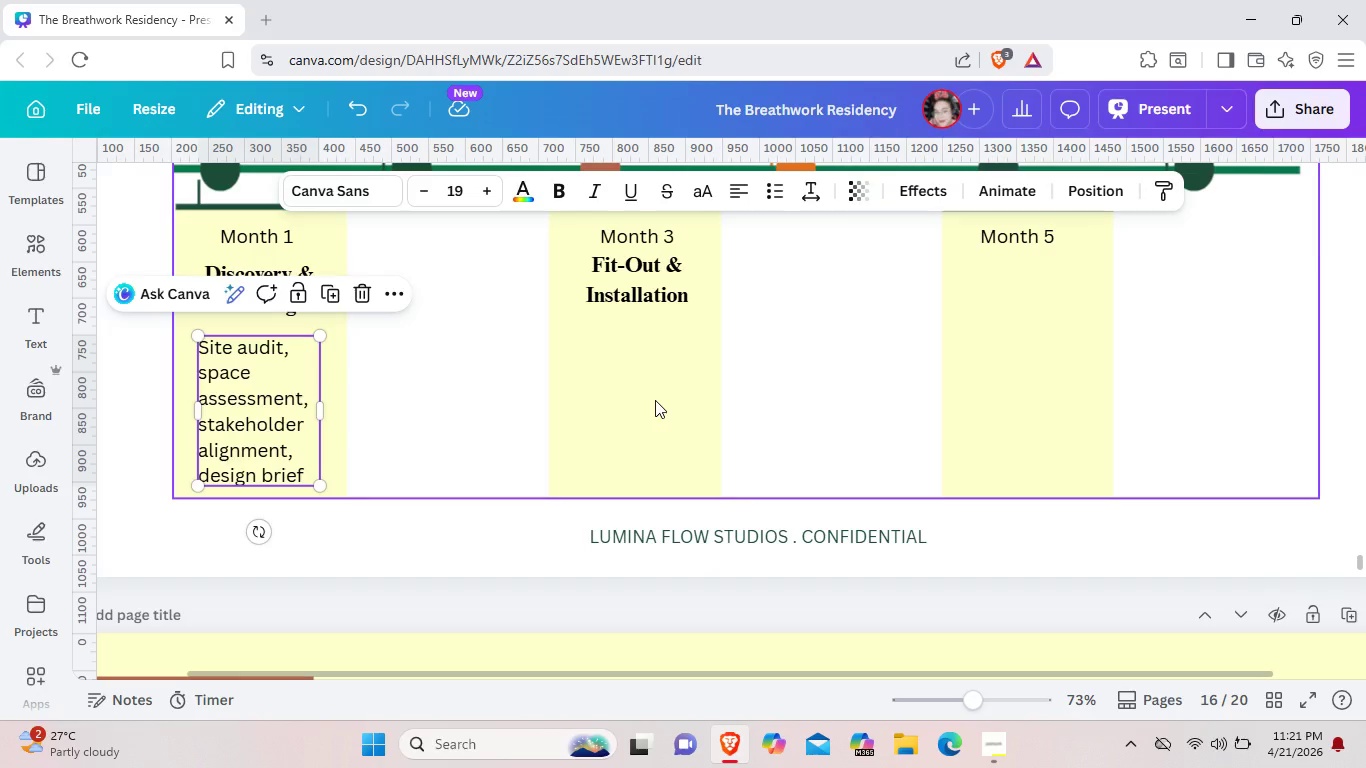 
left_click([655, 400])
 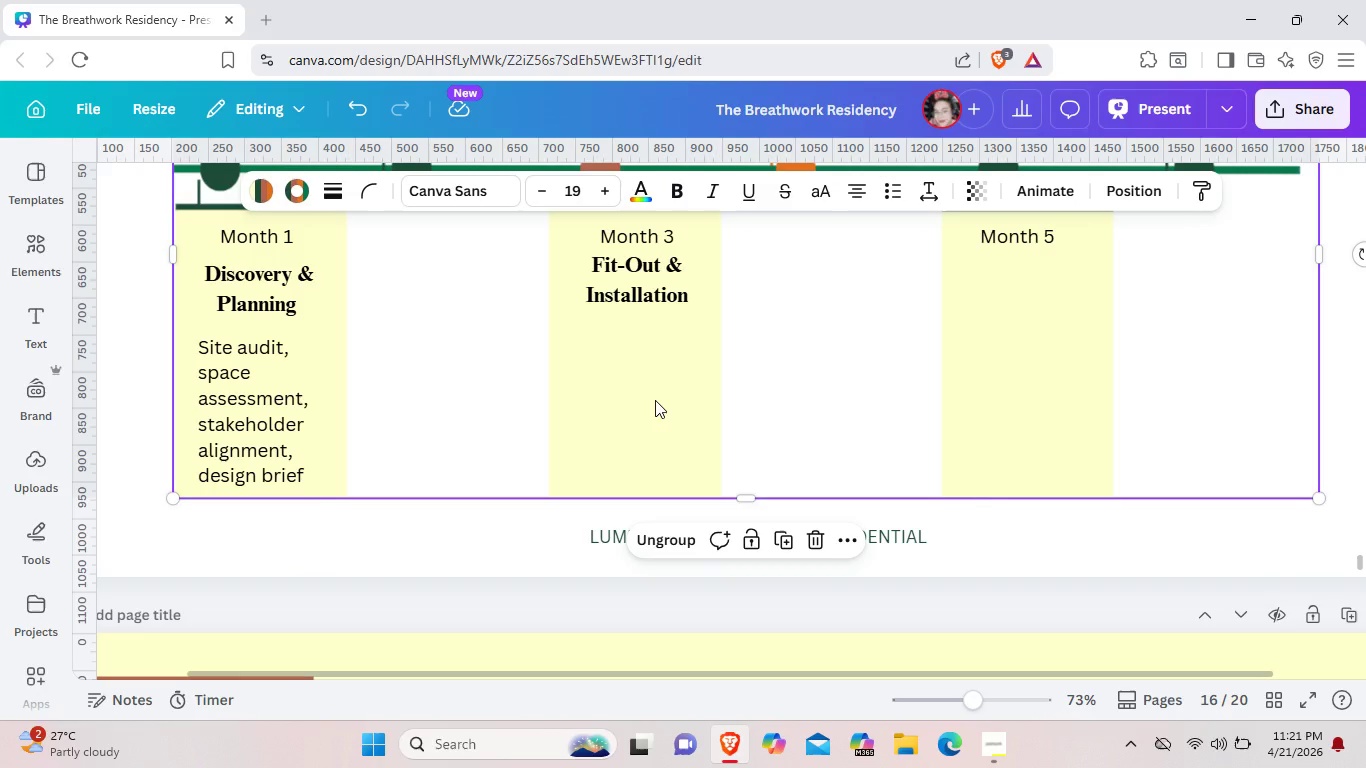 
key(Control+ControlLeft)
 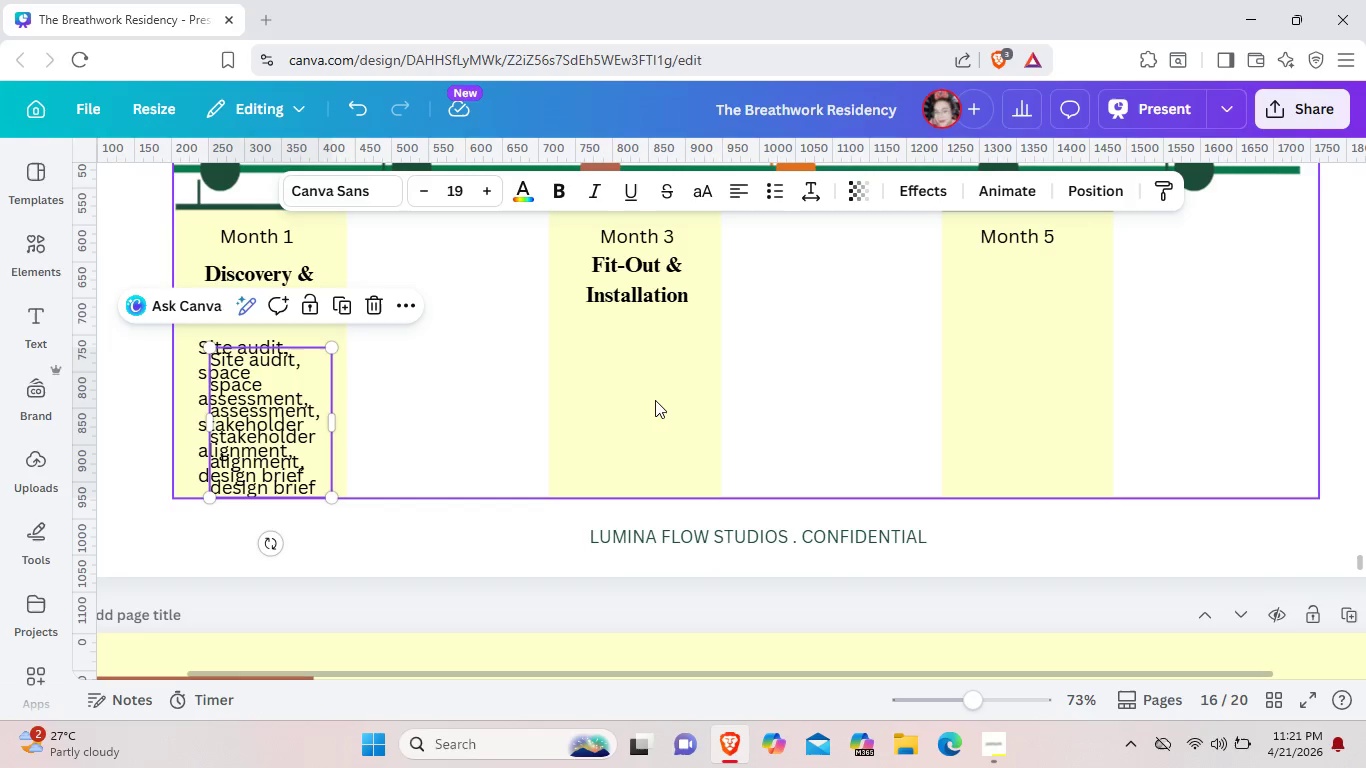 
key(Control+V)
 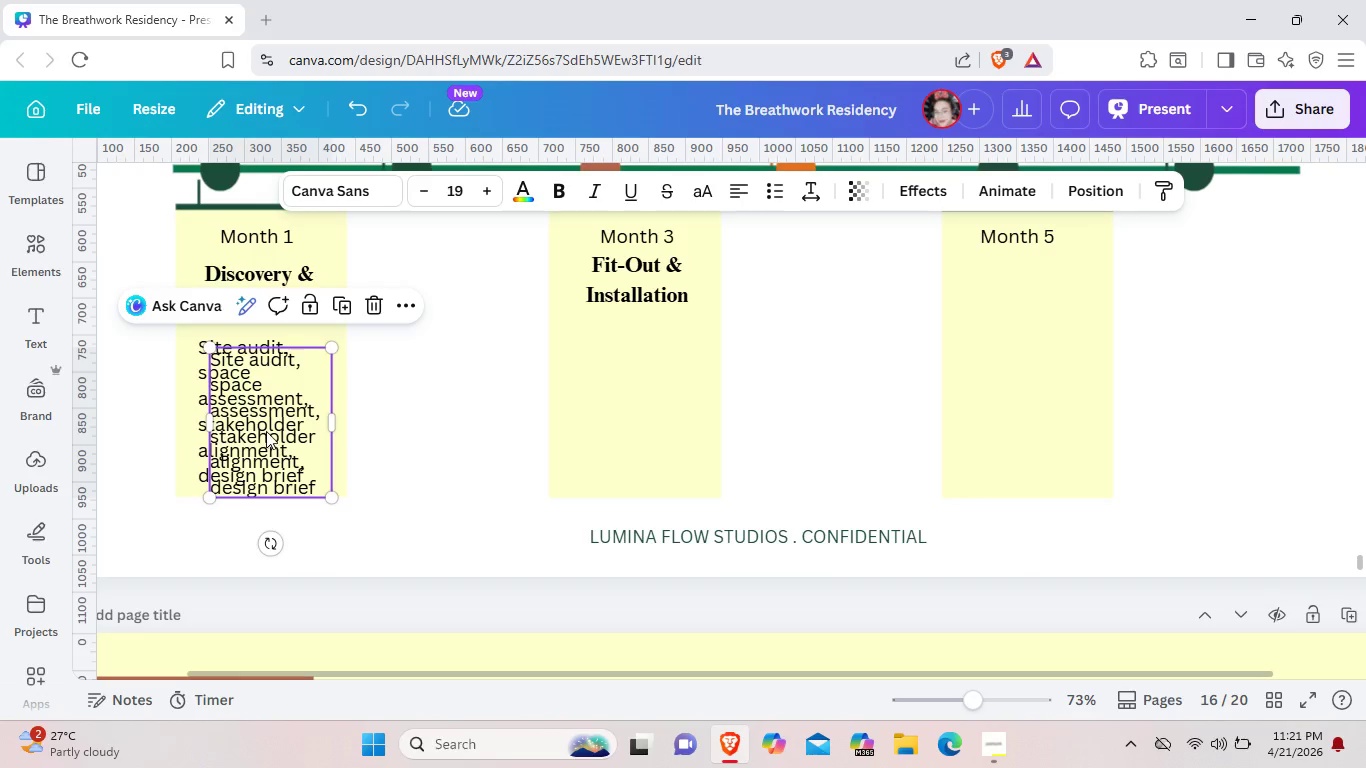 
left_click_drag(start_coordinate=[266, 431], to_coordinate=[629, 409])
 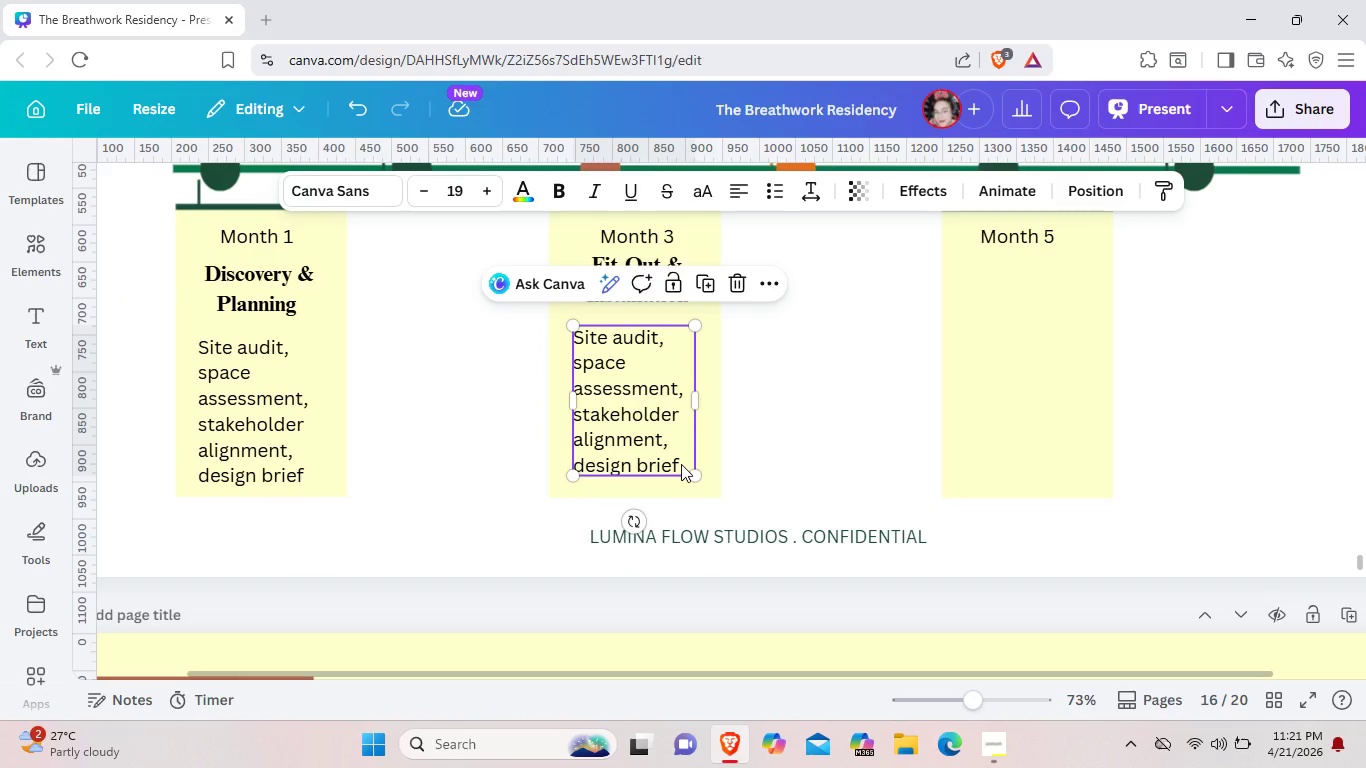 
left_click([681, 464])
 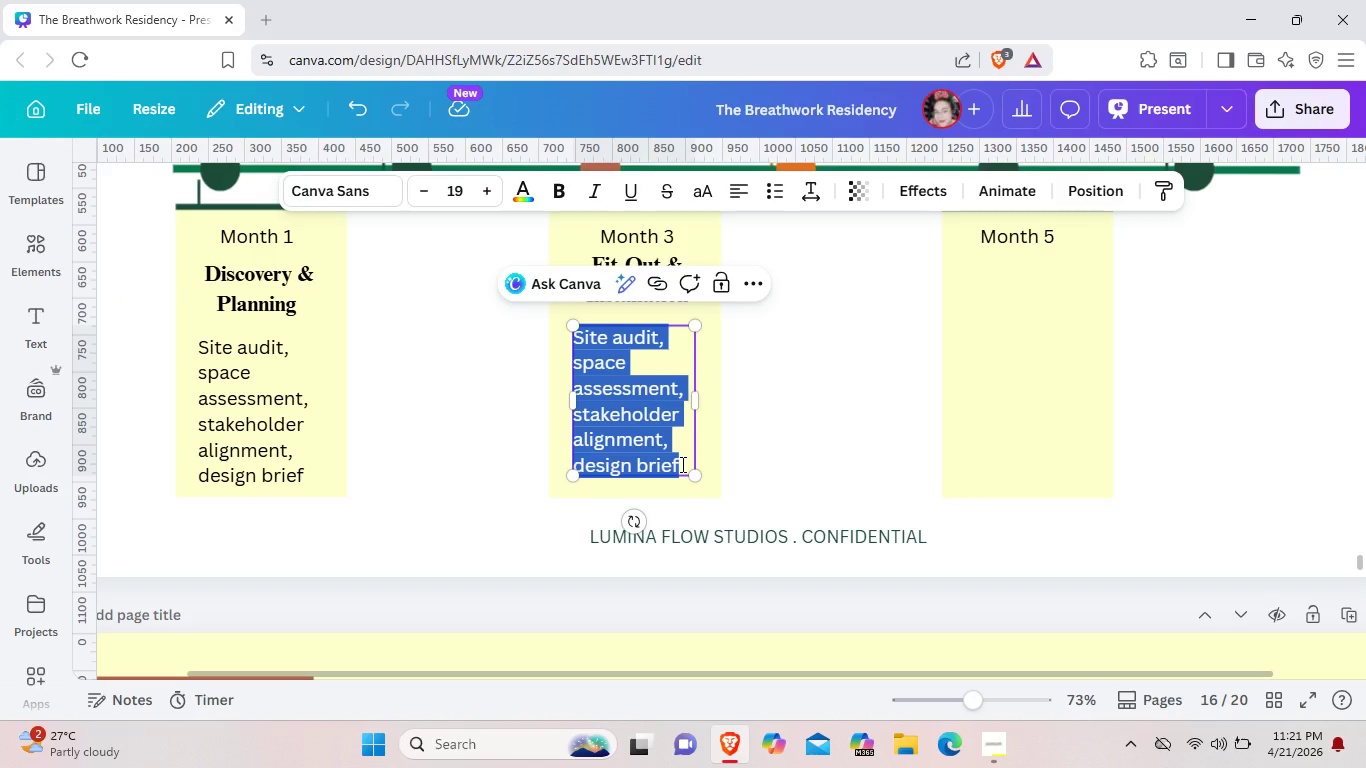 
key(Backspace)
type(Constructoo)
key(Backspace)
key(Backspace)
type(ion)
 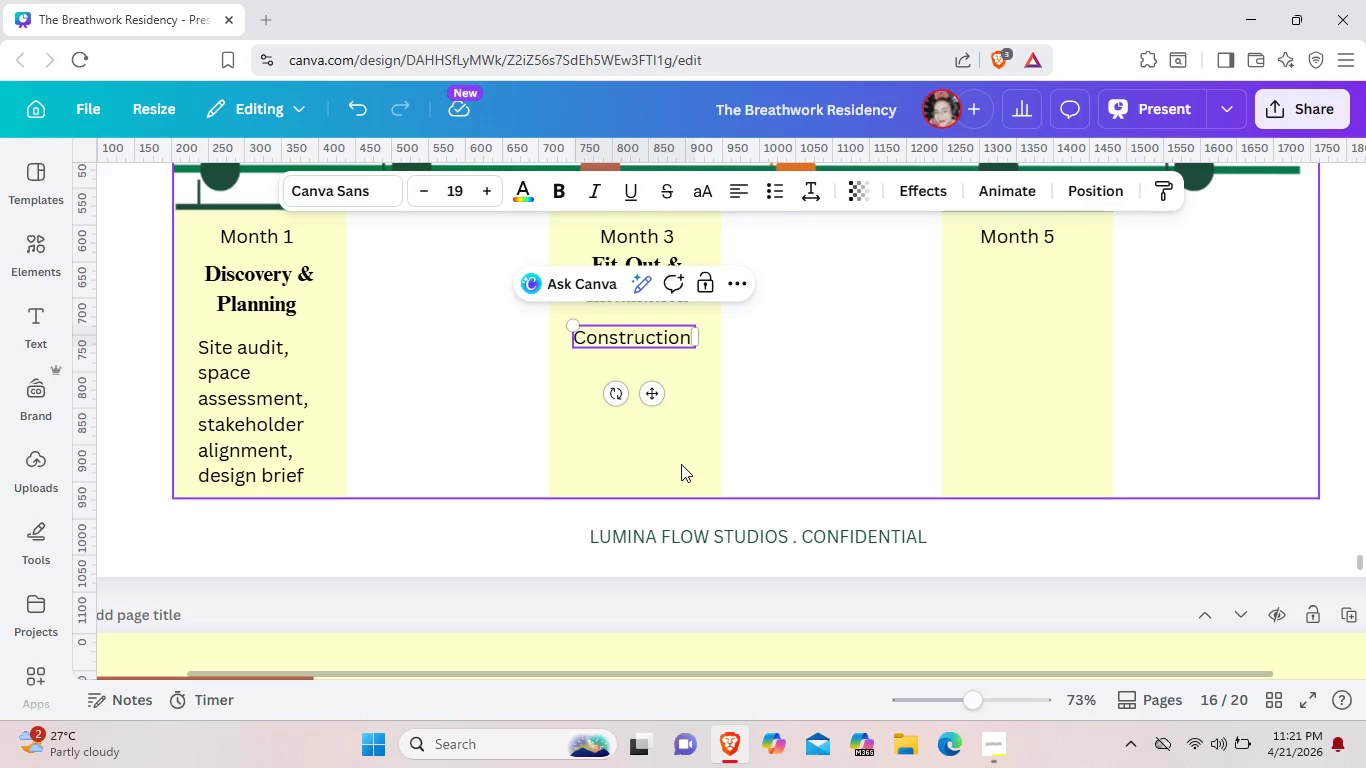 
wait(6.02)
 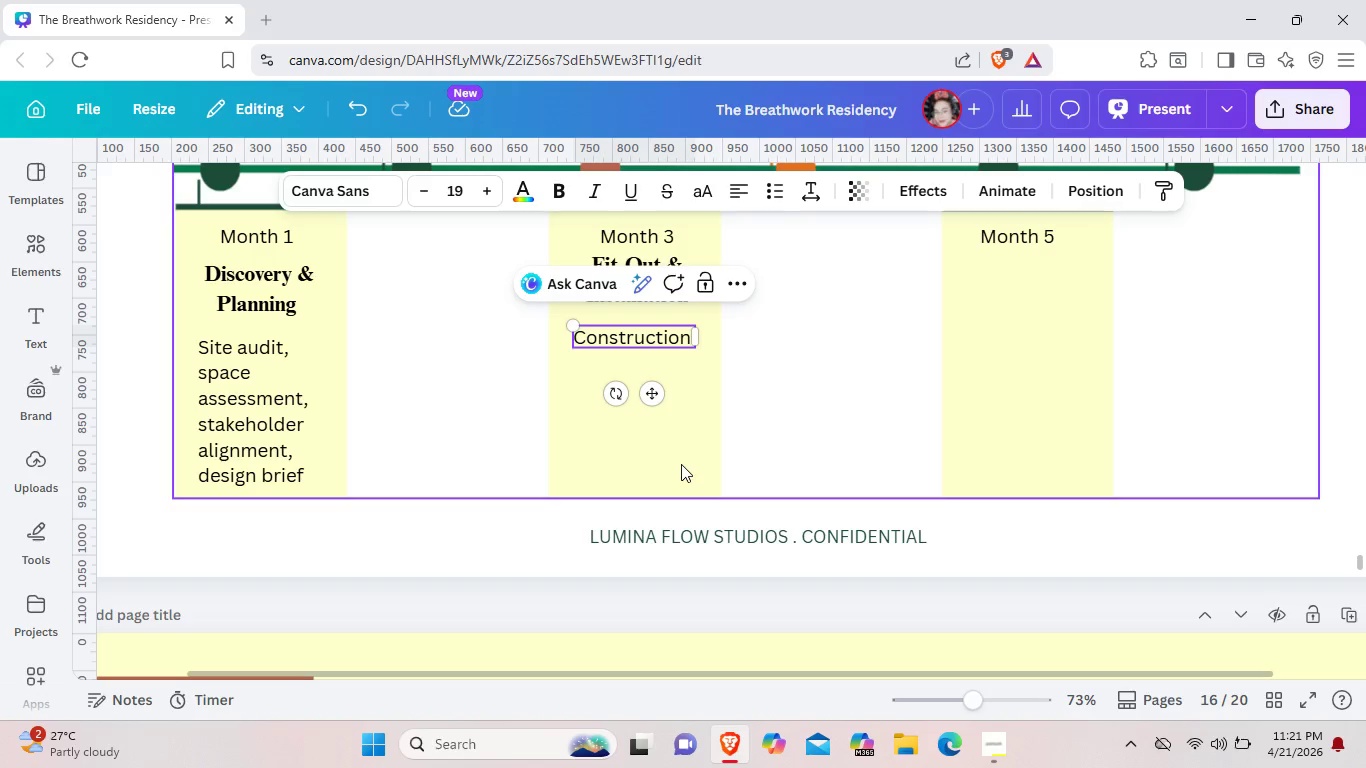 
type(, reformer ijst)
key(Backspace)
key(Backspace)
key(Backspace)
type(nt)
key(Backspace)
type(stall )
key(Backspace)
type(, AV setup, soft furnishings)
 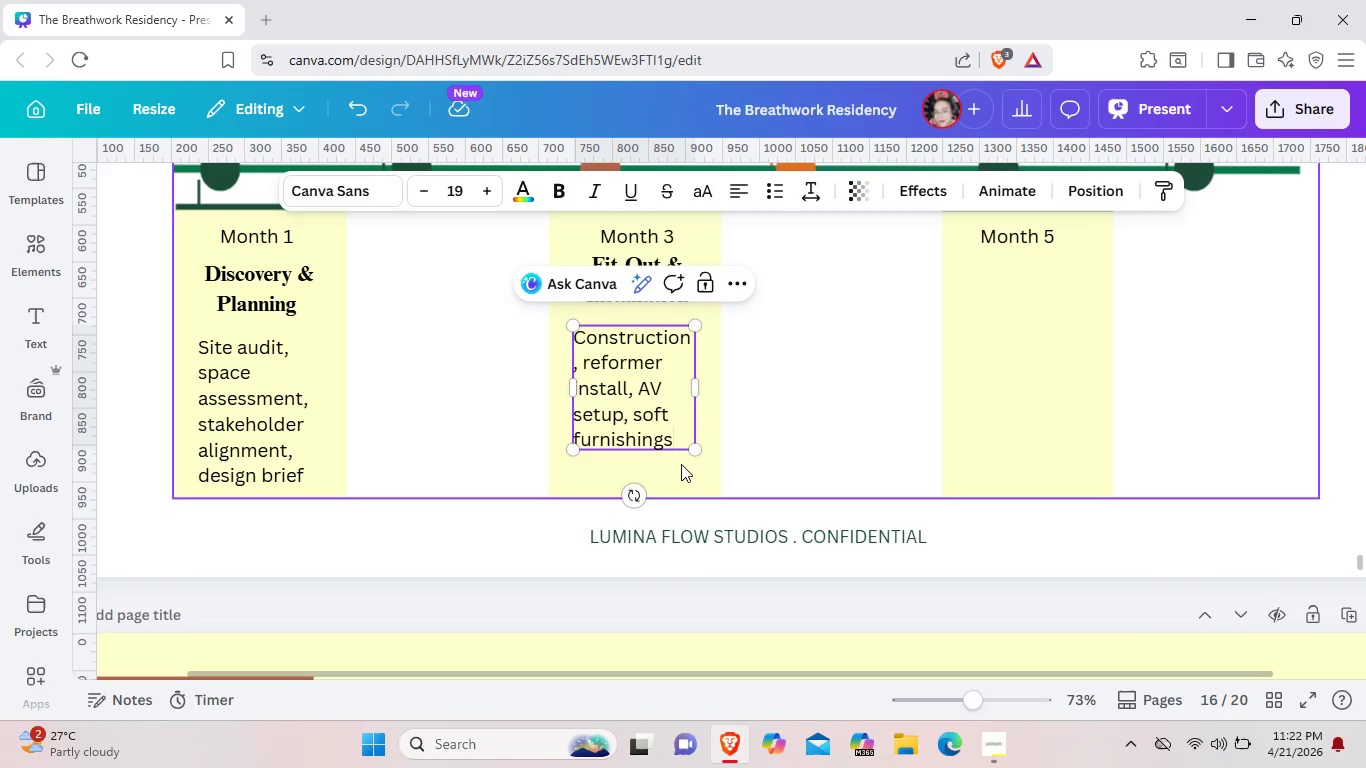 
left_click([648, 401])
 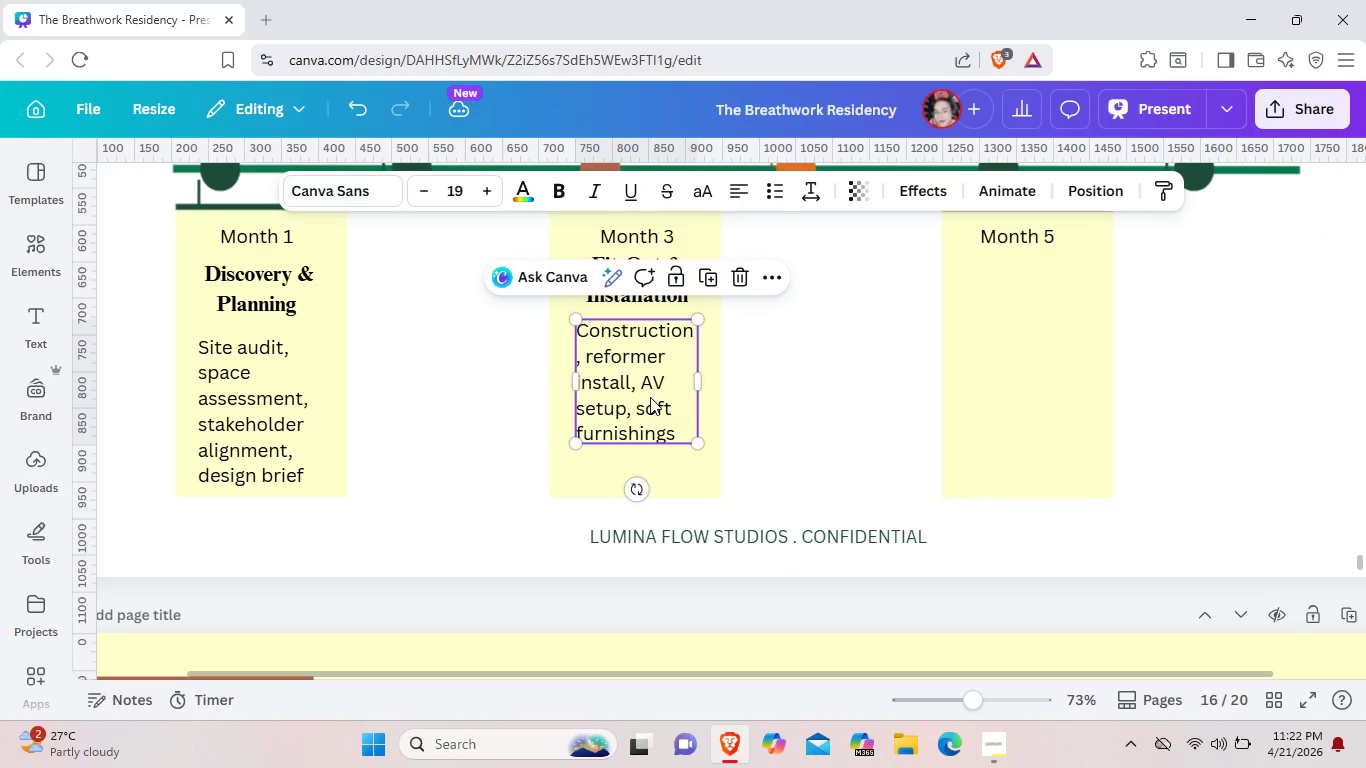 
left_click([796, 399])
 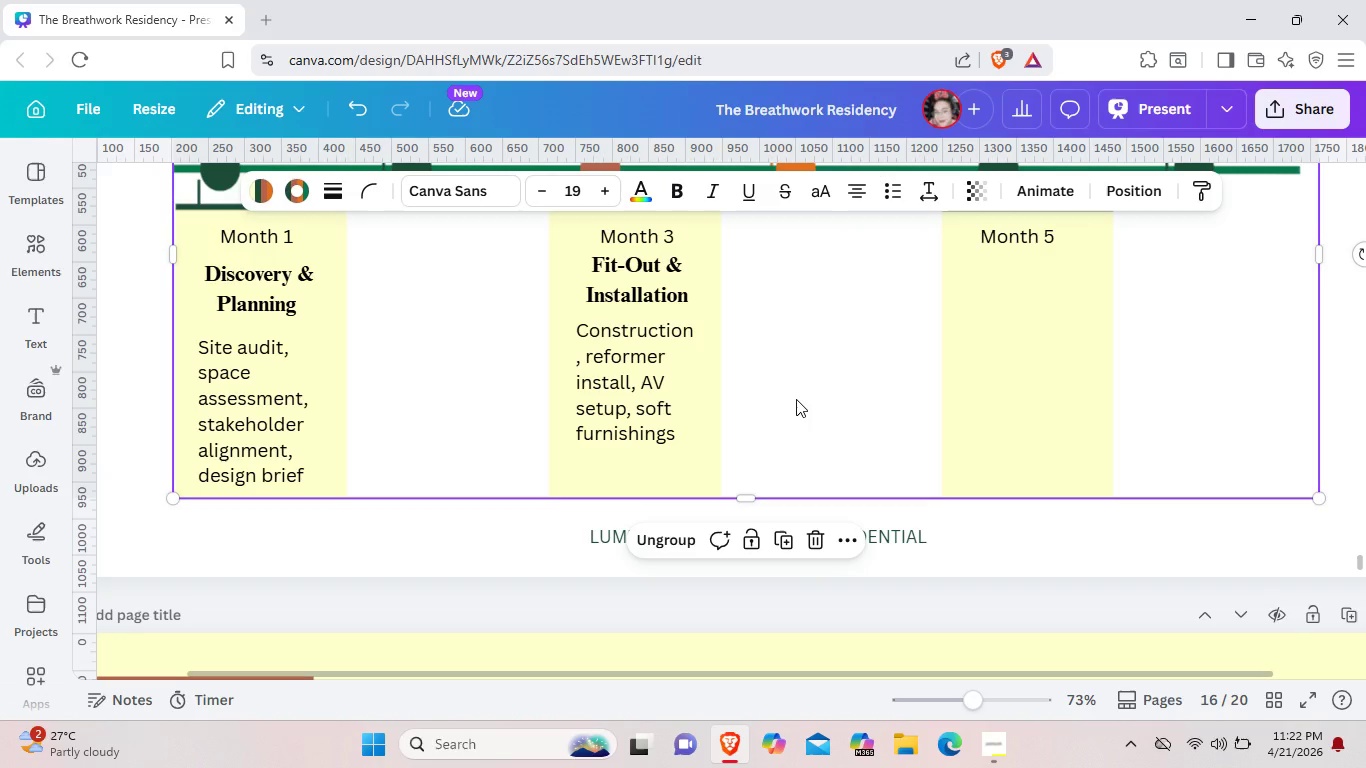 
scroll: coordinate [796, 399], scroll_direction: up, amount: 1.0
 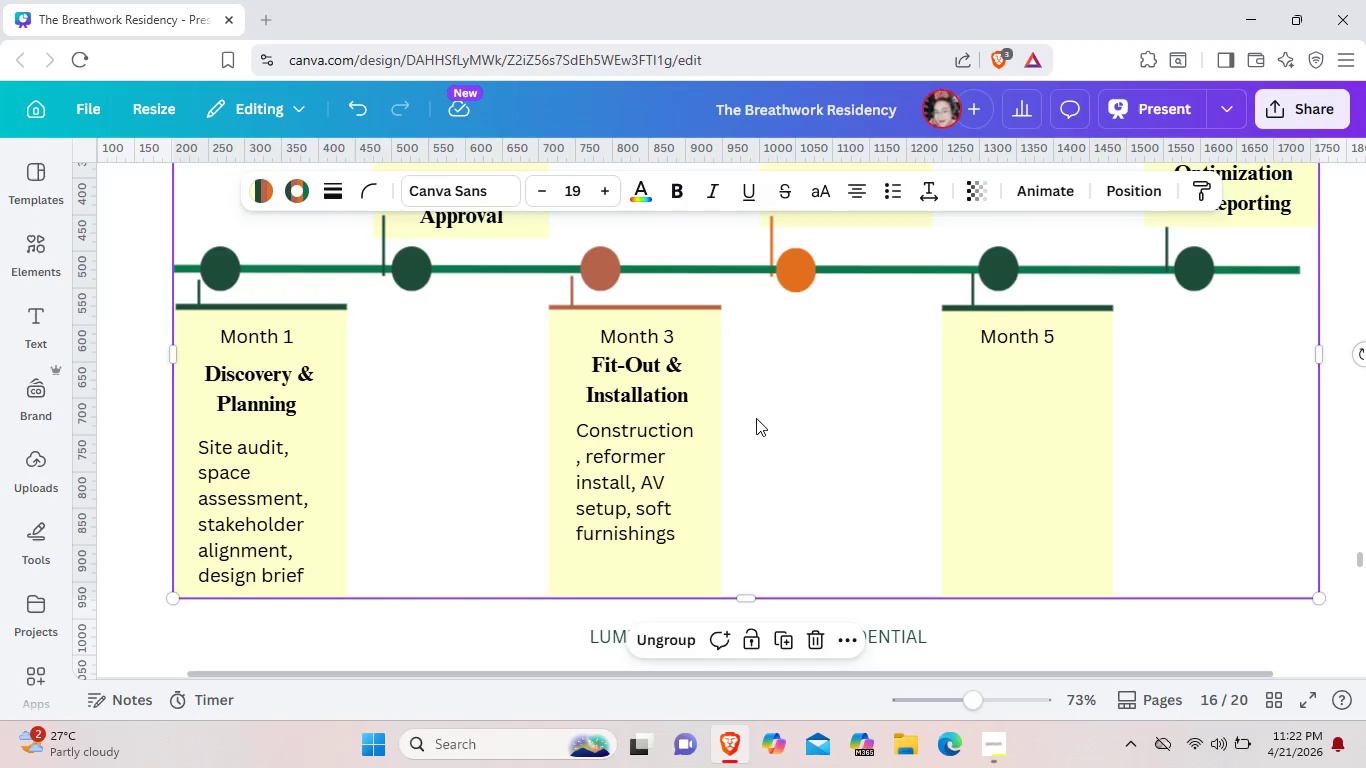 
scroll: coordinate [756, 418], scroll_direction: down, amount: 1.0
 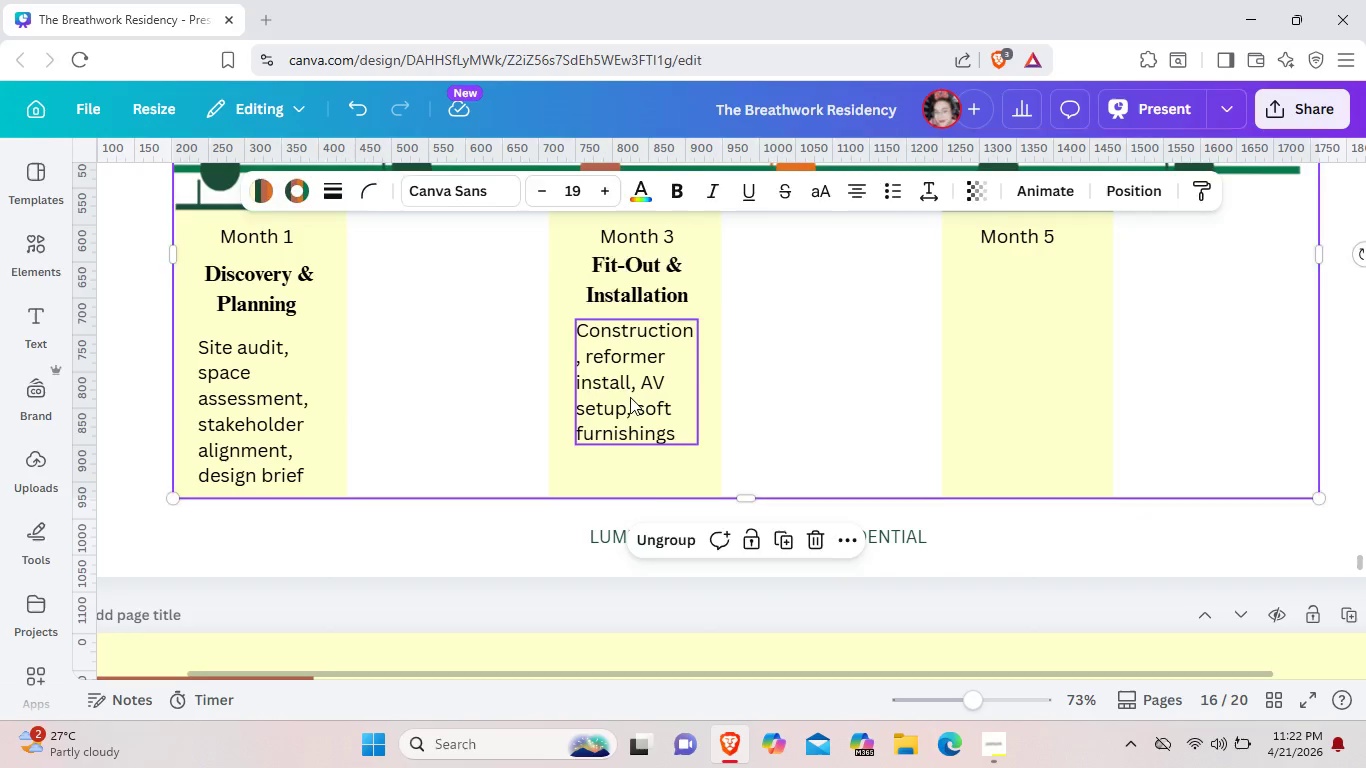 
left_click_drag(start_coordinate=[632, 392], to_coordinate=[624, 419])
 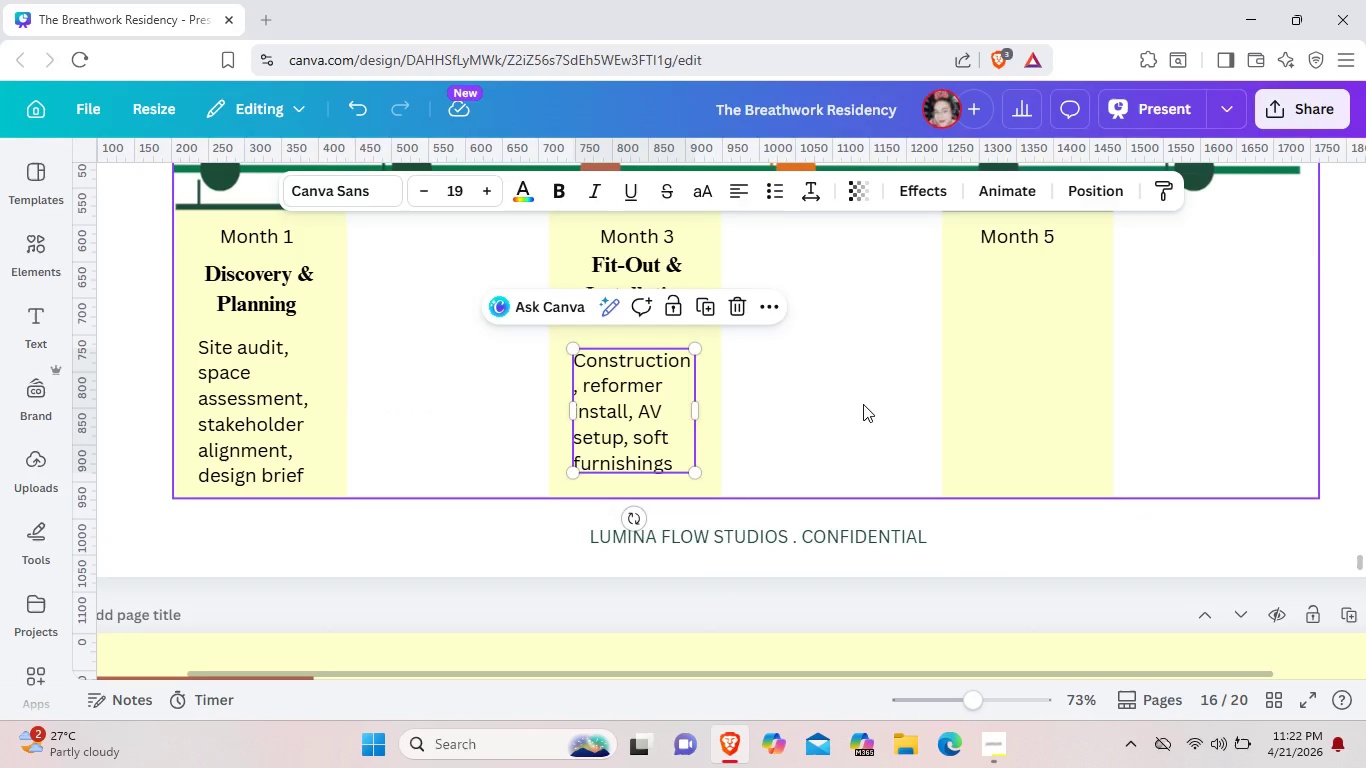 
left_click([863, 404])
 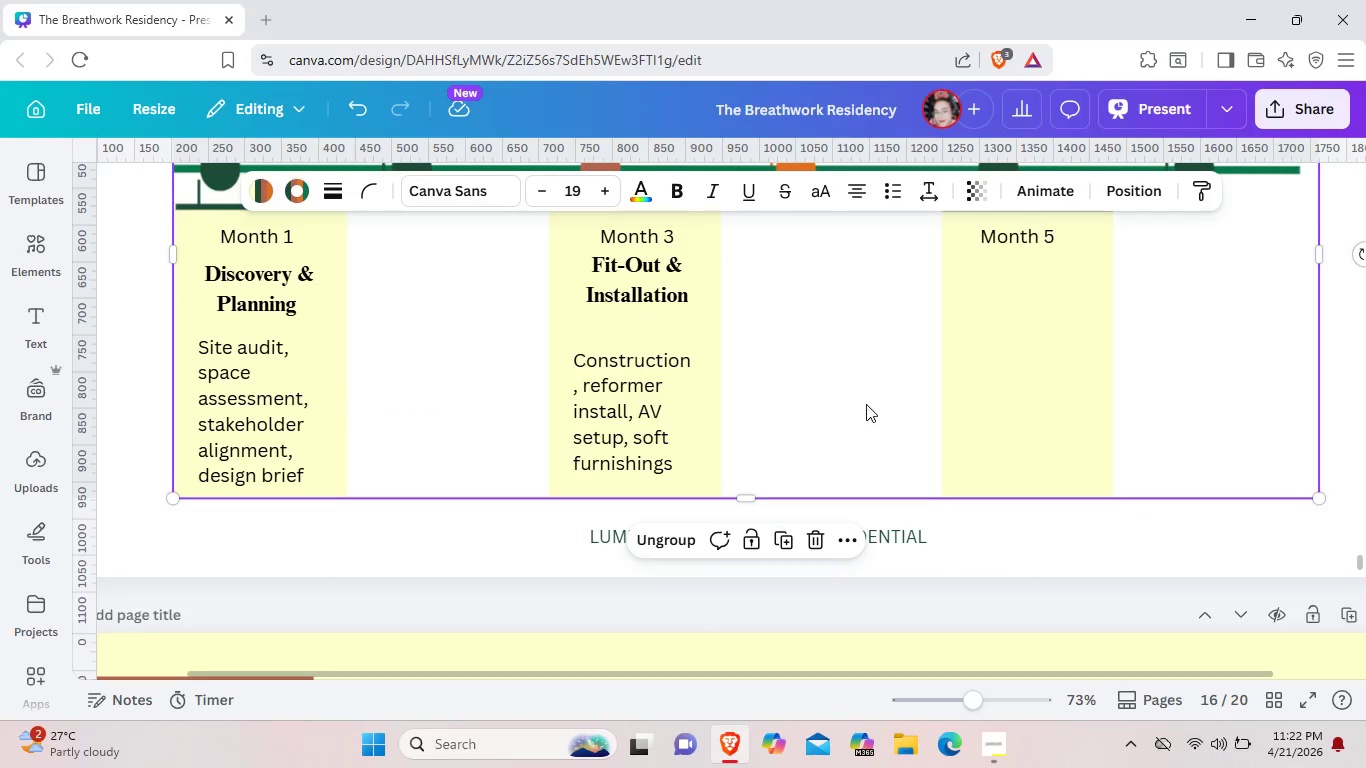 
scroll: coordinate [1012, 381], scroll_direction: up, amount: 1.0
 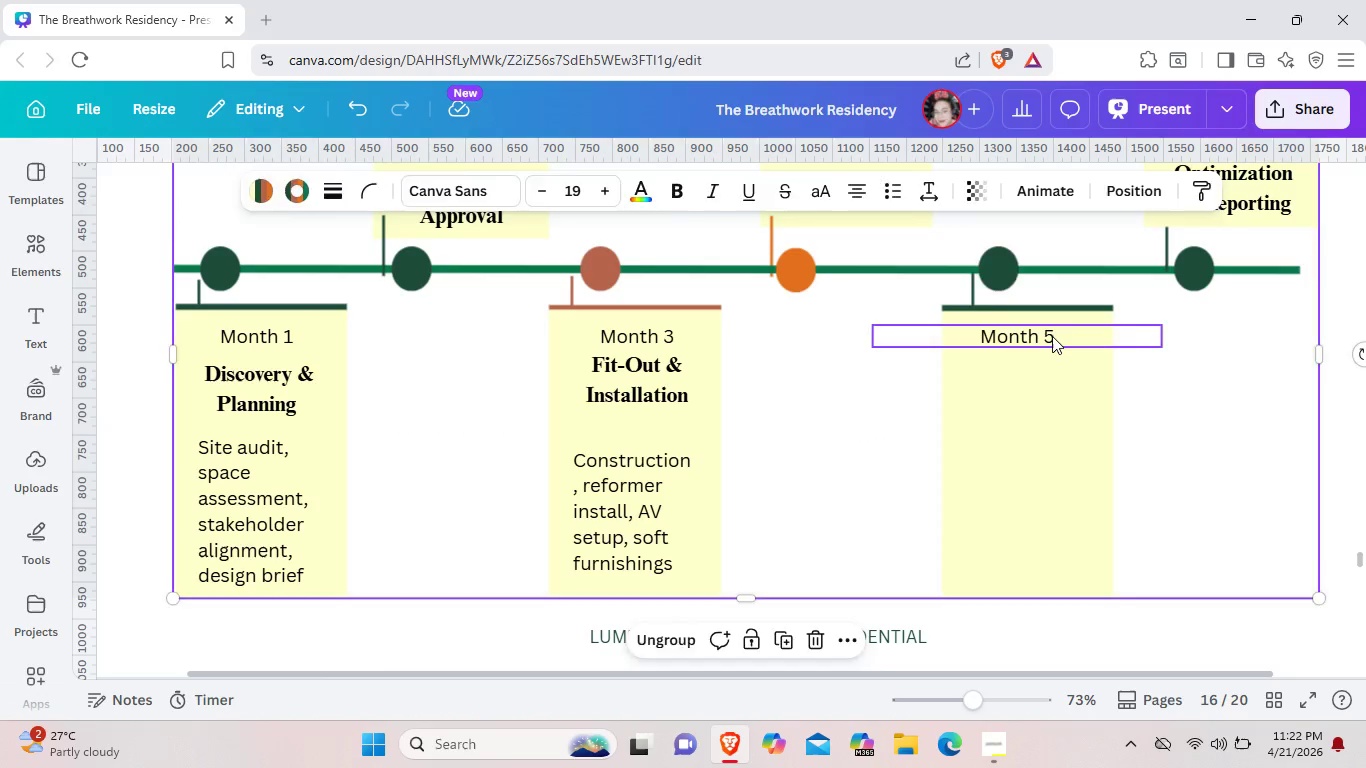 
left_click_drag(start_coordinate=[1050, 336], to_coordinate=[1058, 336])
 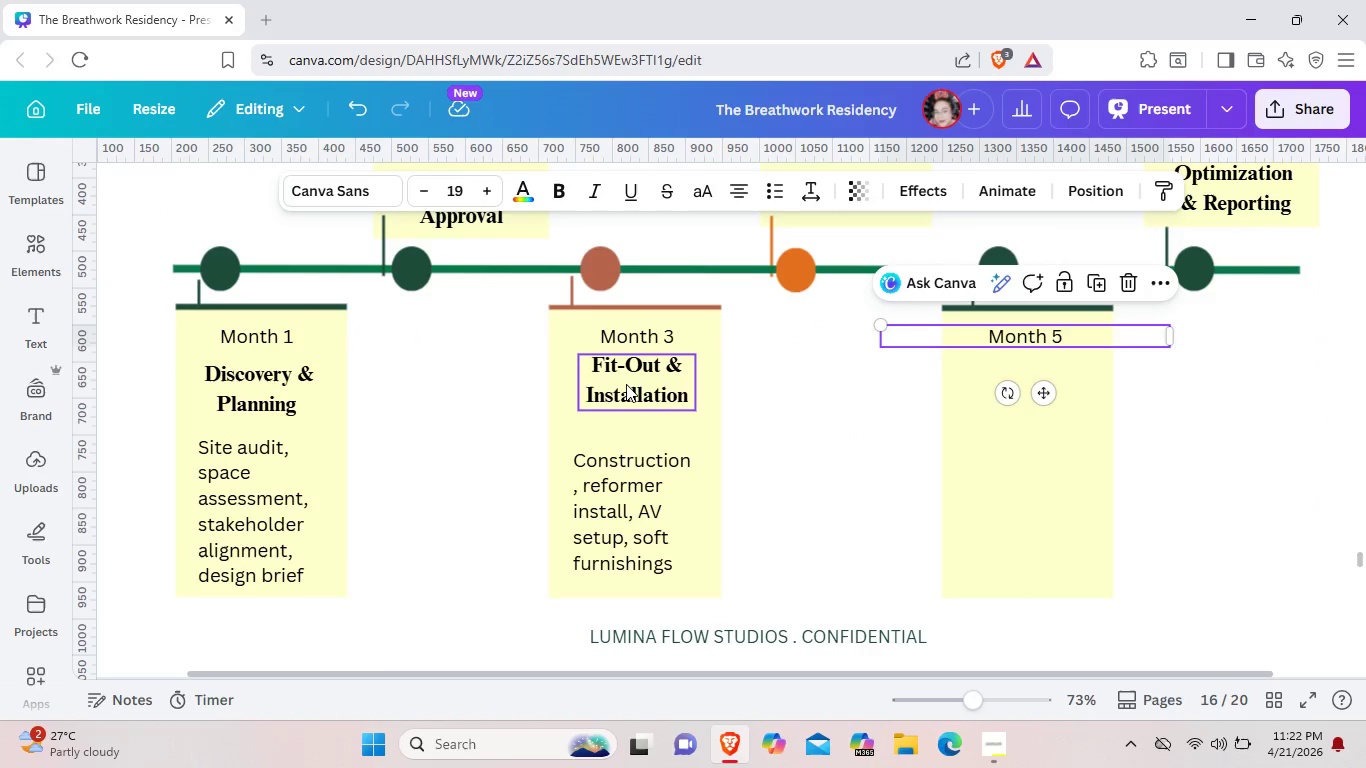 
left_click([626, 384])
 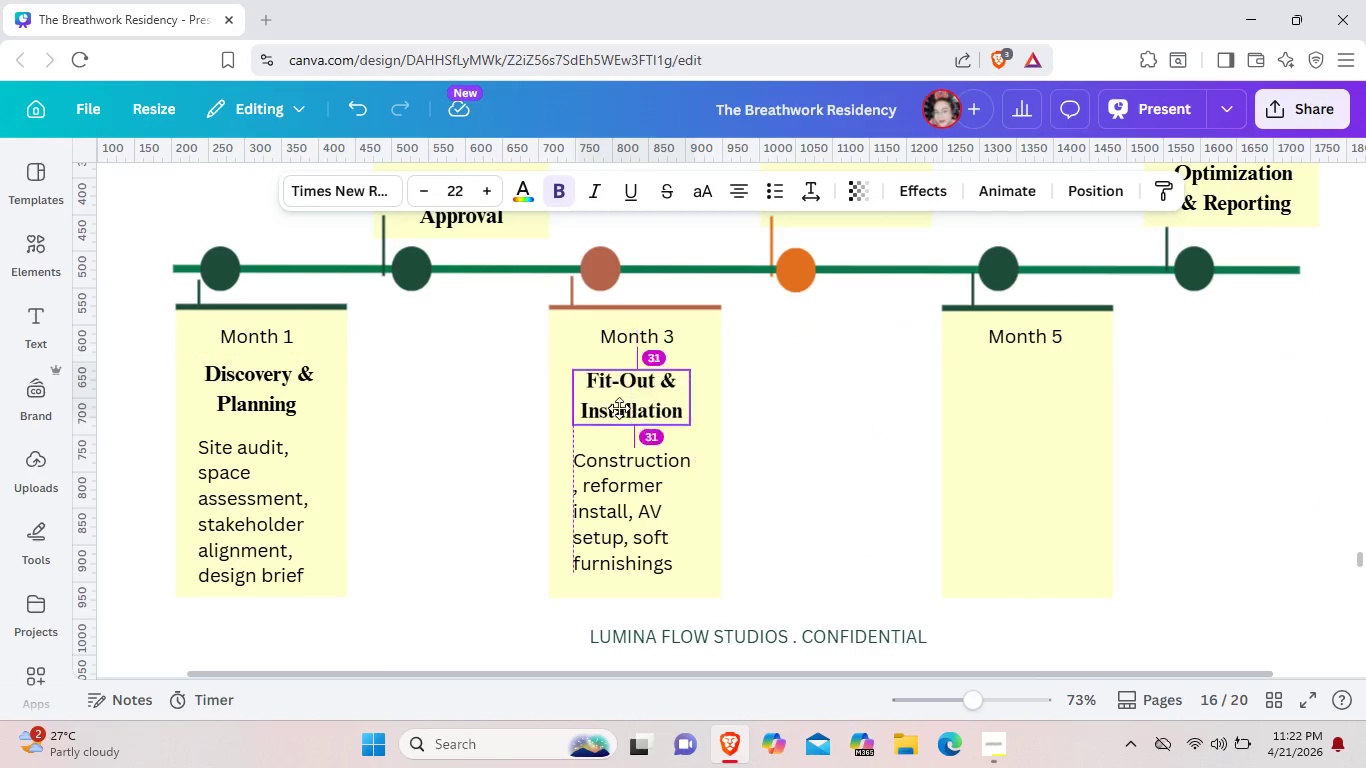 
mouse_move([643, 386])
 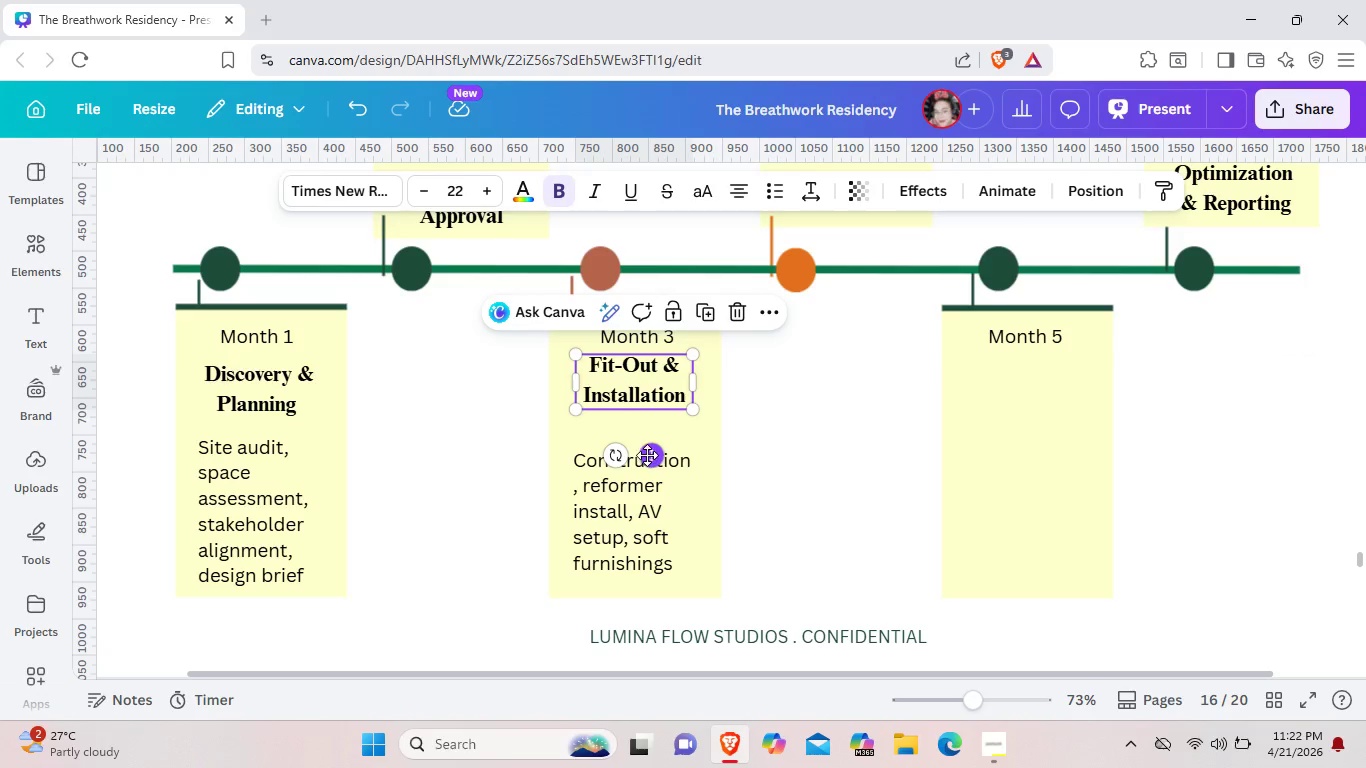 
key(Control+C)
 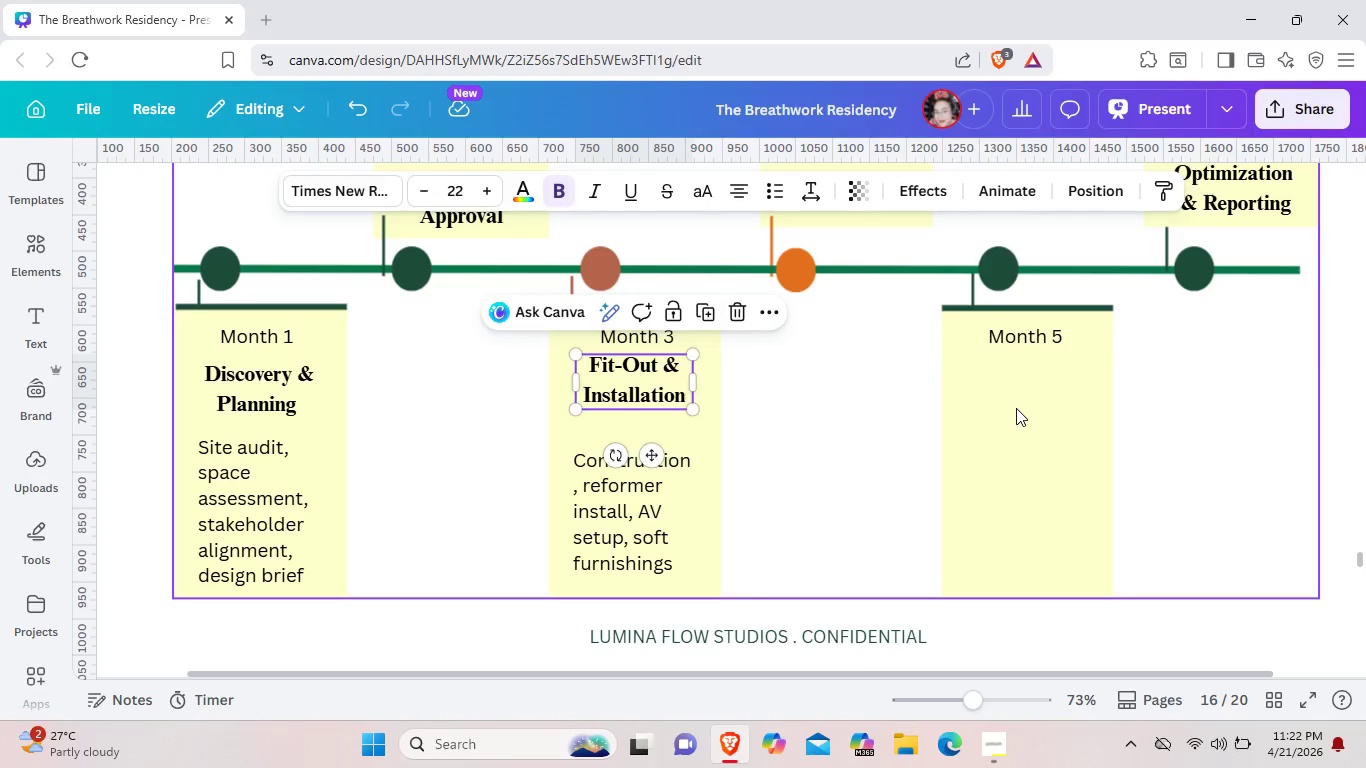 
left_click([1016, 408])
 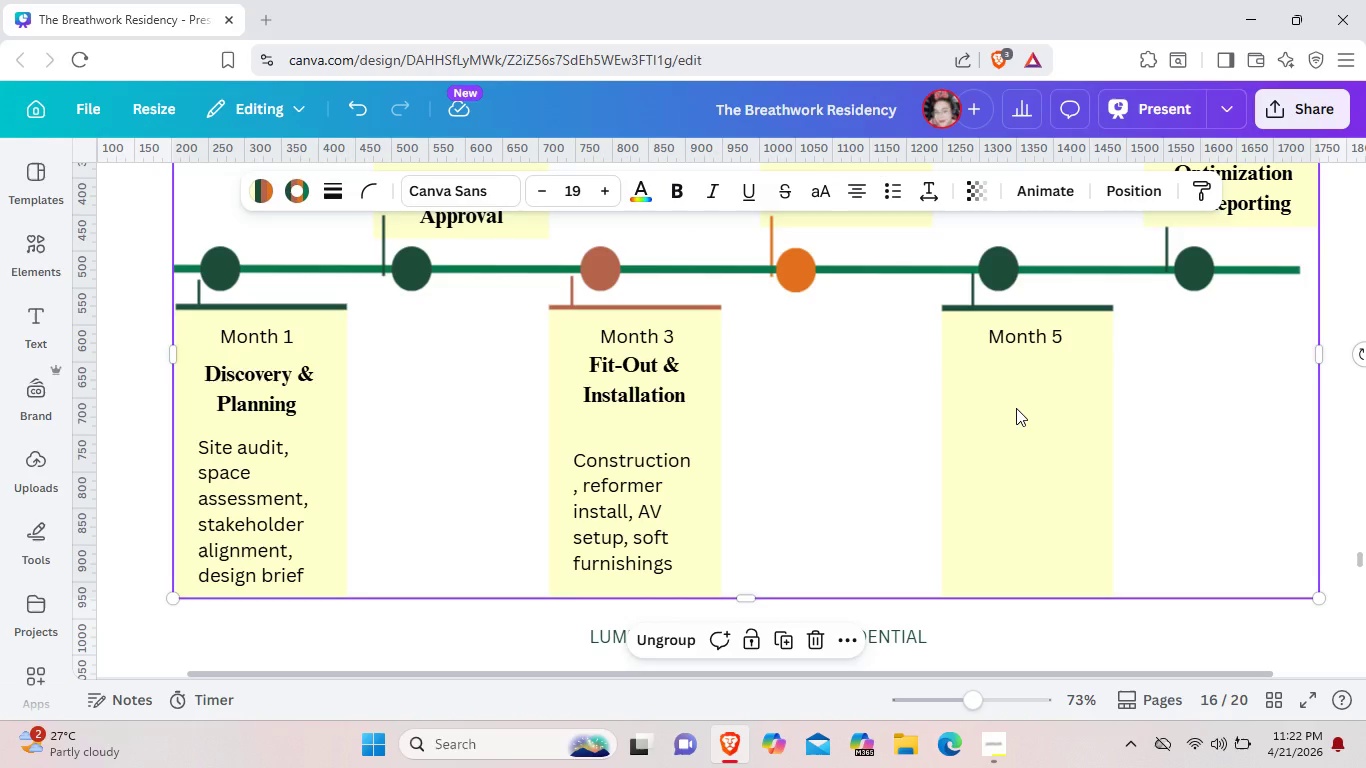 
key(Control+V)
 